 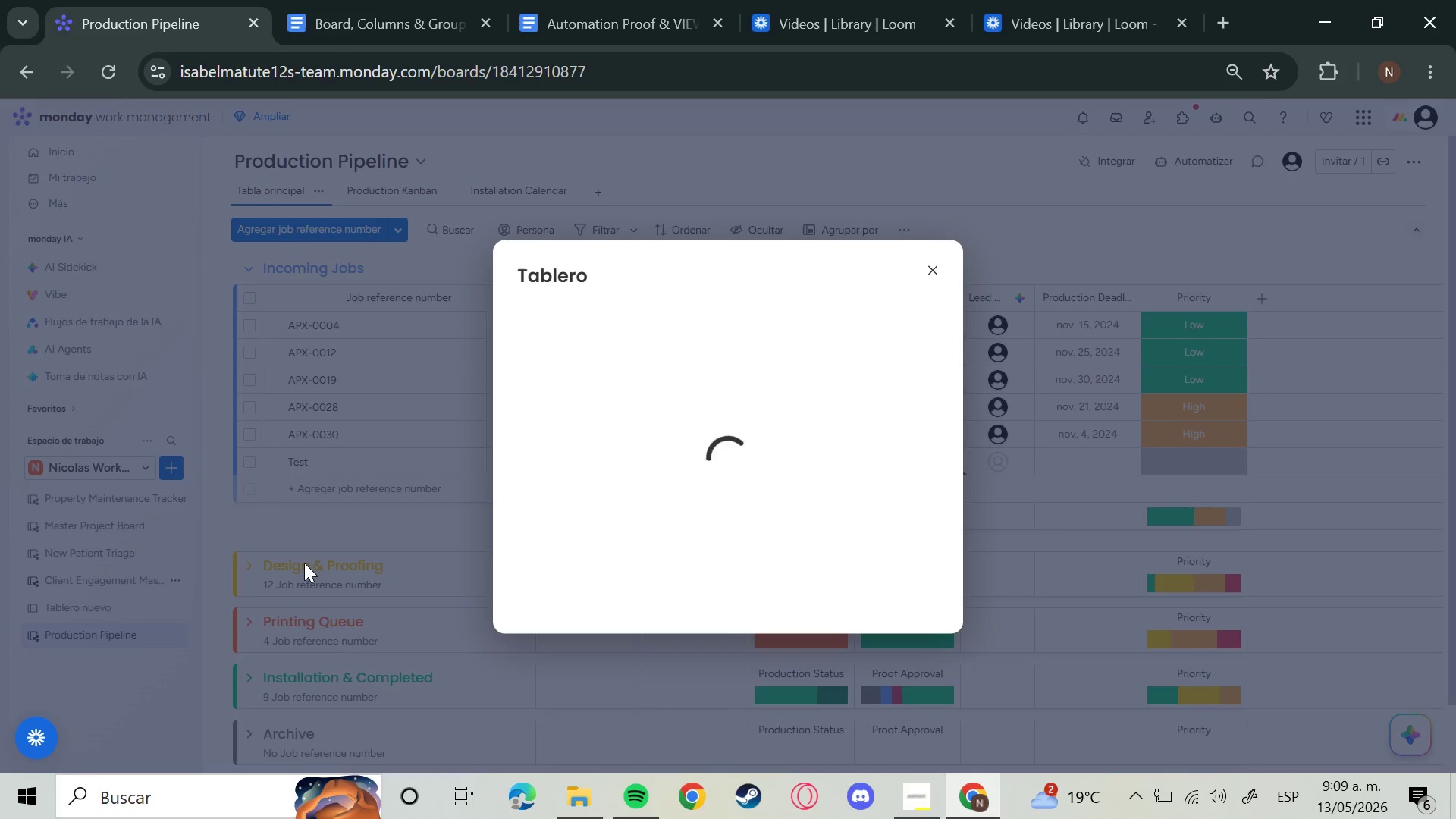 
left_click([899, 526])
 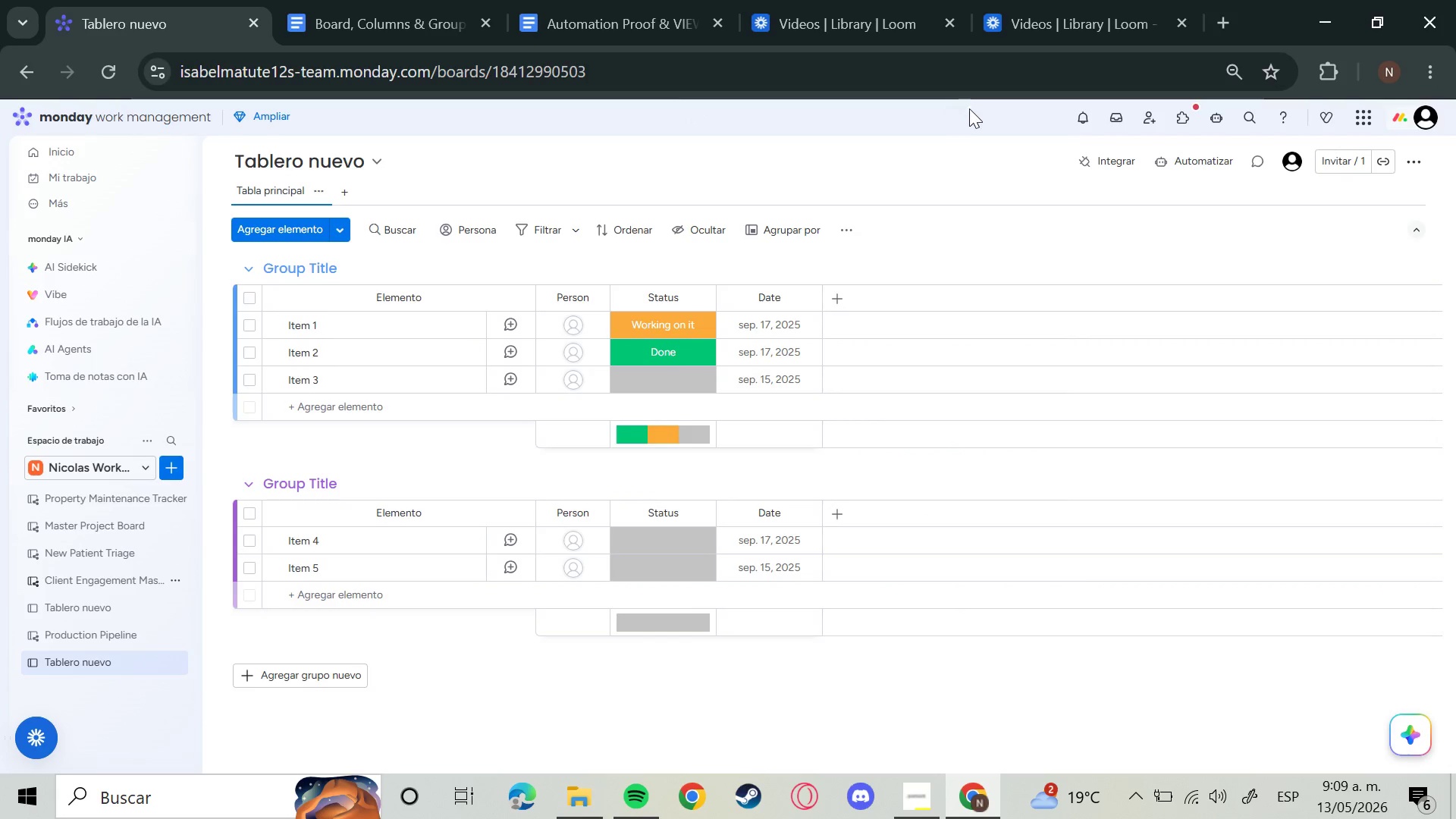 
wait(16.72)
 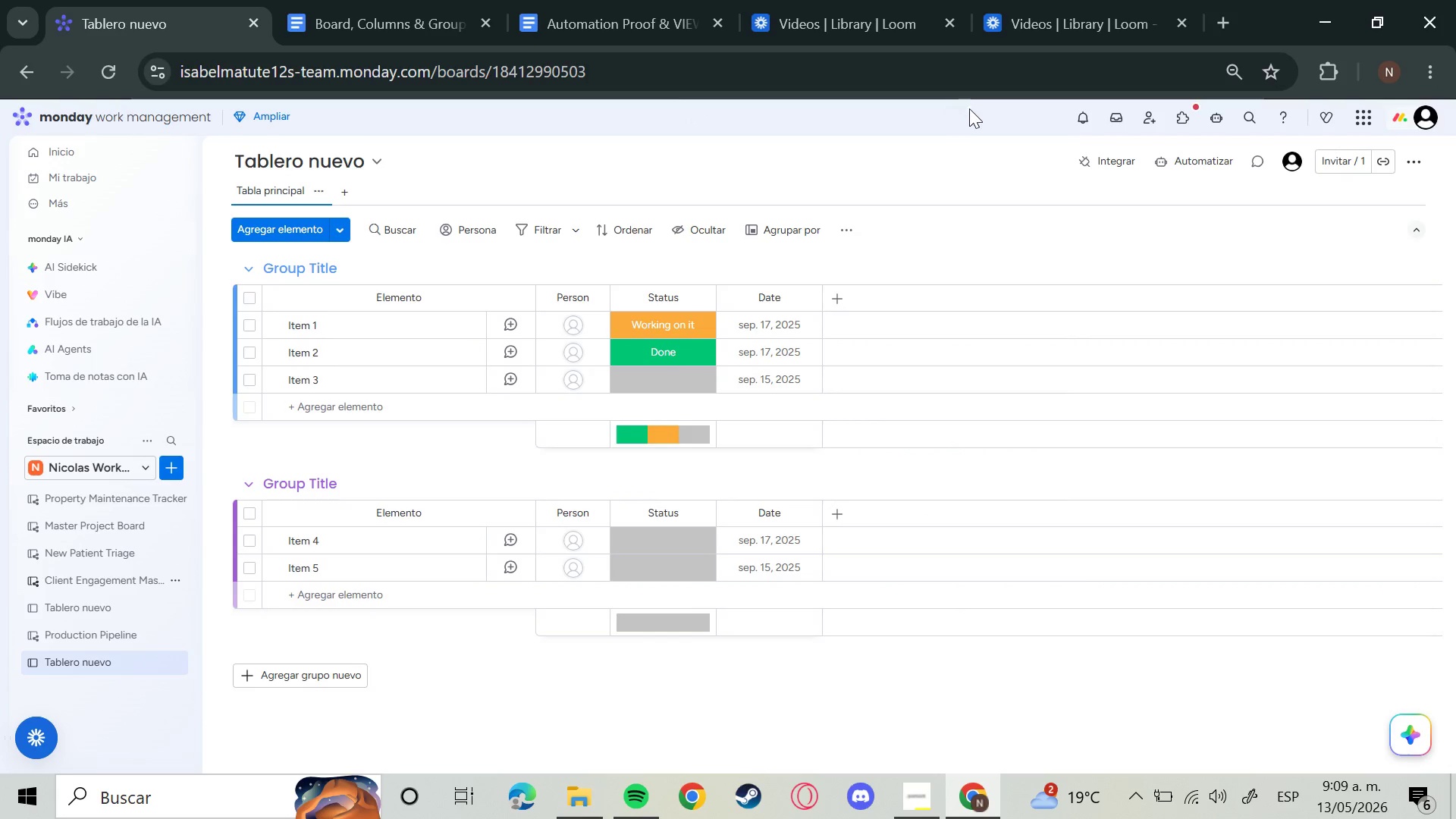 
left_click([1413, 157])
 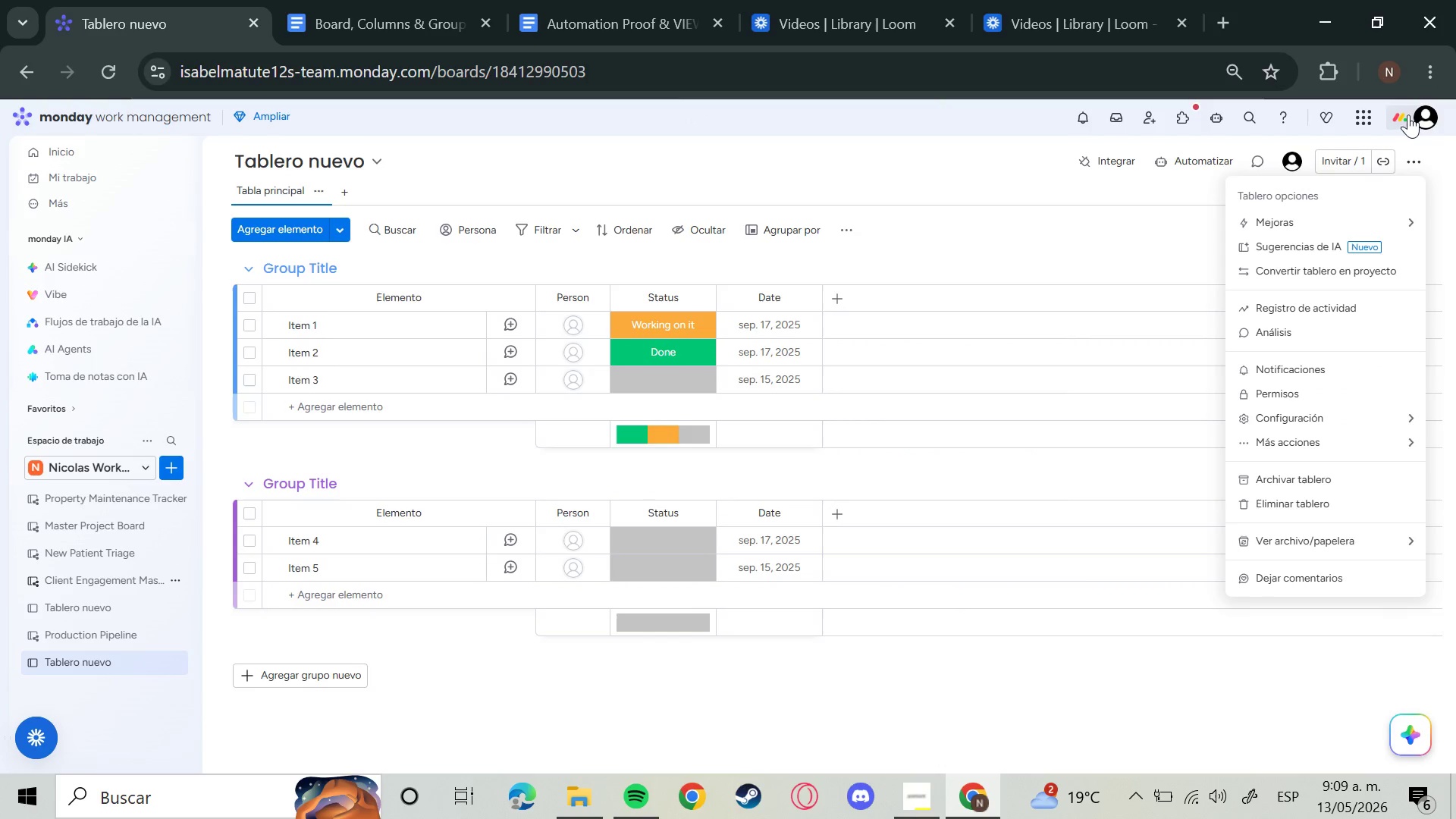 
left_click([1415, 124])
 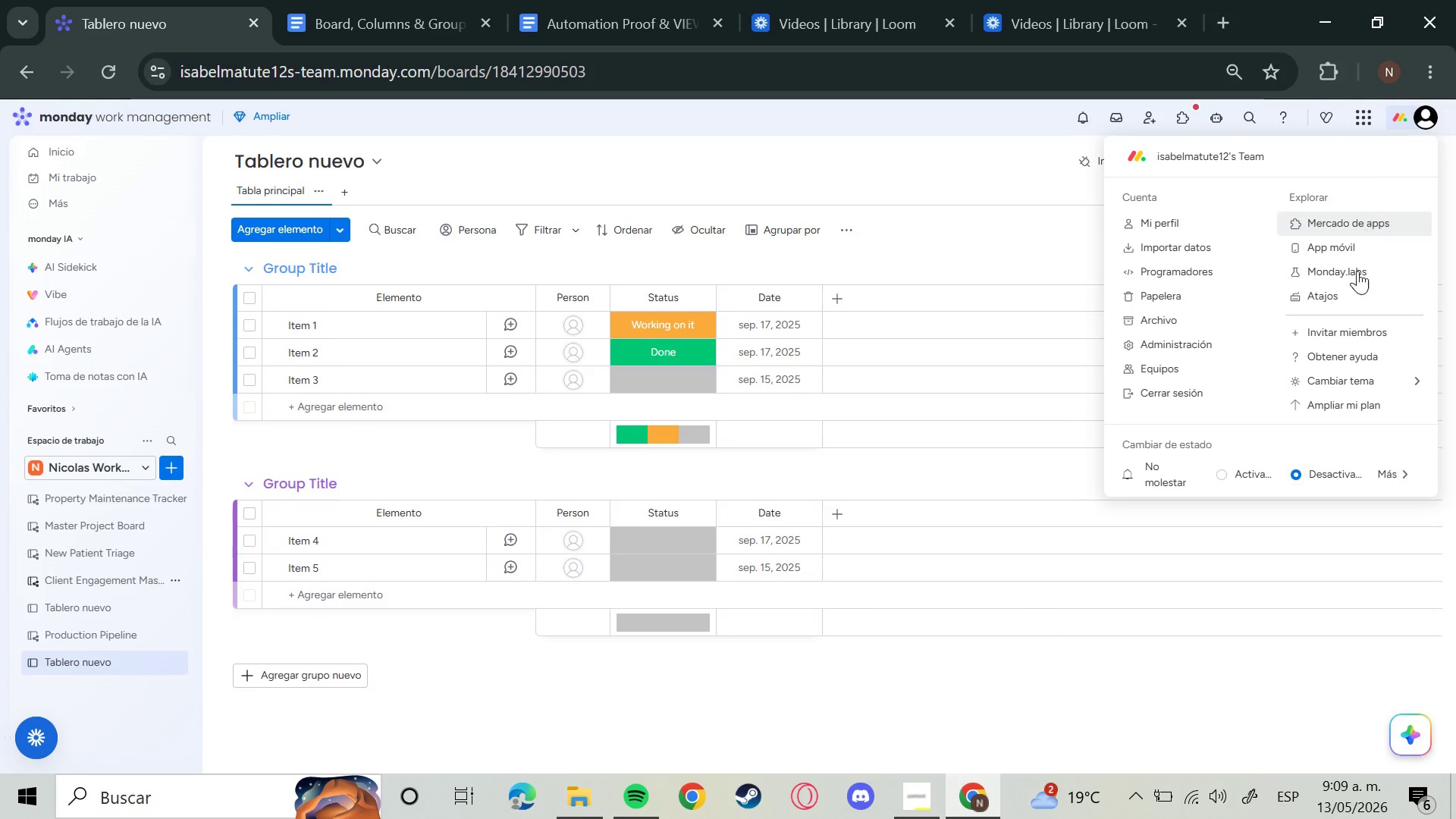 
wait(6.36)
 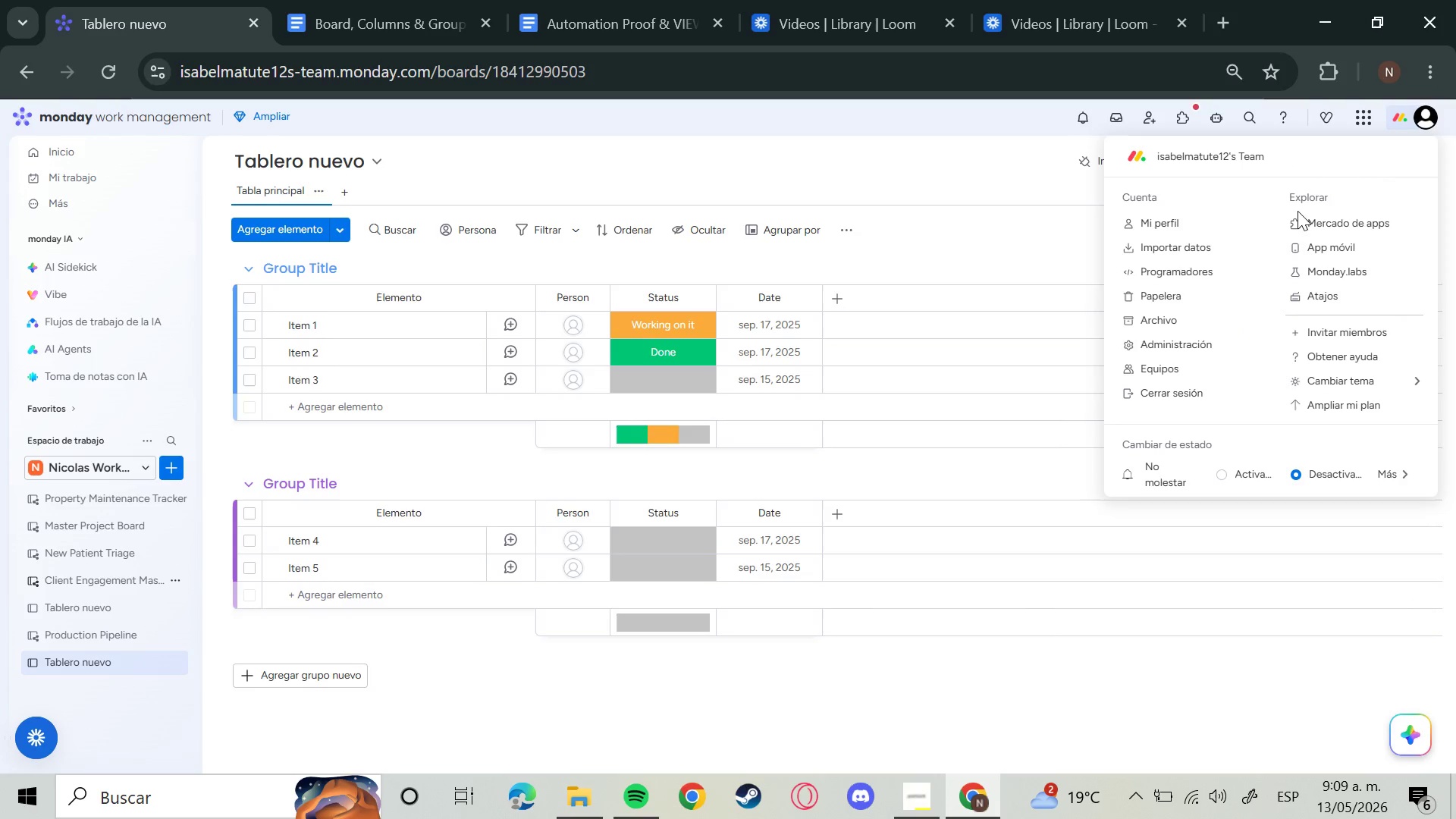 
left_click([1169, 438])
 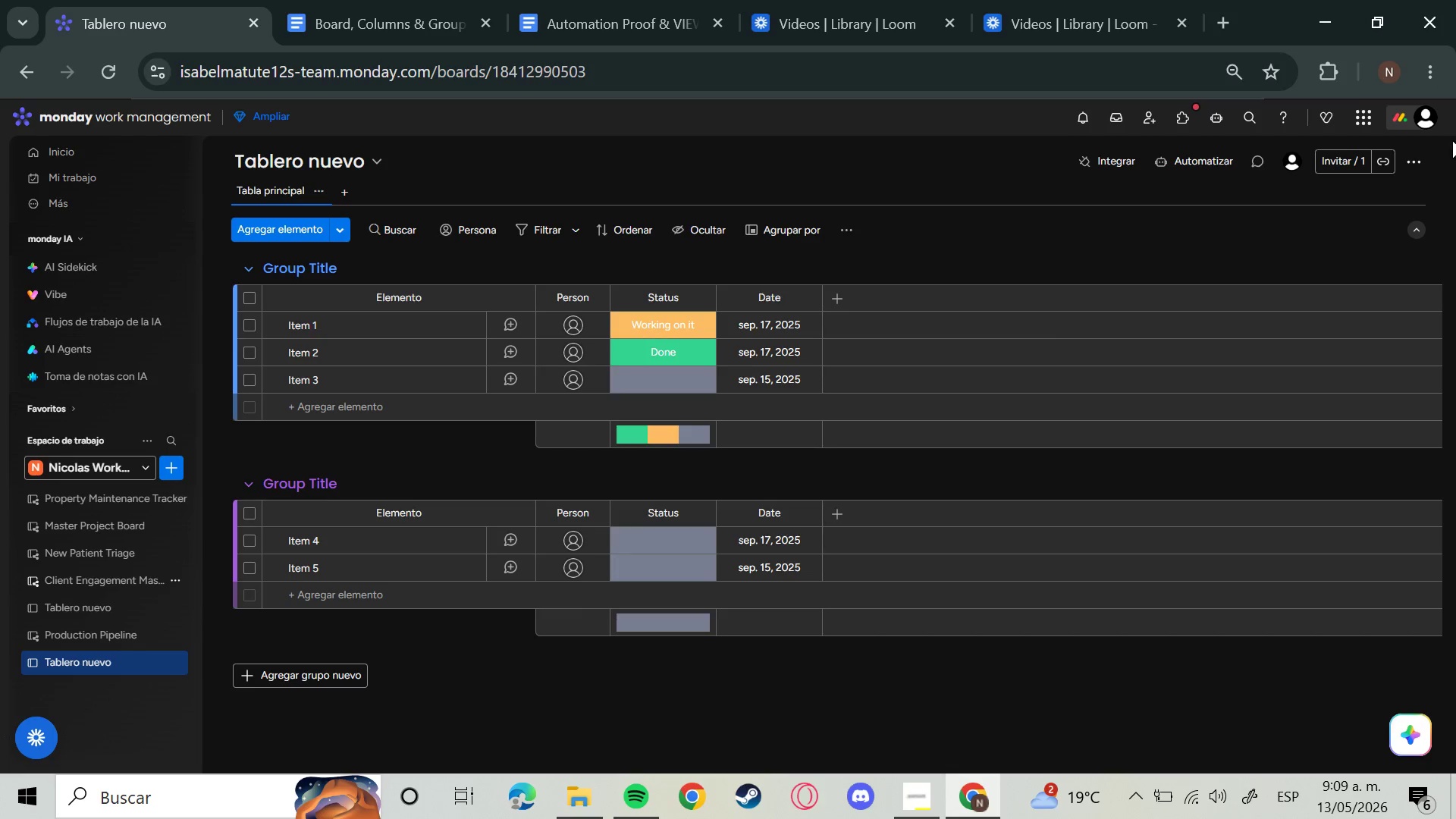 
wait(7.19)
 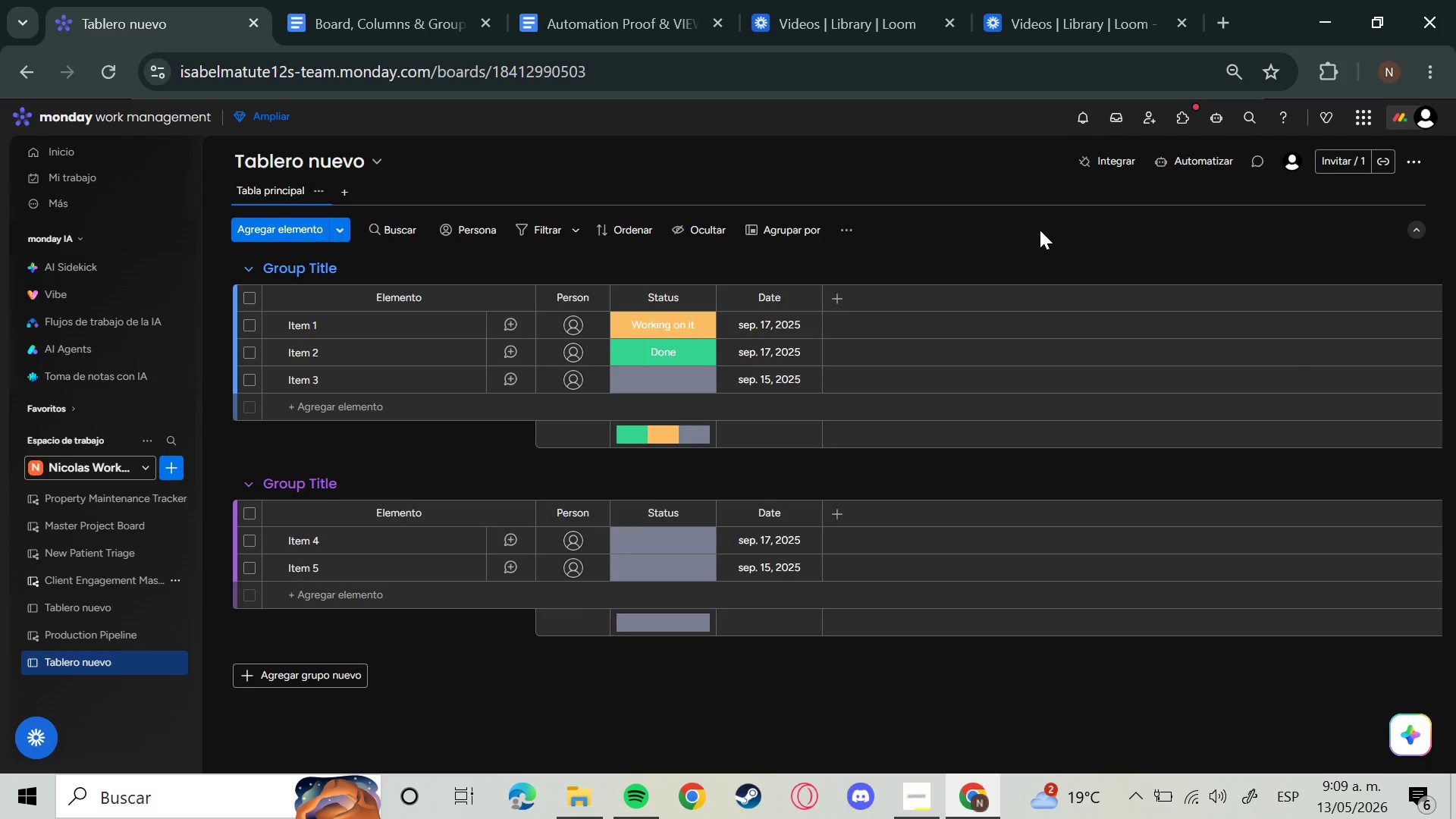 
left_click([1426, 125])
 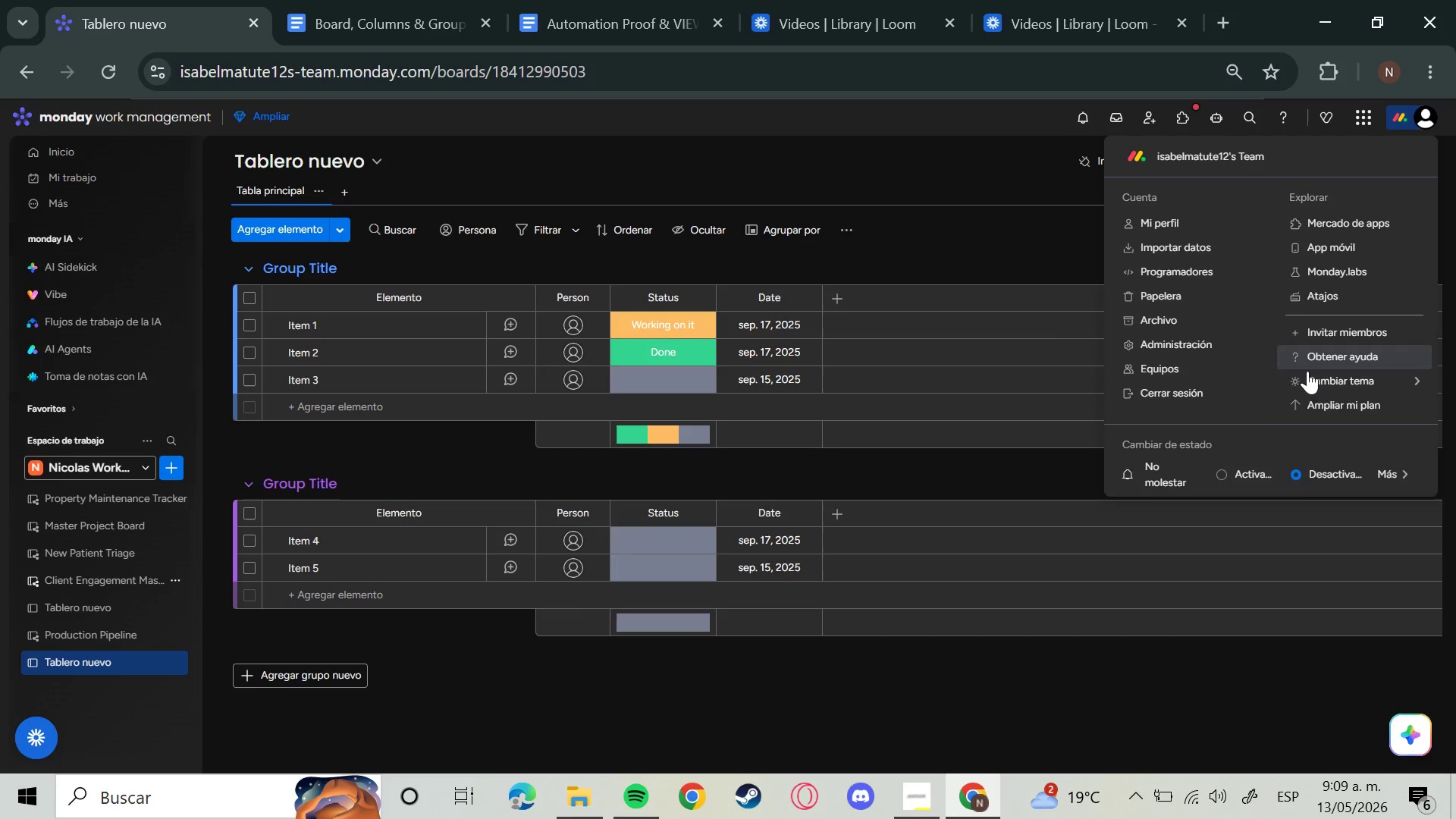 
mouse_move([1303, 381])
 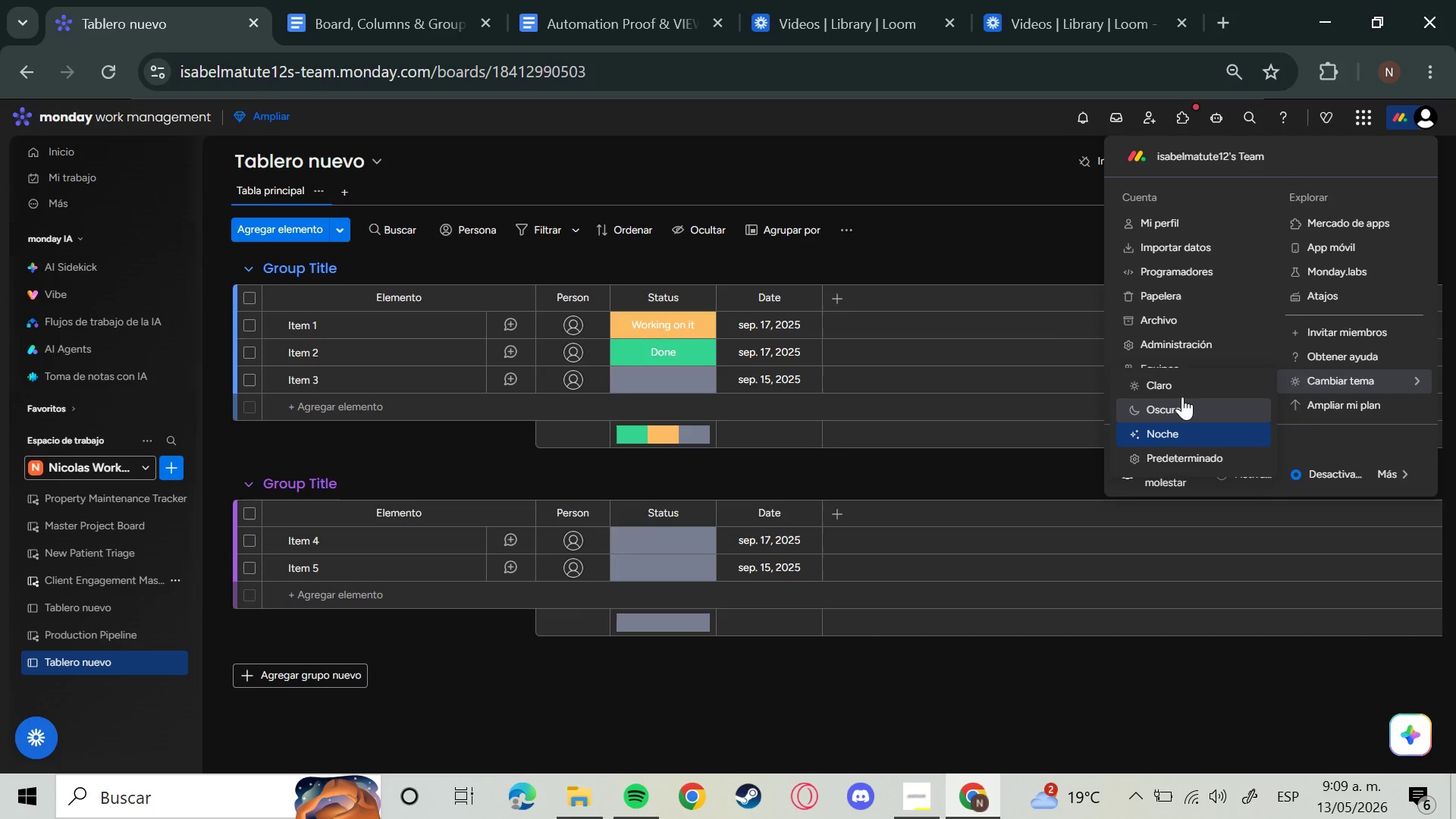 
left_click([1180, 388])
 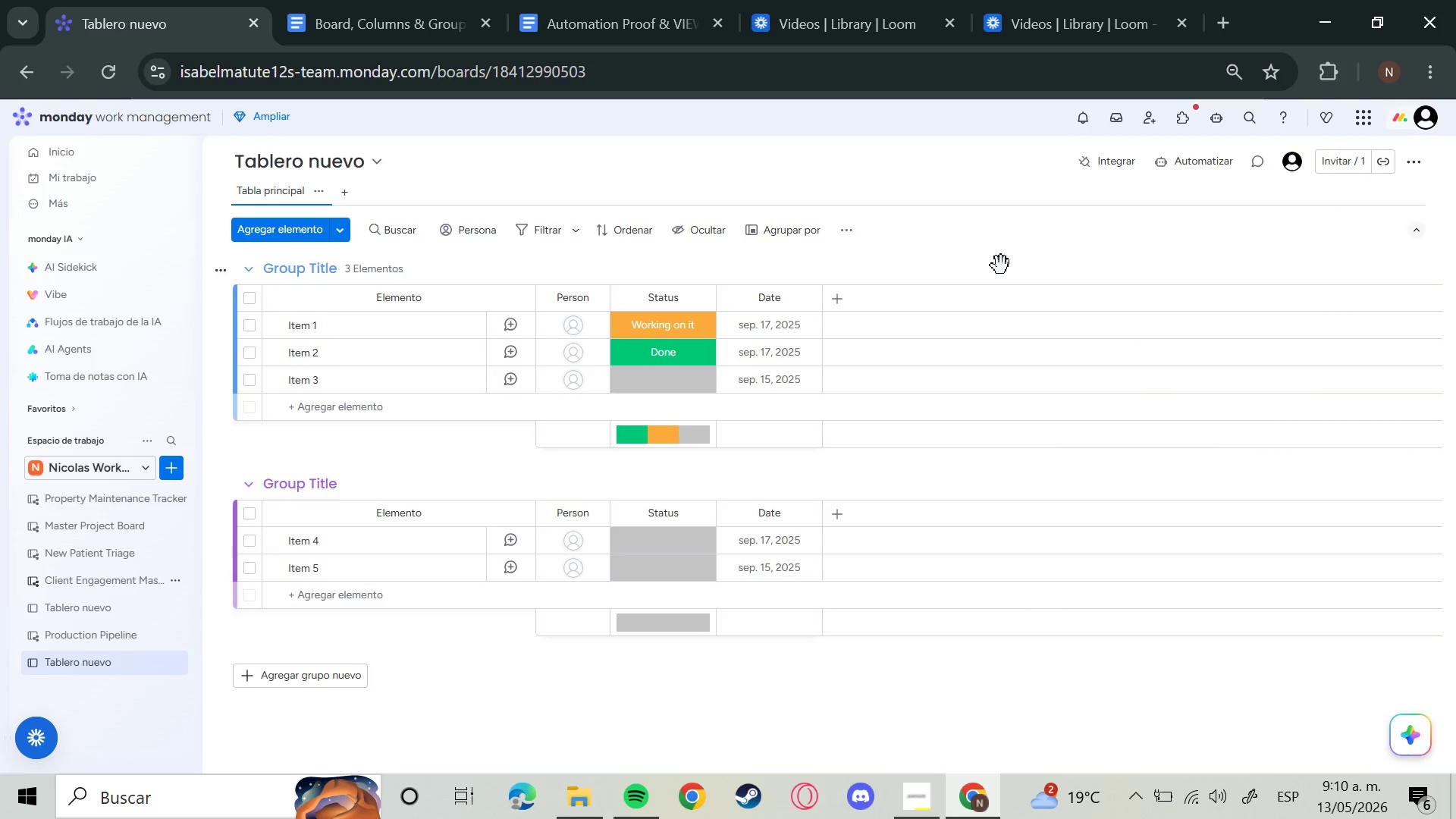 
left_click([1001, 265])
 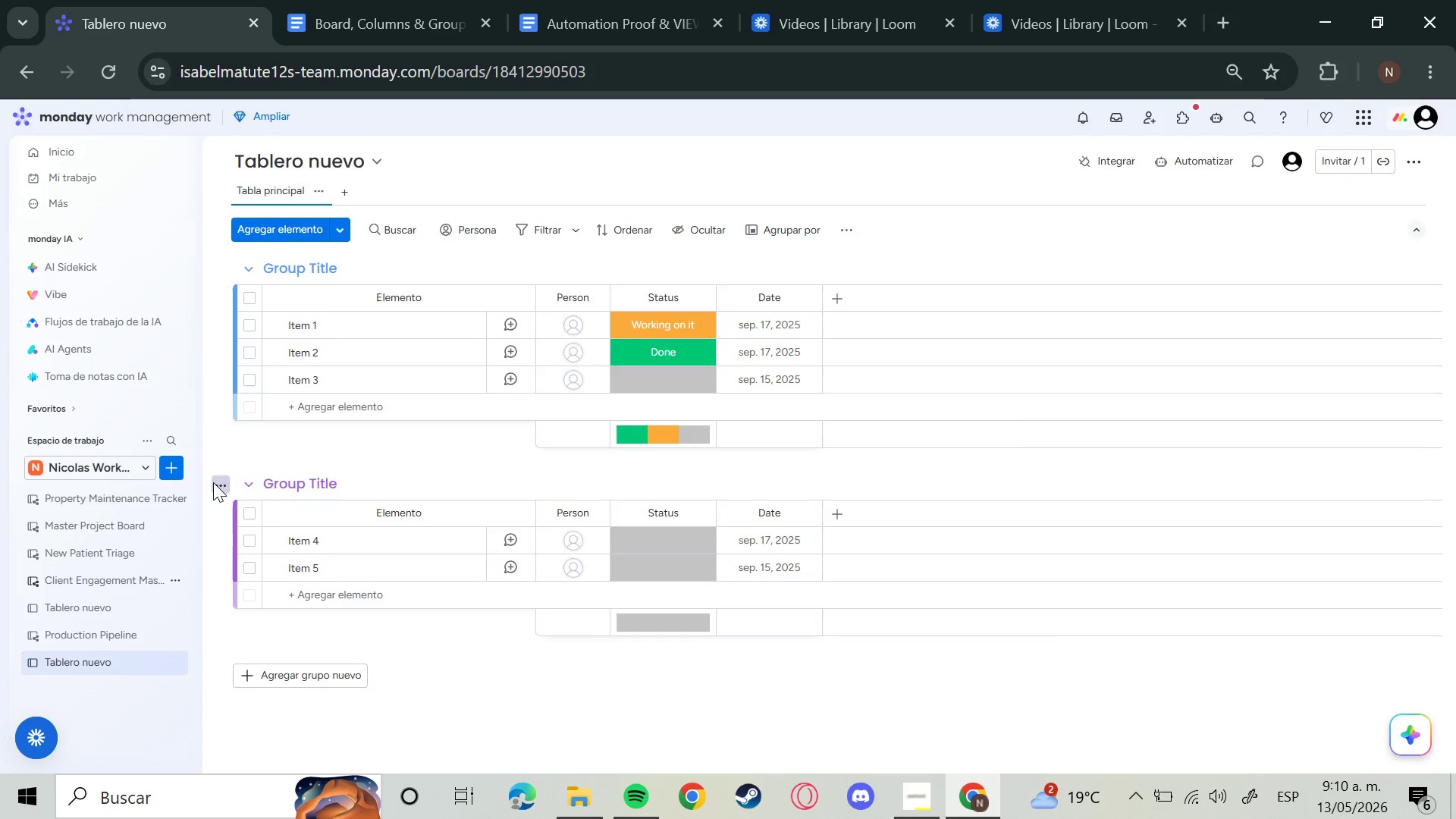 
left_click([218, 481])
 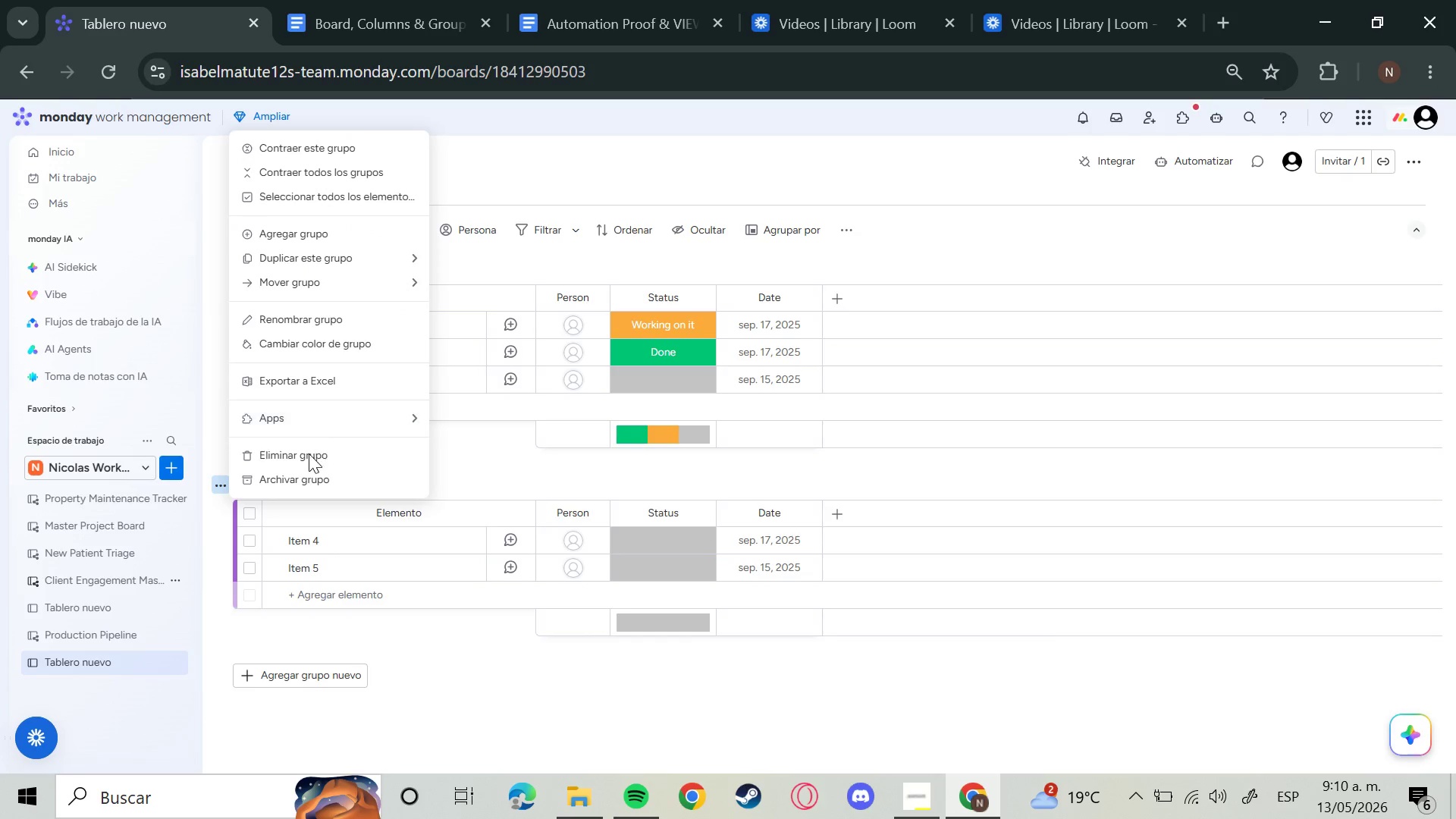 
left_click([308, 457])
 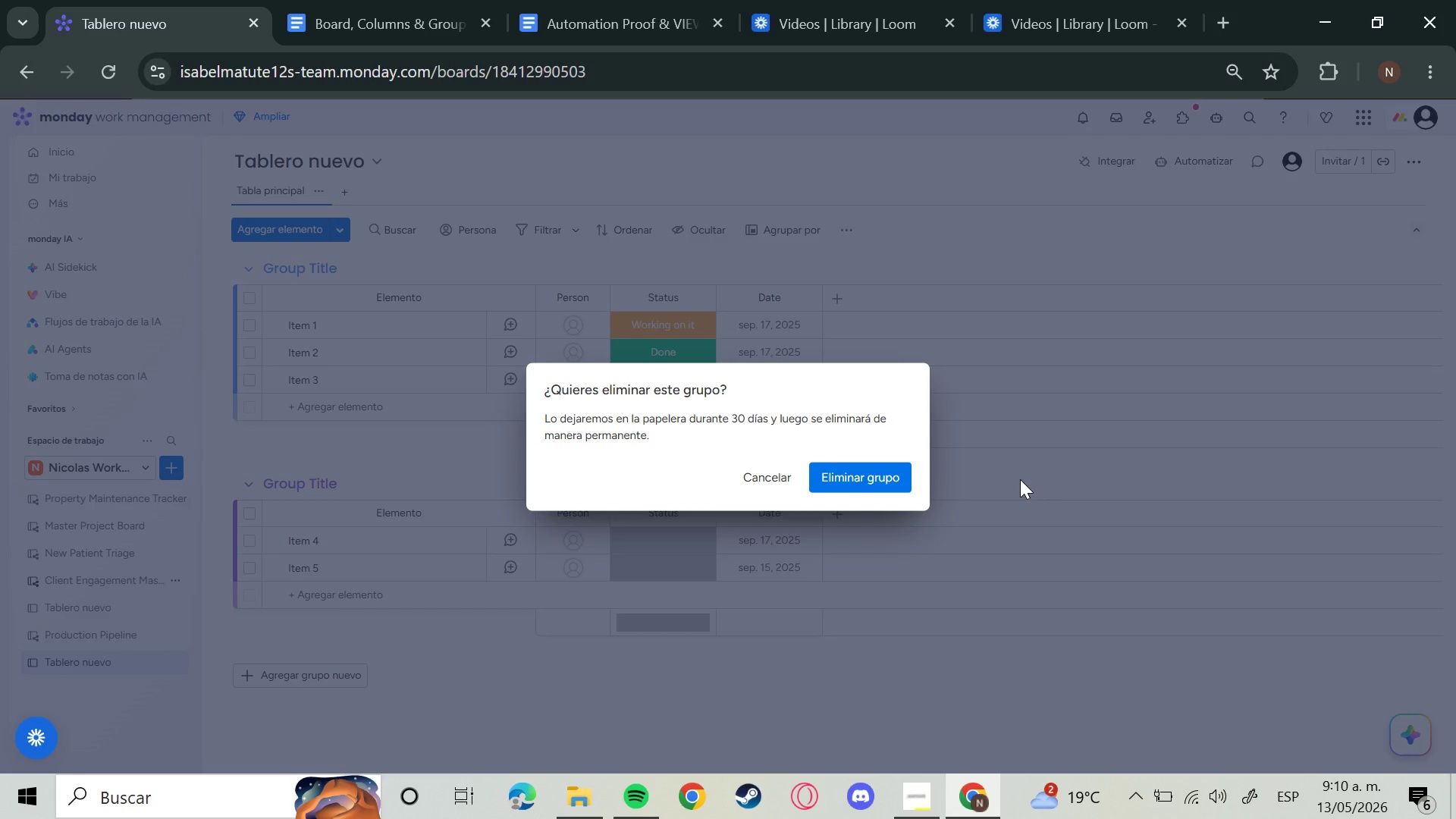 
left_click([870, 473])
 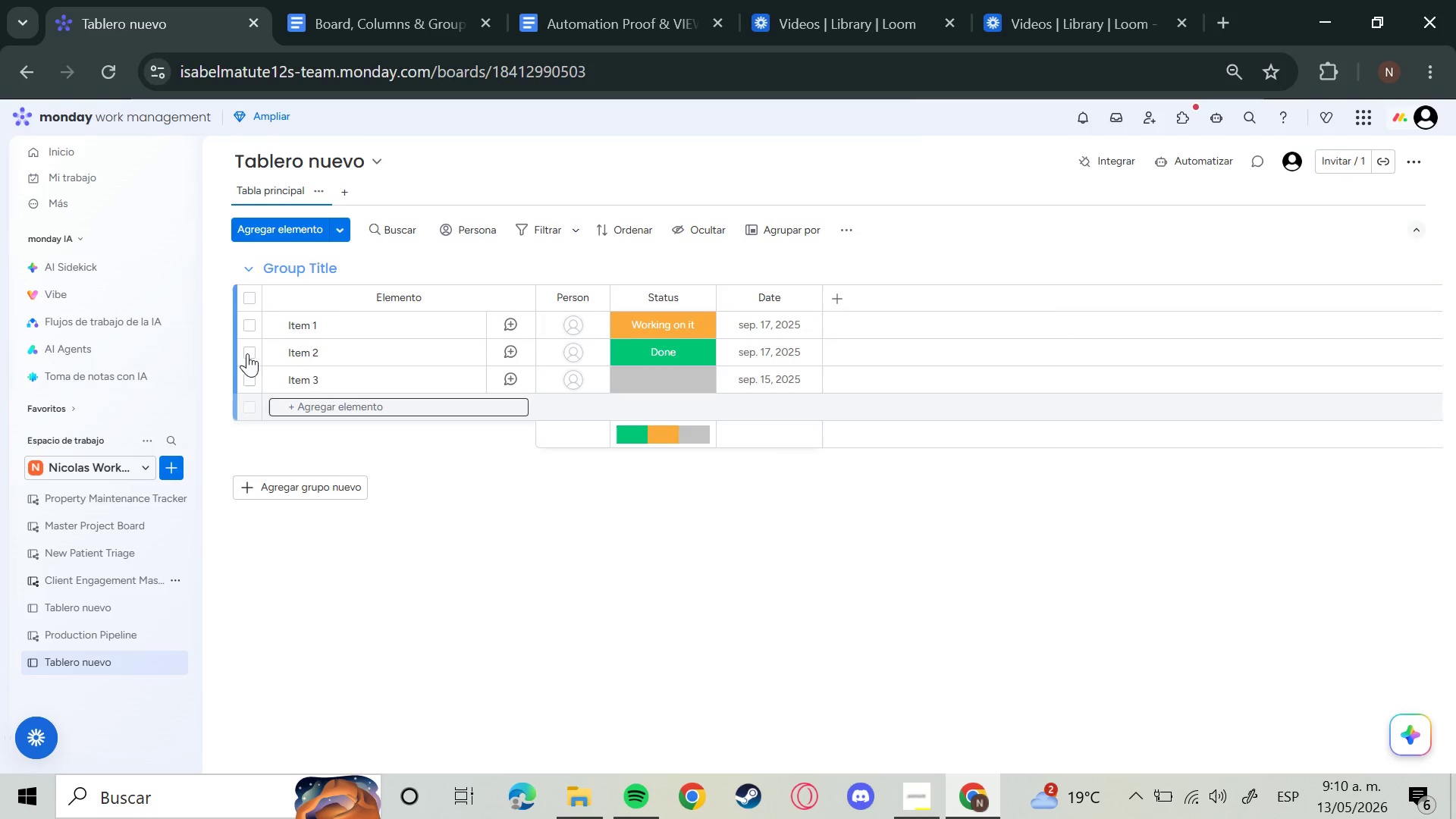 
left_click([218, 384])
 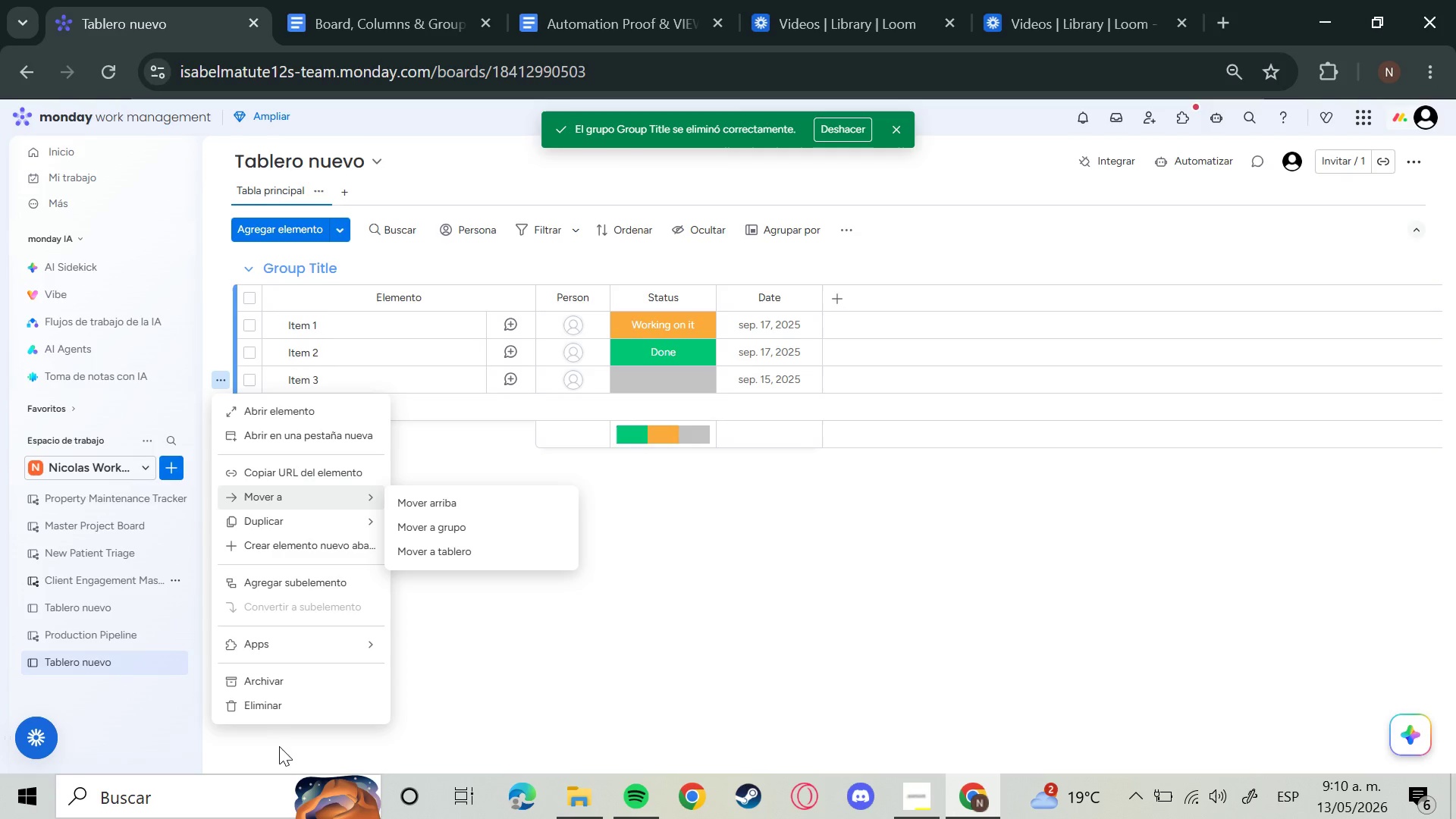 
left_click([298, 706])
 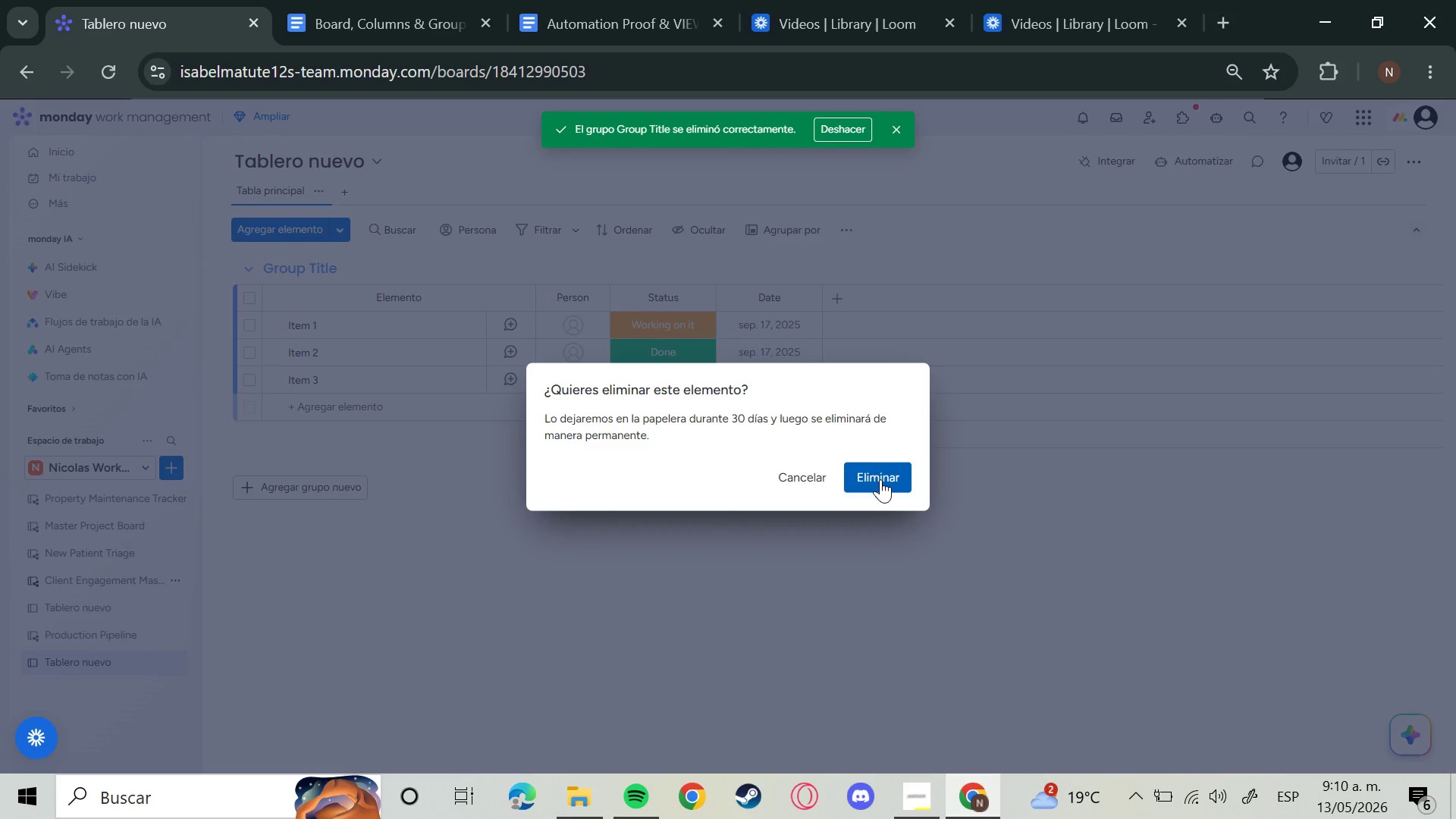 
left_click([880, 478])
 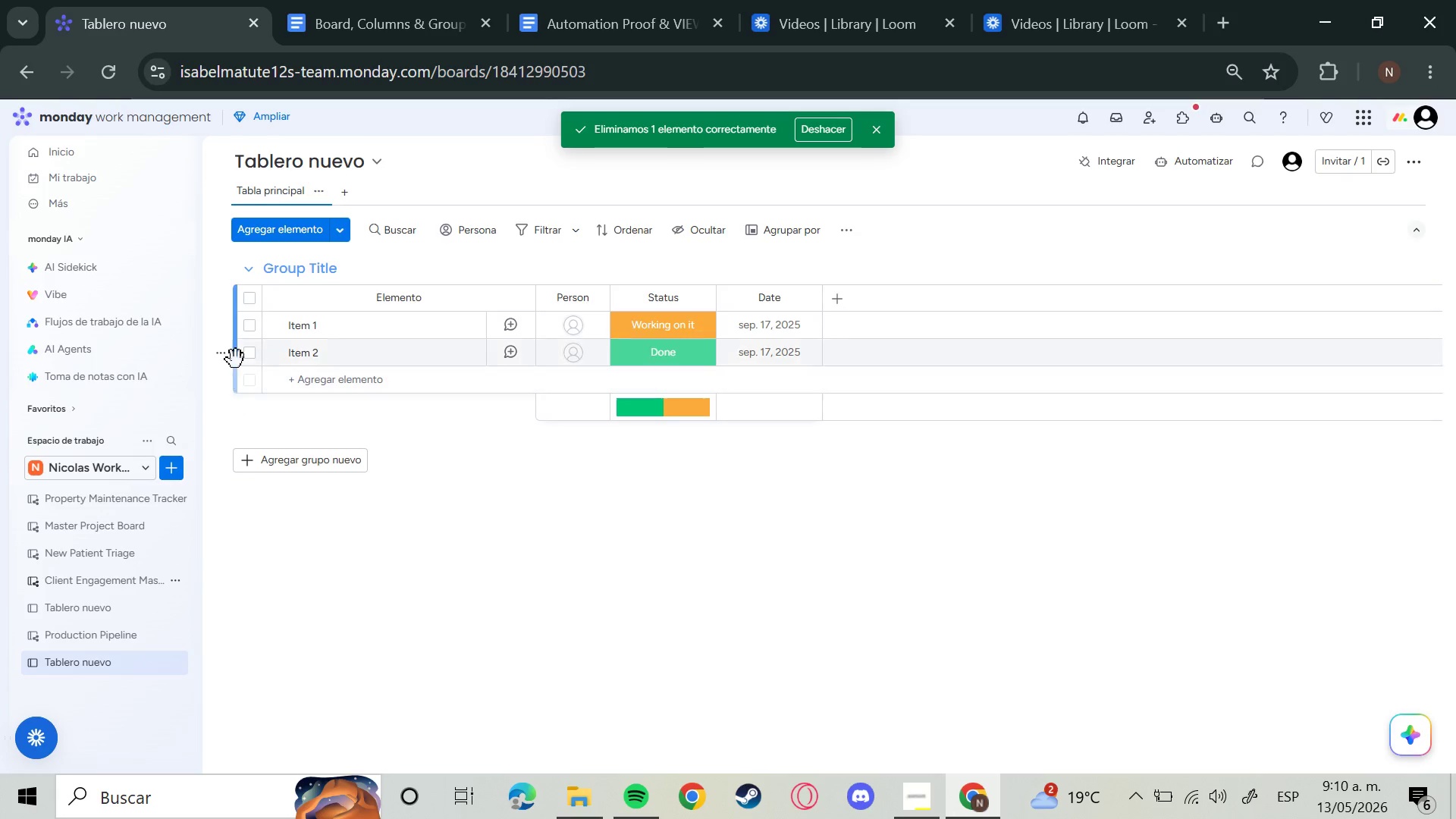 
left_click([221, 347])
 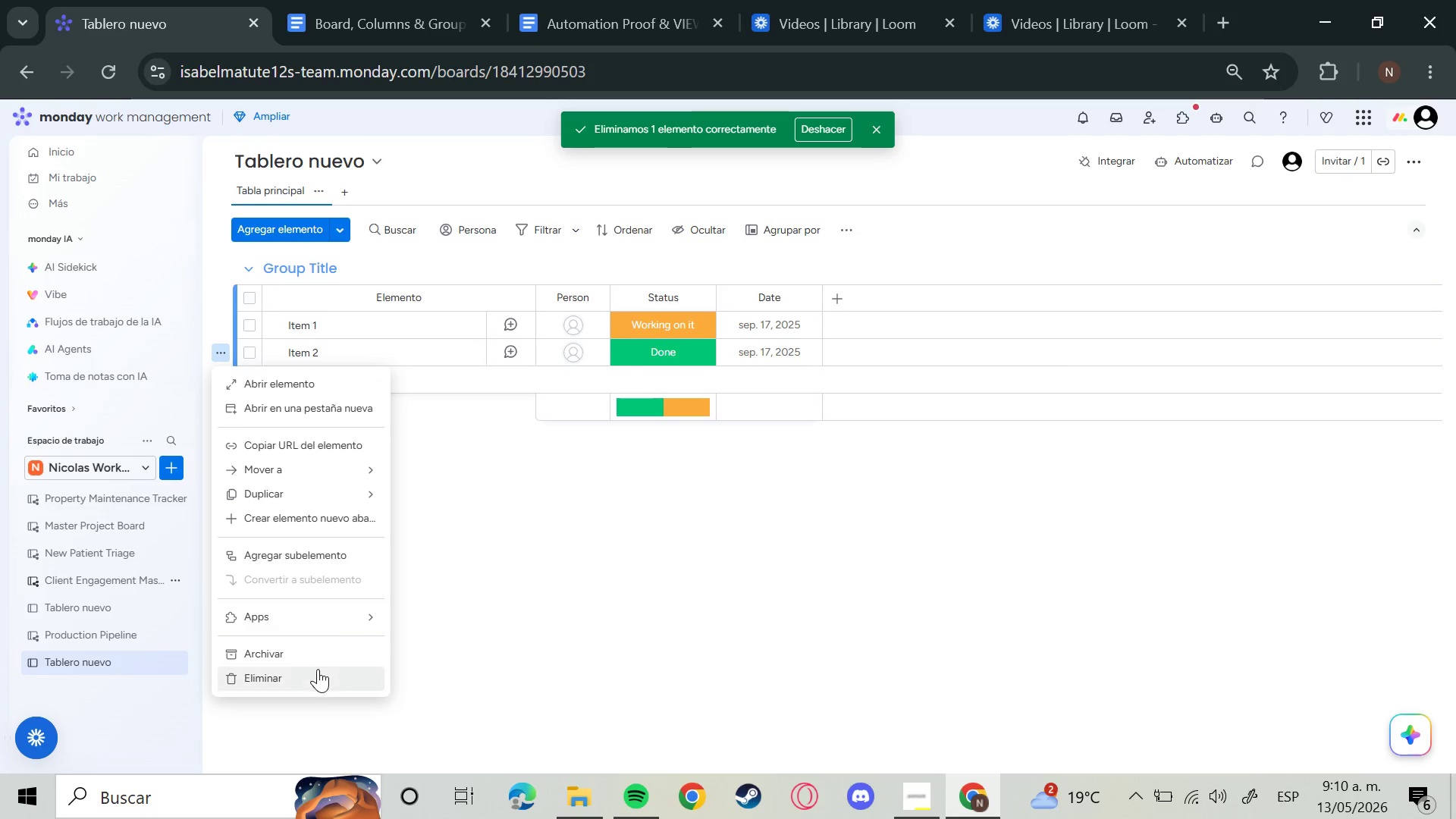 
left_click([311, 682])
 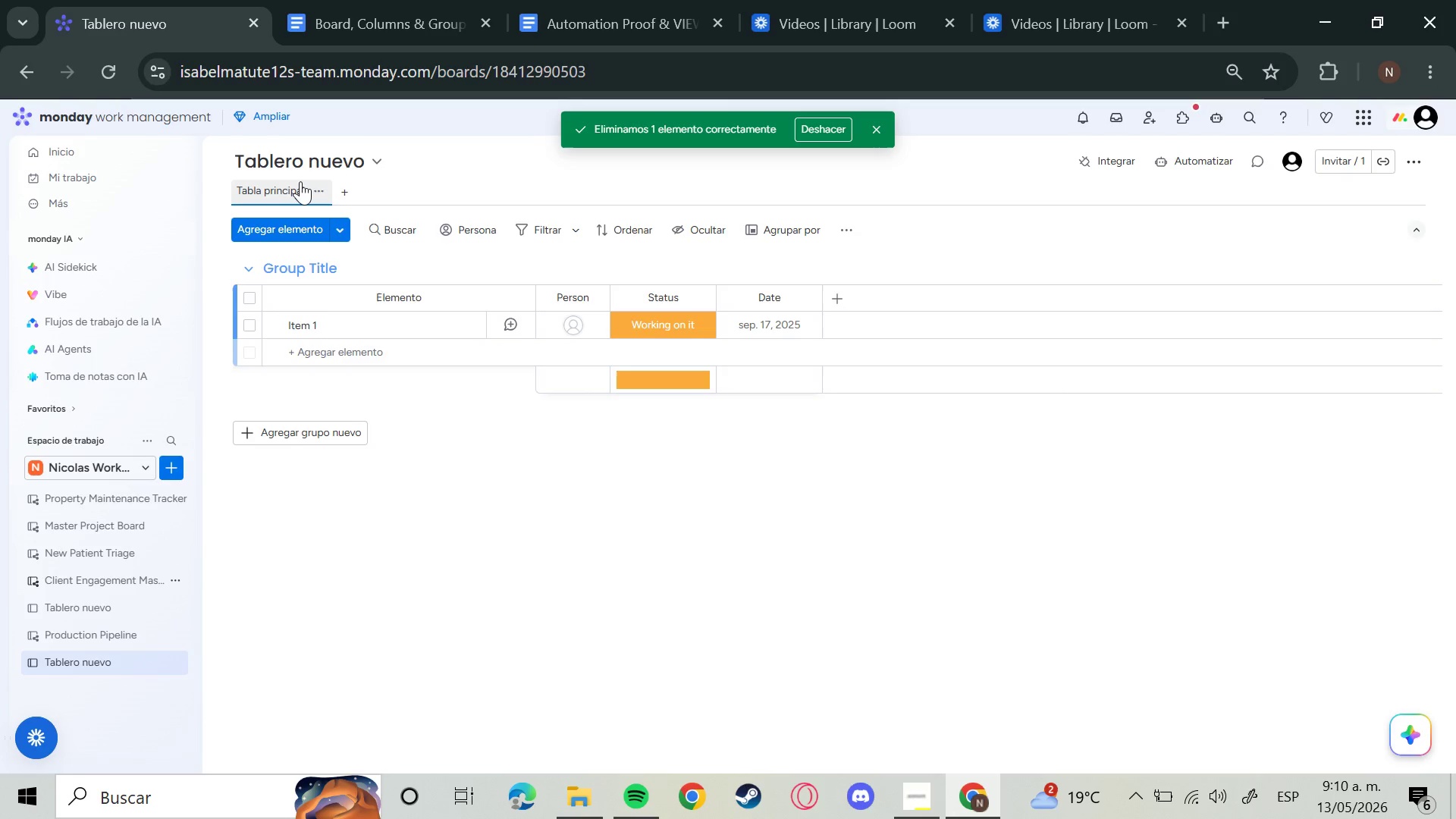 
wait(37.16)
 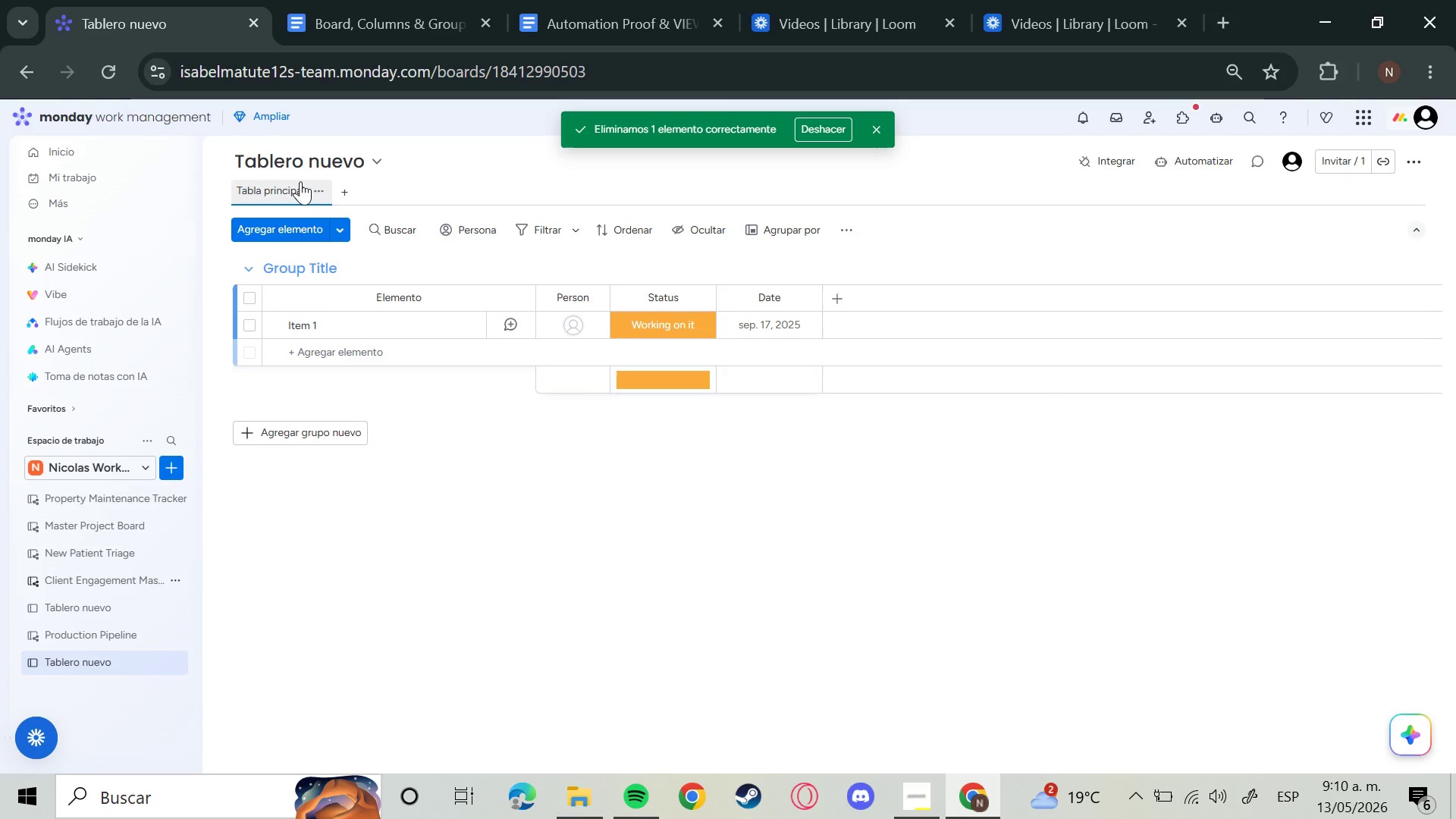 
left_click([589, 295])
 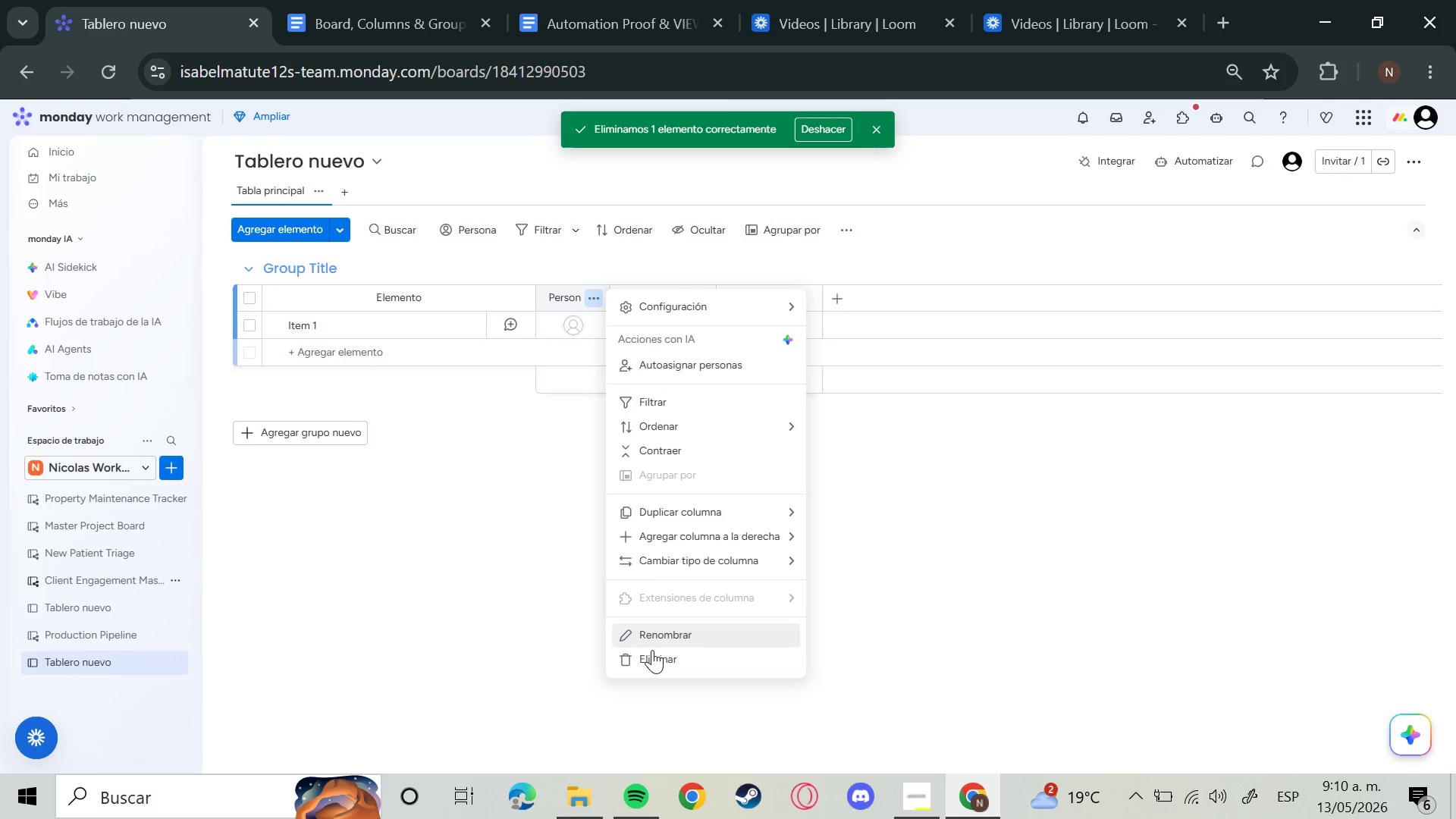 
left_click([653, 655])
 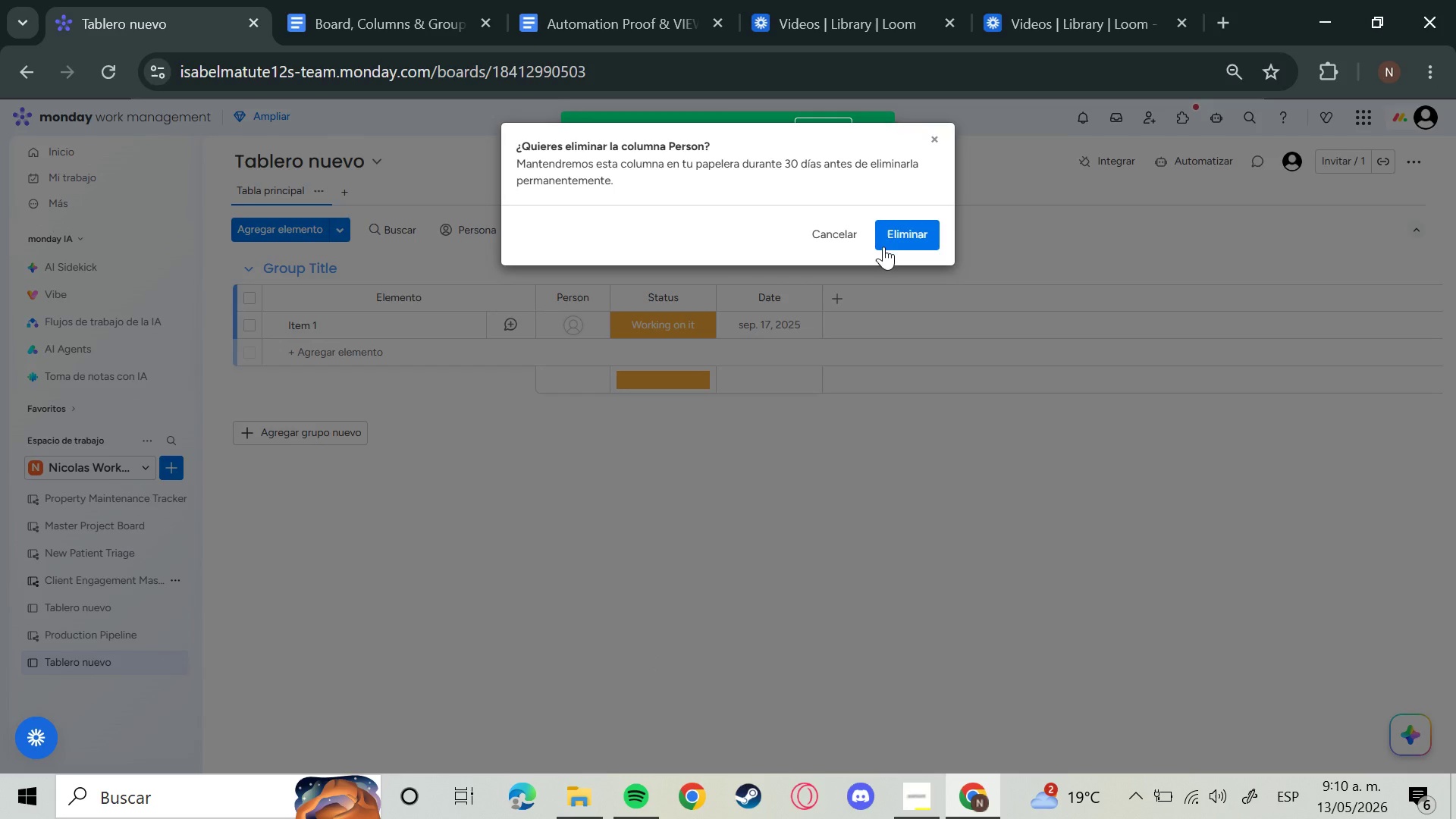 
left_click([930, 231])
 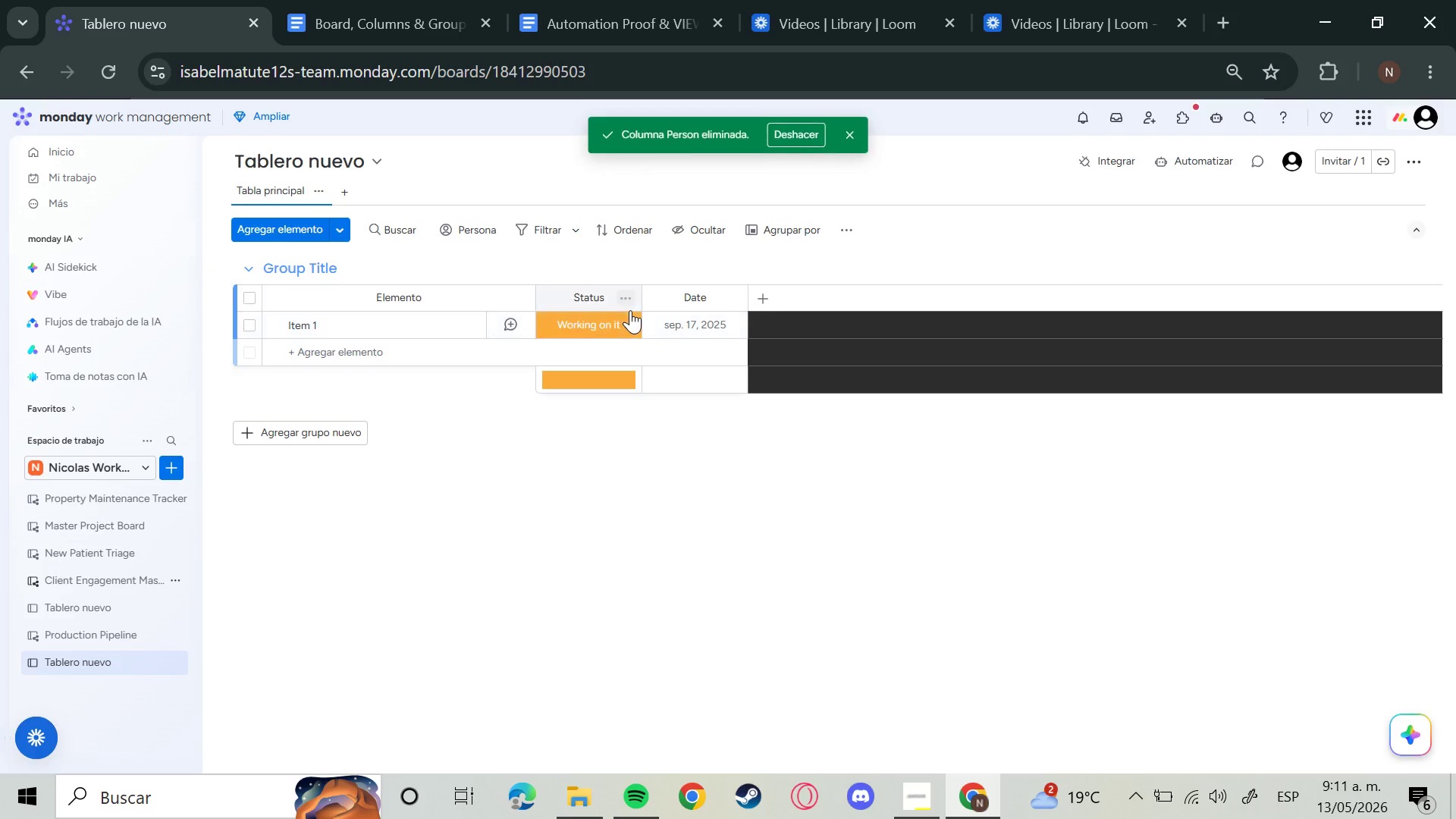 
left_click([632, 302])
 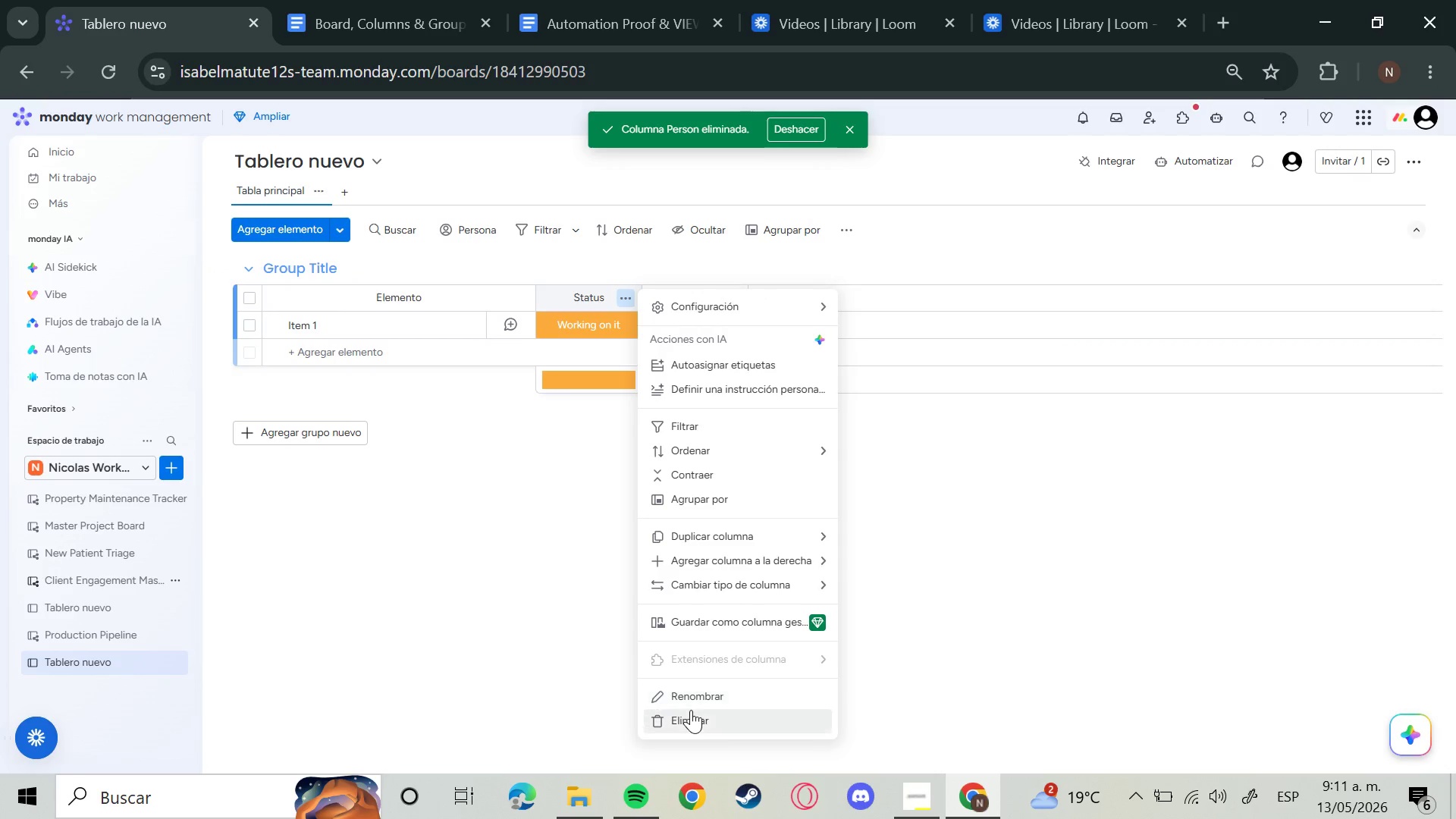 
left_click([692, 712])
 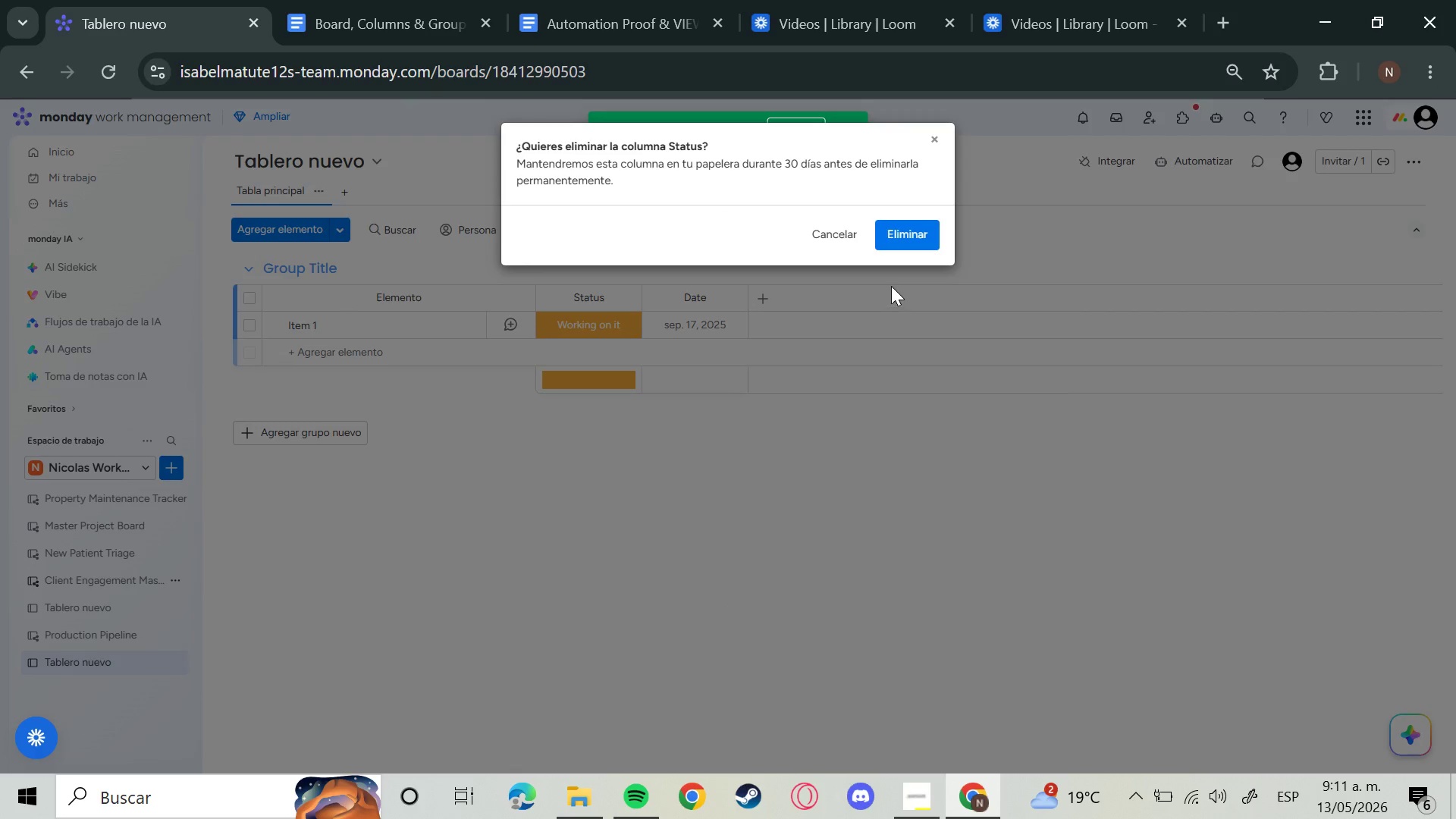 
left_click([905, 240])
 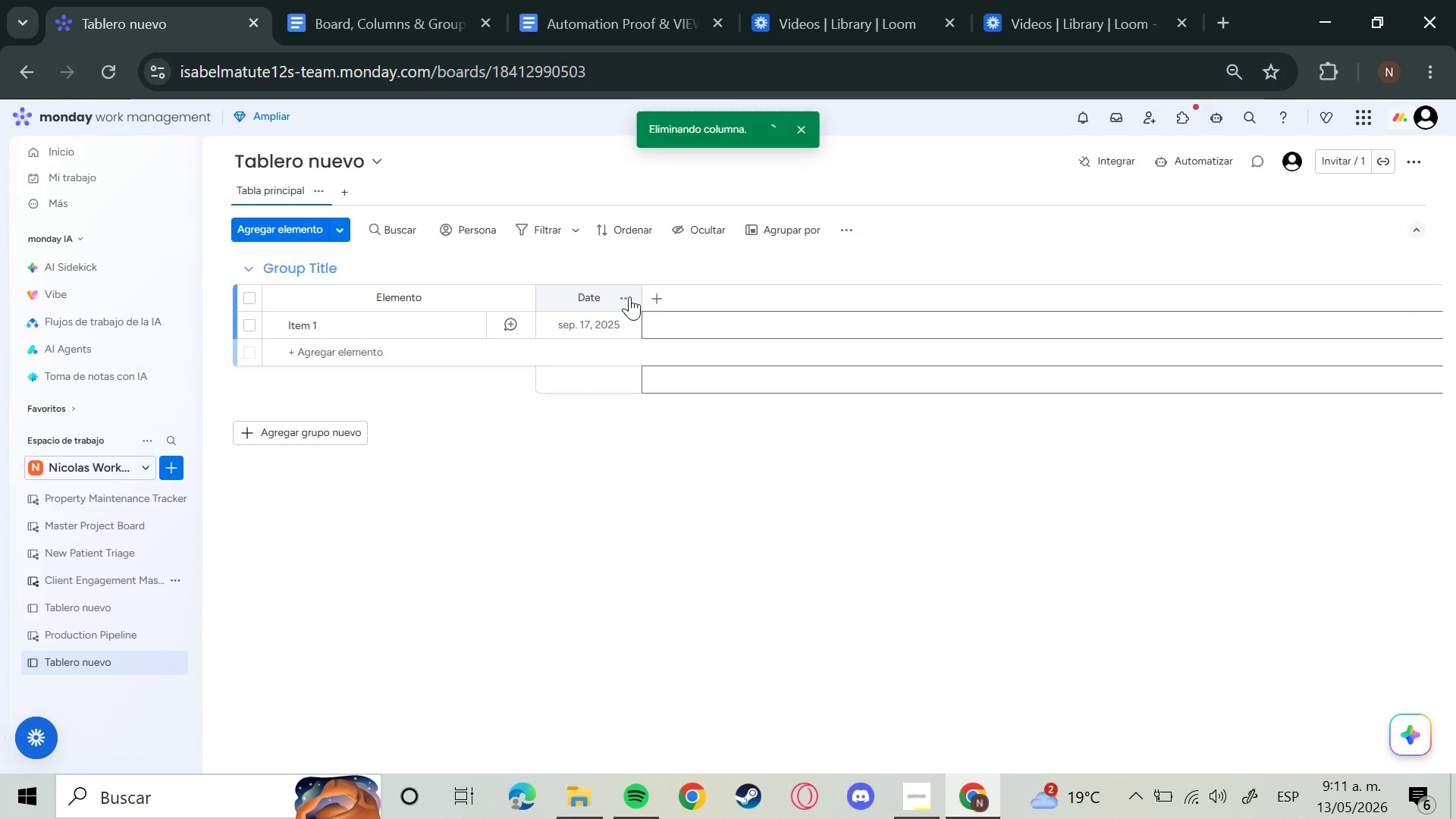 
left_click([622, 298])
 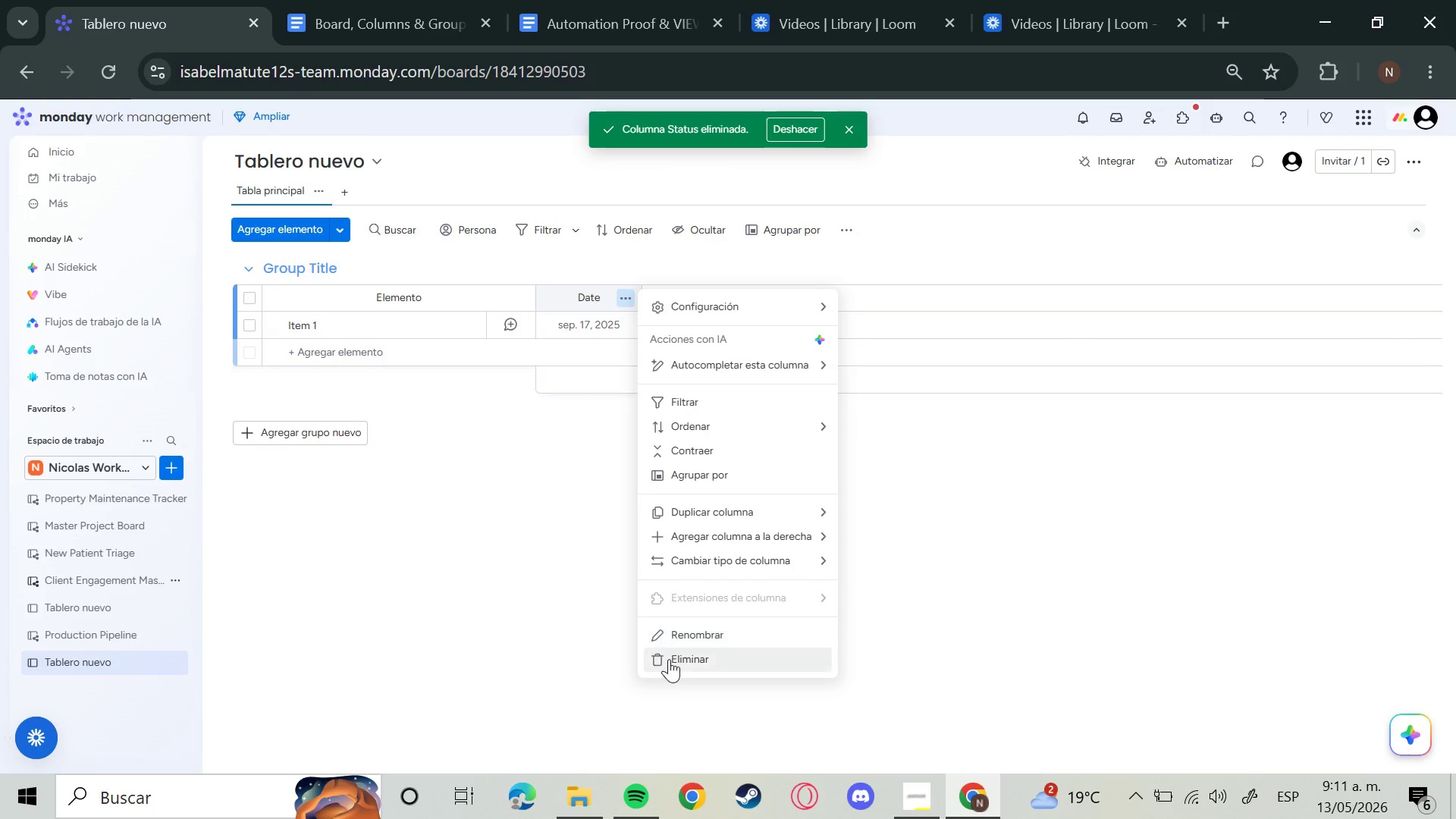 
left_click([669, 659])
 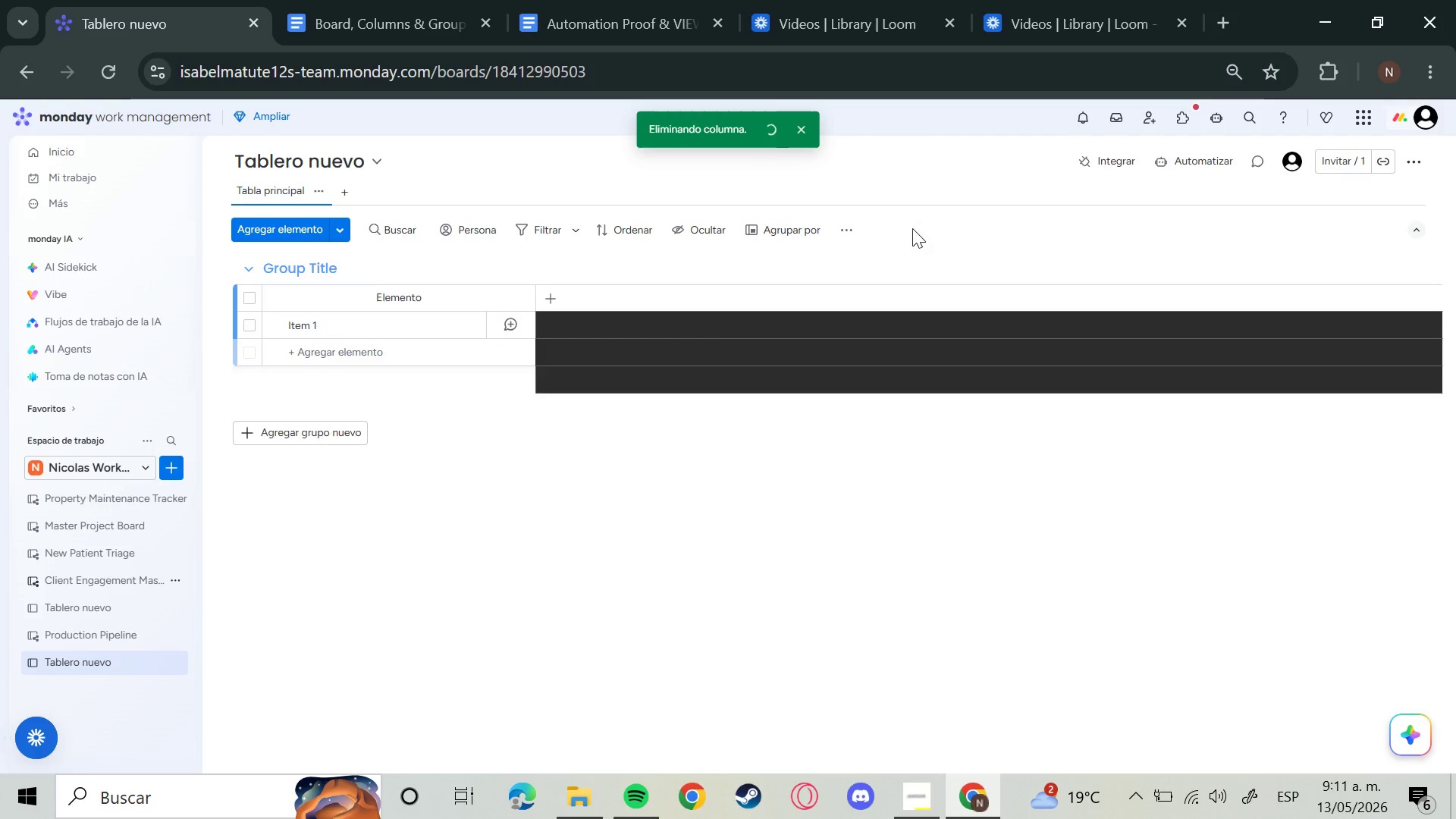 
mouse_move([410, 301])
 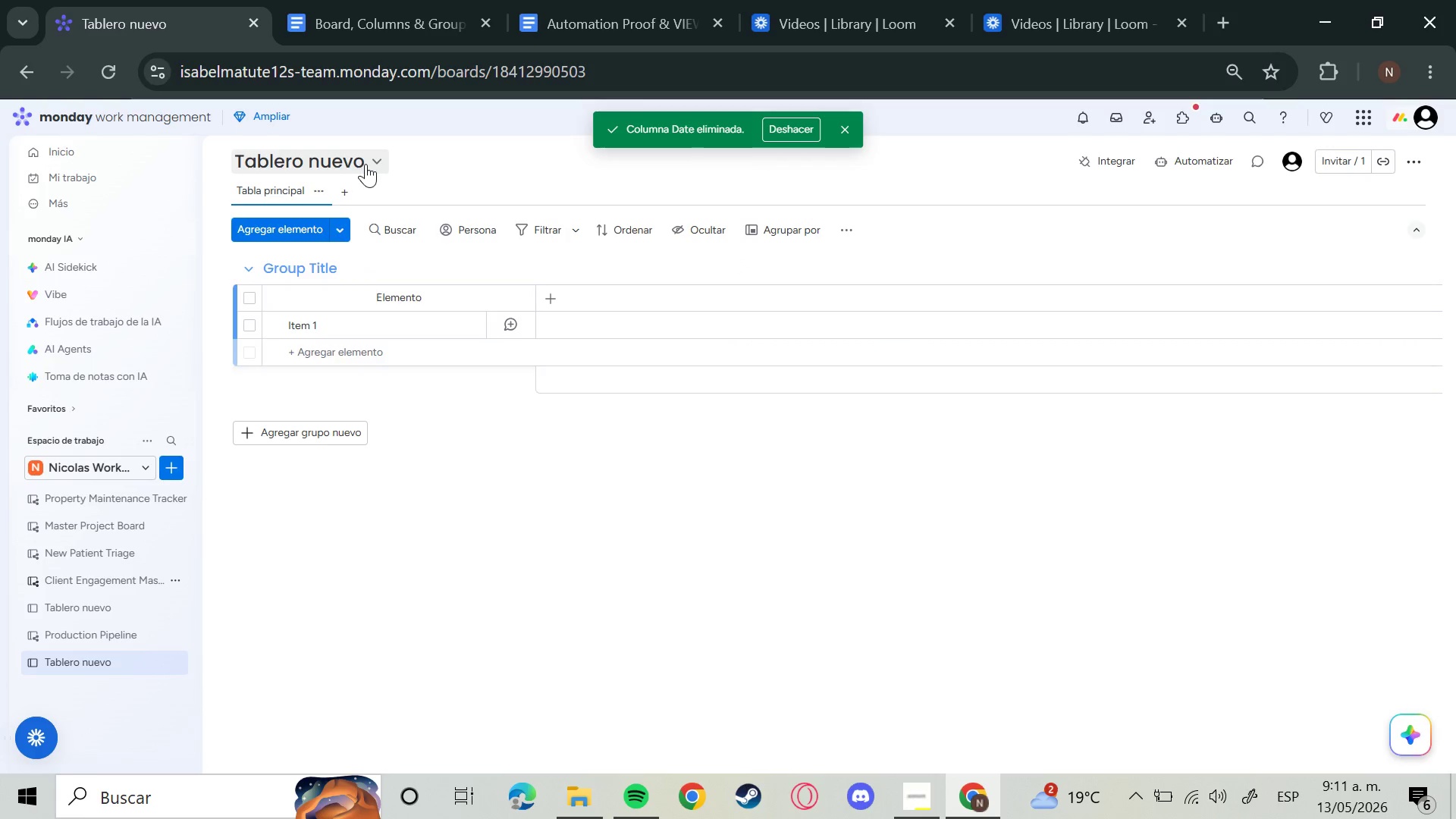 
left_click([366, 164])
 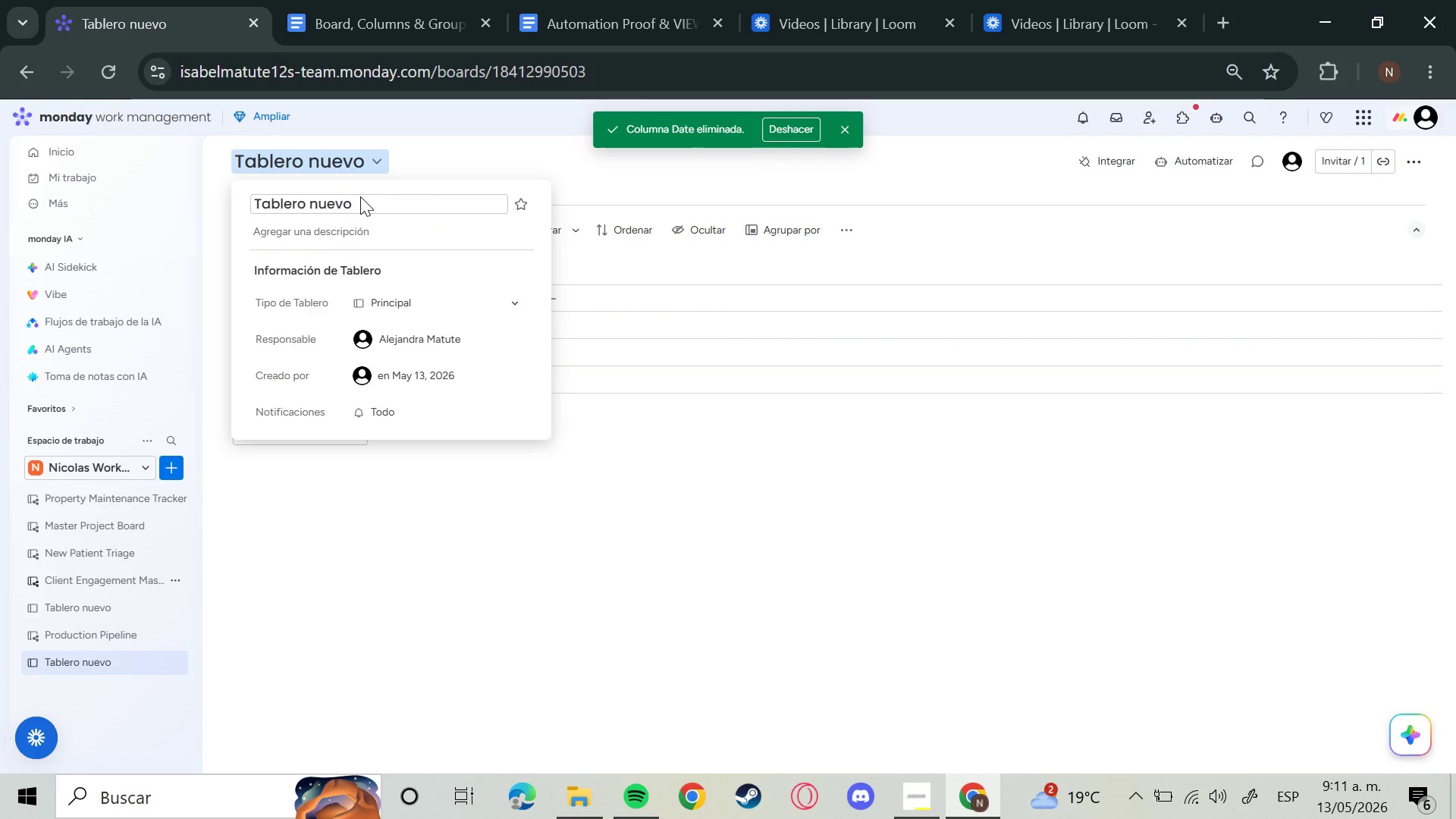 
left_click([350, 199])
 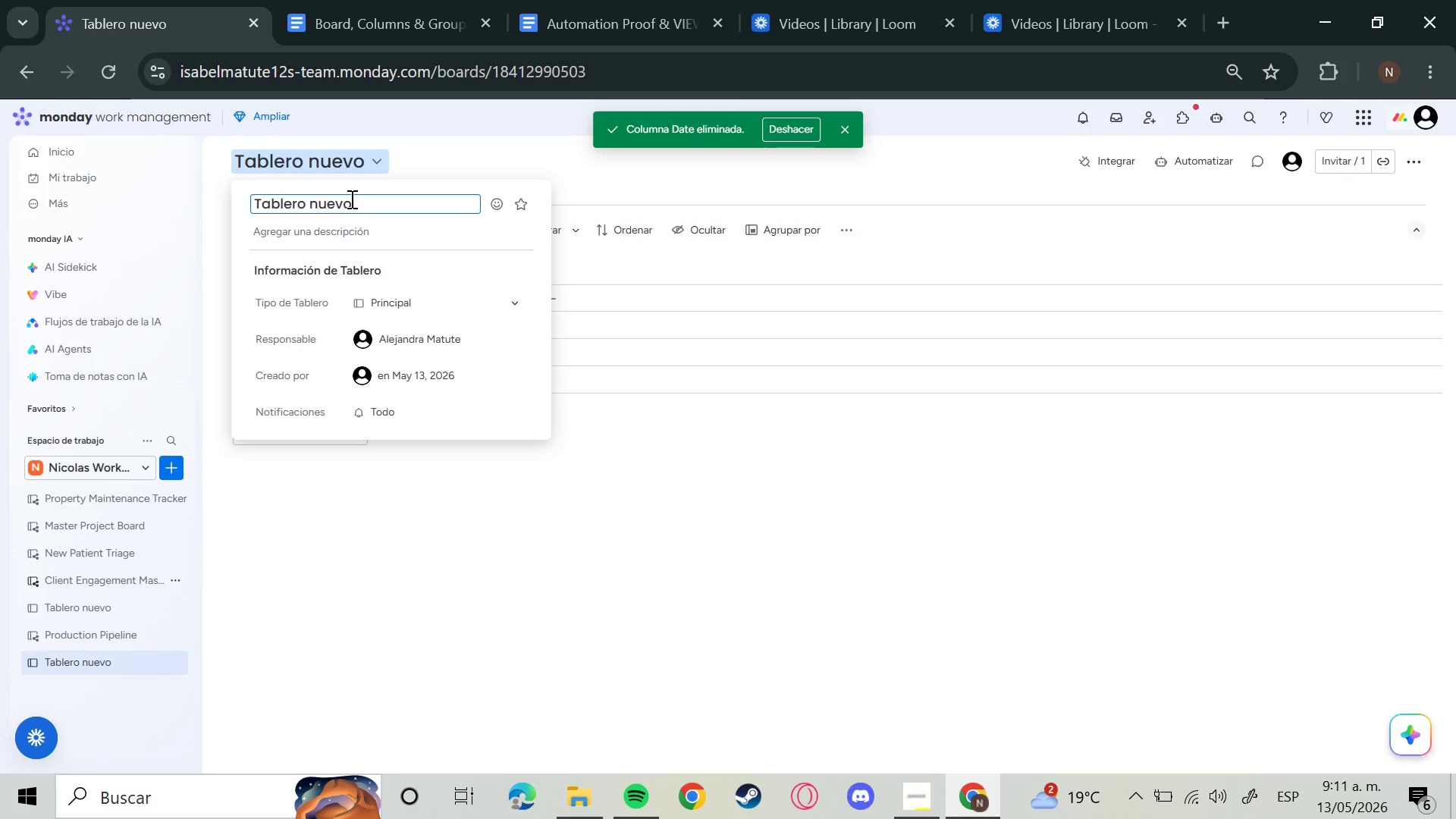 
left_click([347, 208])
 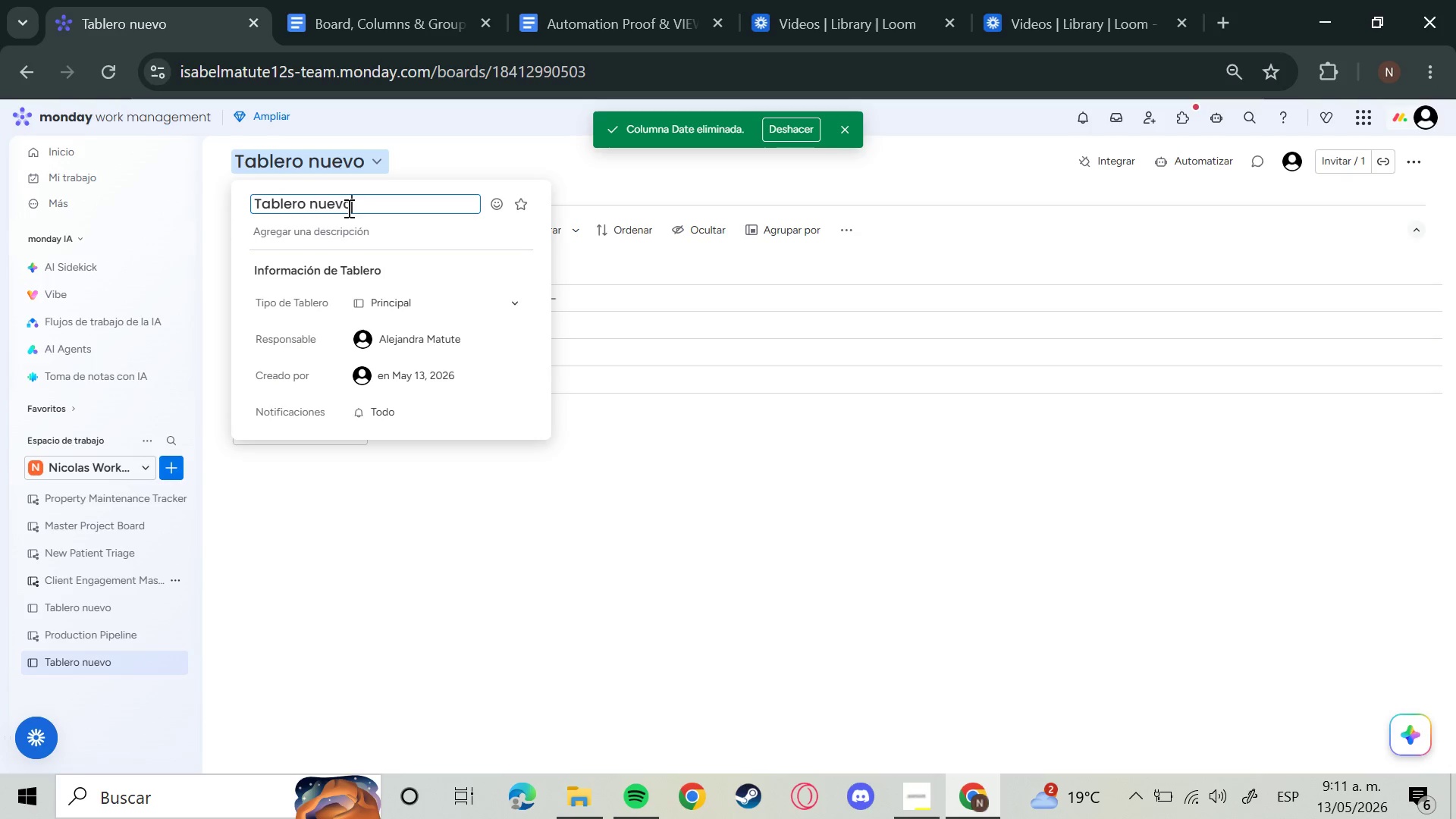 
wait(5.92)
 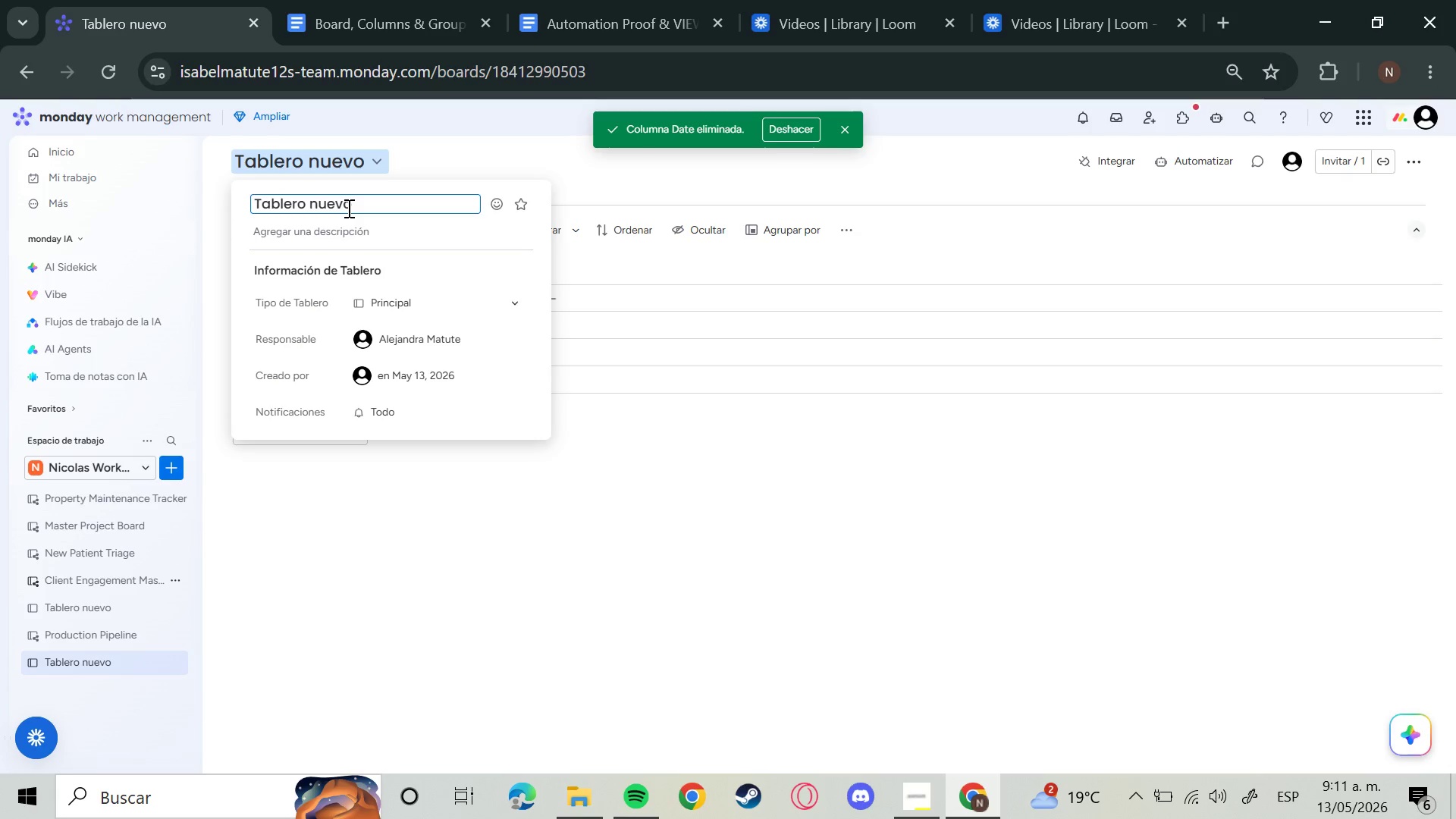 
key(Backspace)
key(Backspace)
key(Backspace)
key(Backspace)
key(Backspace)
key(Backspace)
key(Backspace)
key(Backspace)
key(Backspace)
key(Backspace)
key(Backspace)
key(Backspace)
key(Backspace)
key(Backspace)
key(Backspace)
type(Parts Arrival)
 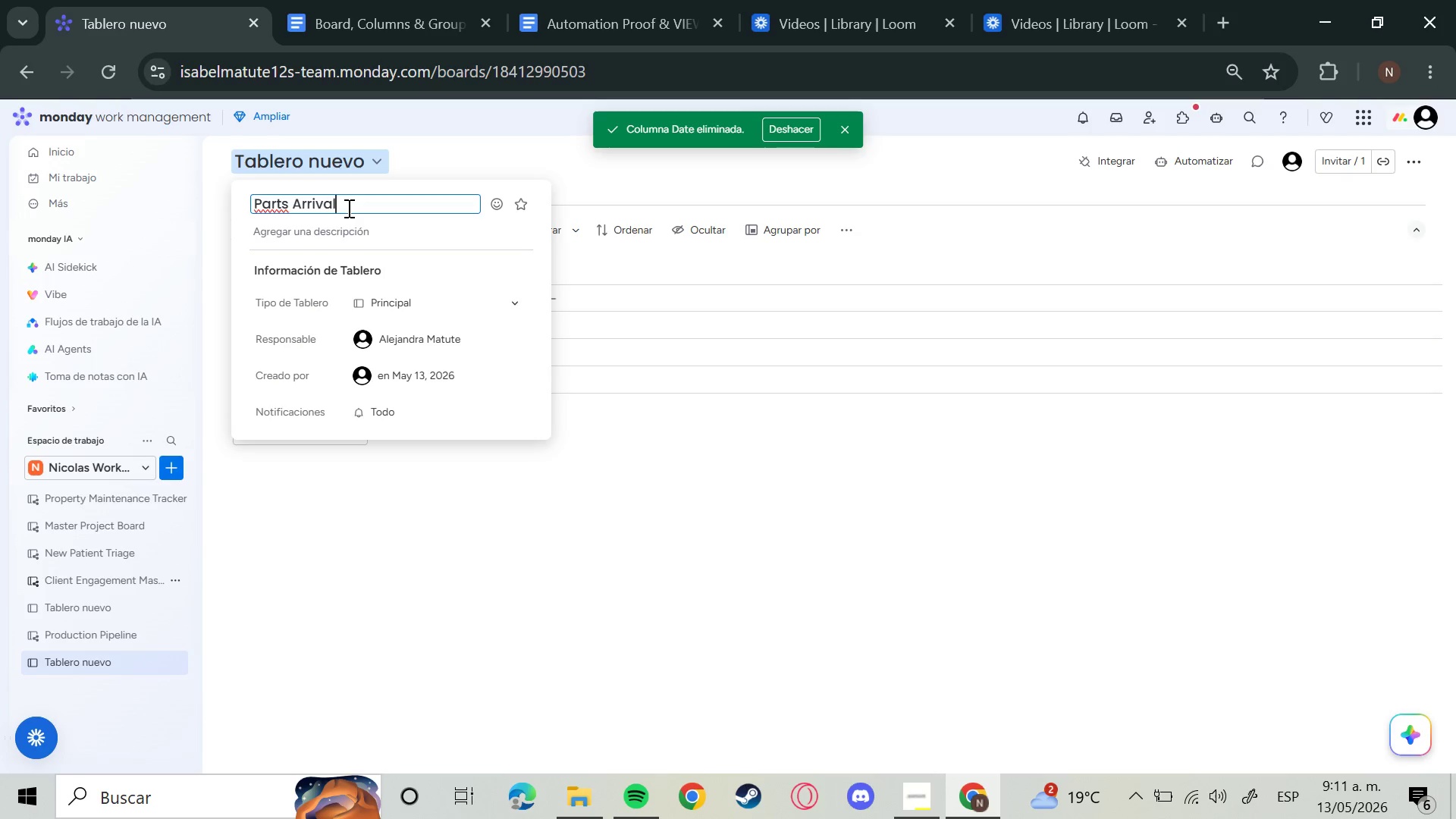 
key(Backspace)
 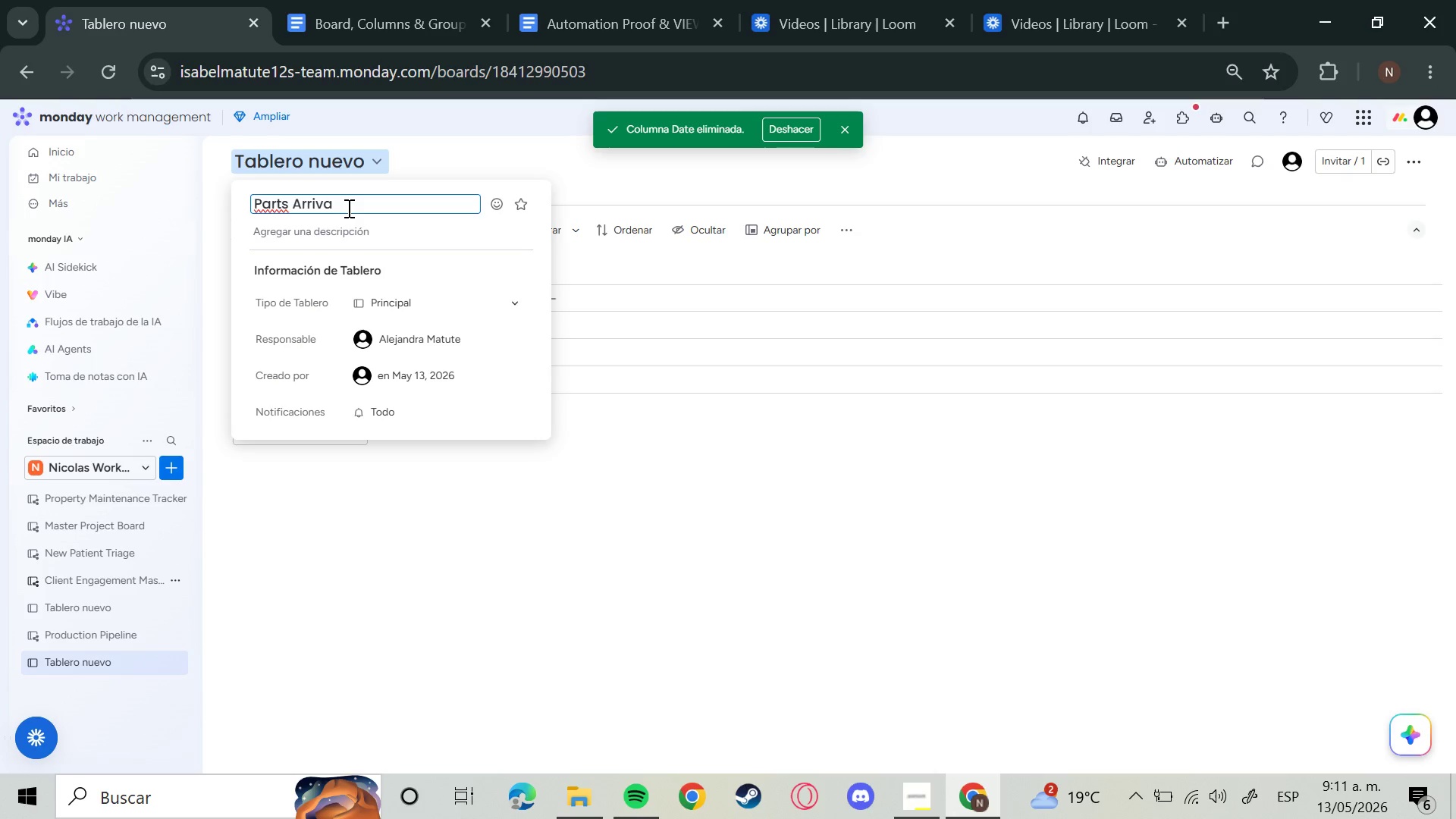 
key(L)
 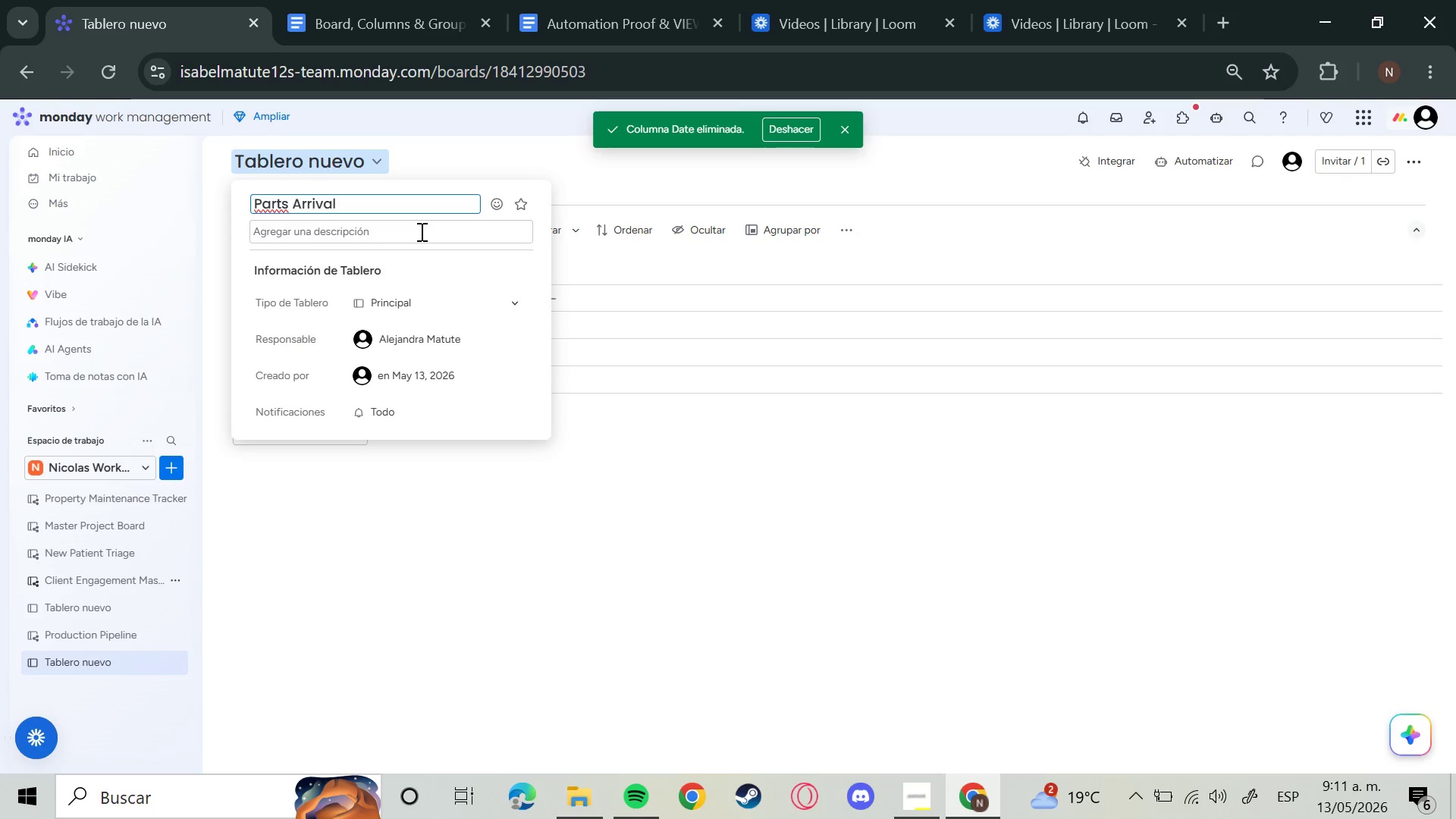 
wait(25.7)
 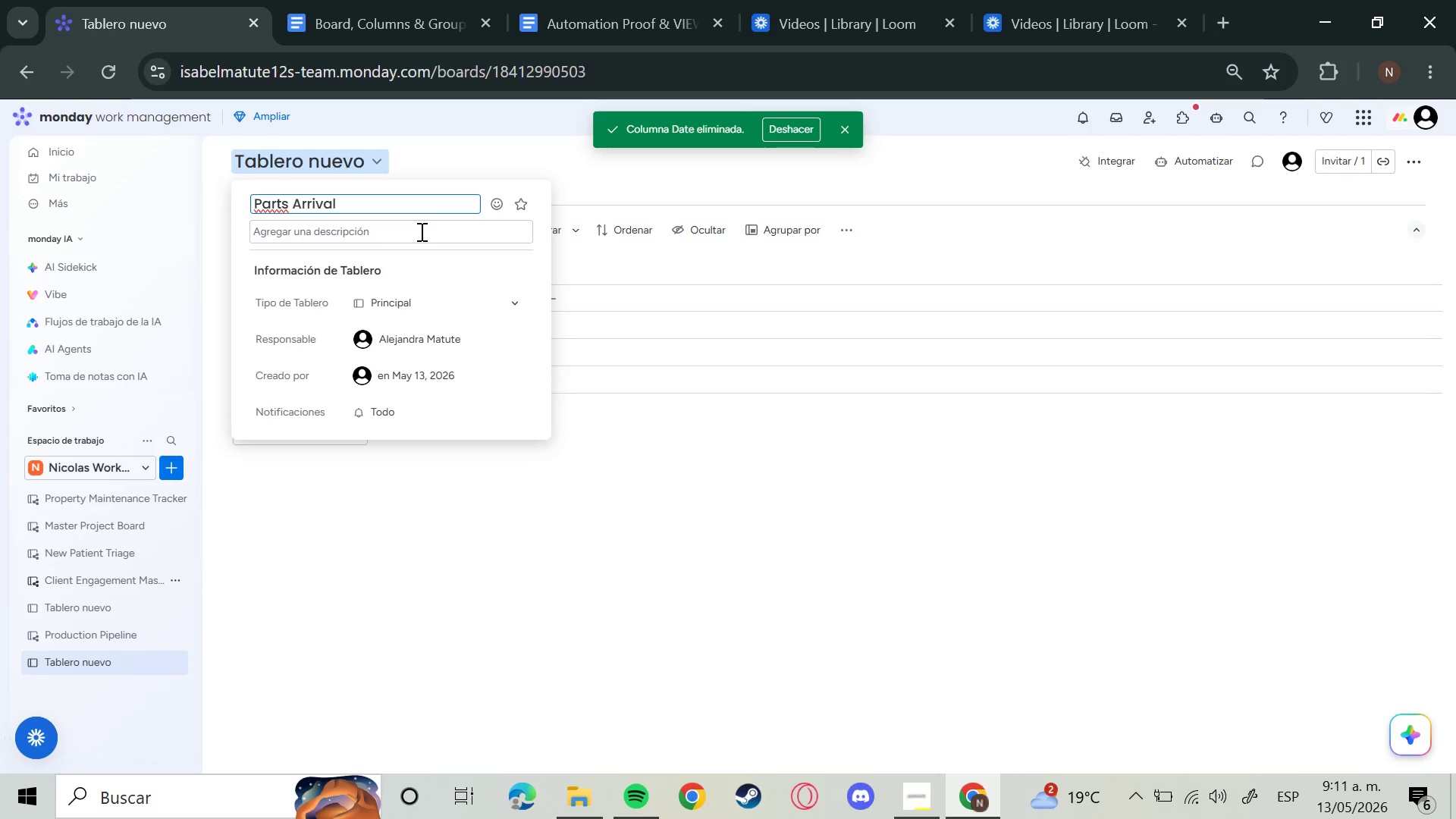 
left_click([435, 152])
 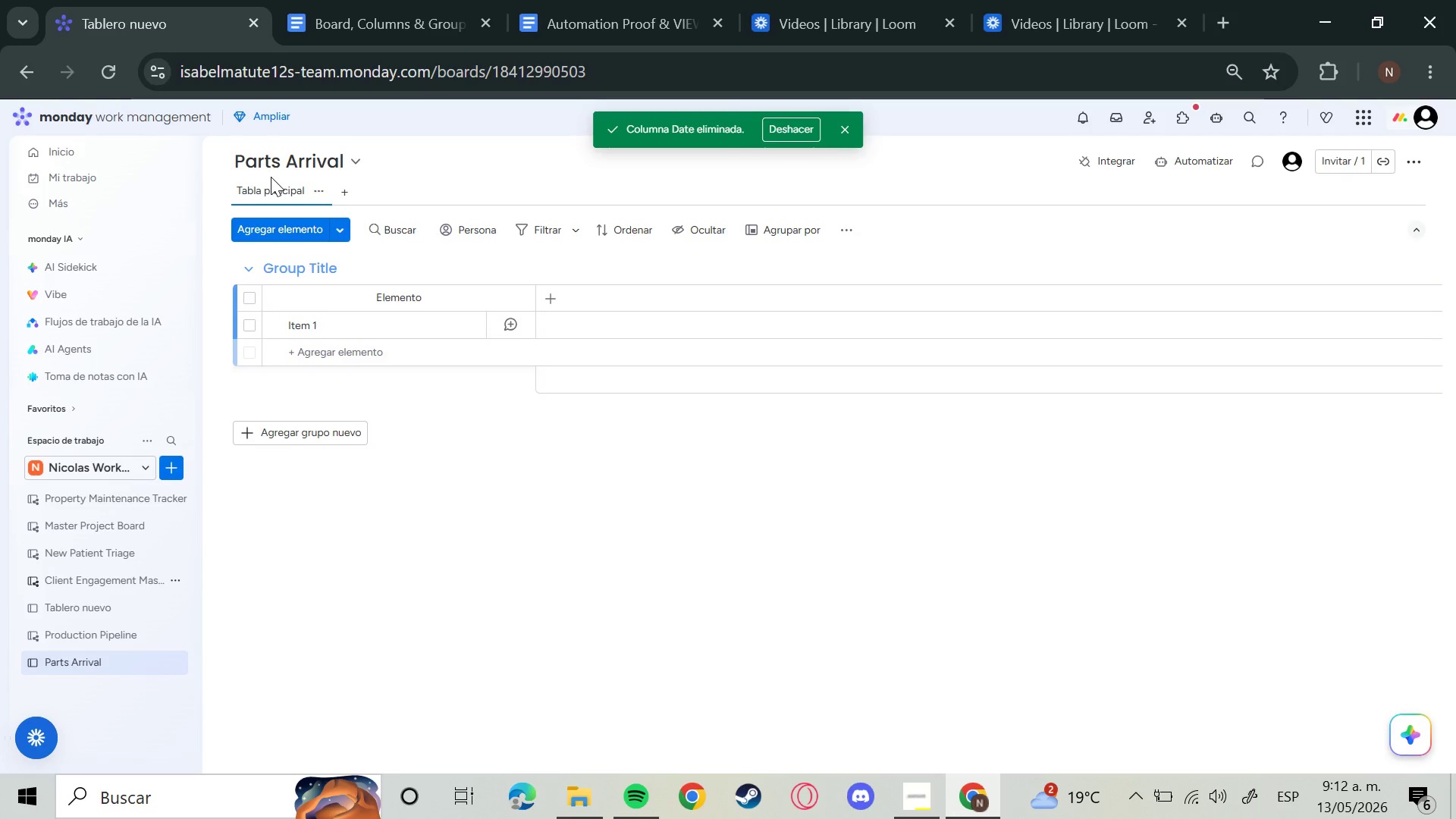 
wait(13.12)
 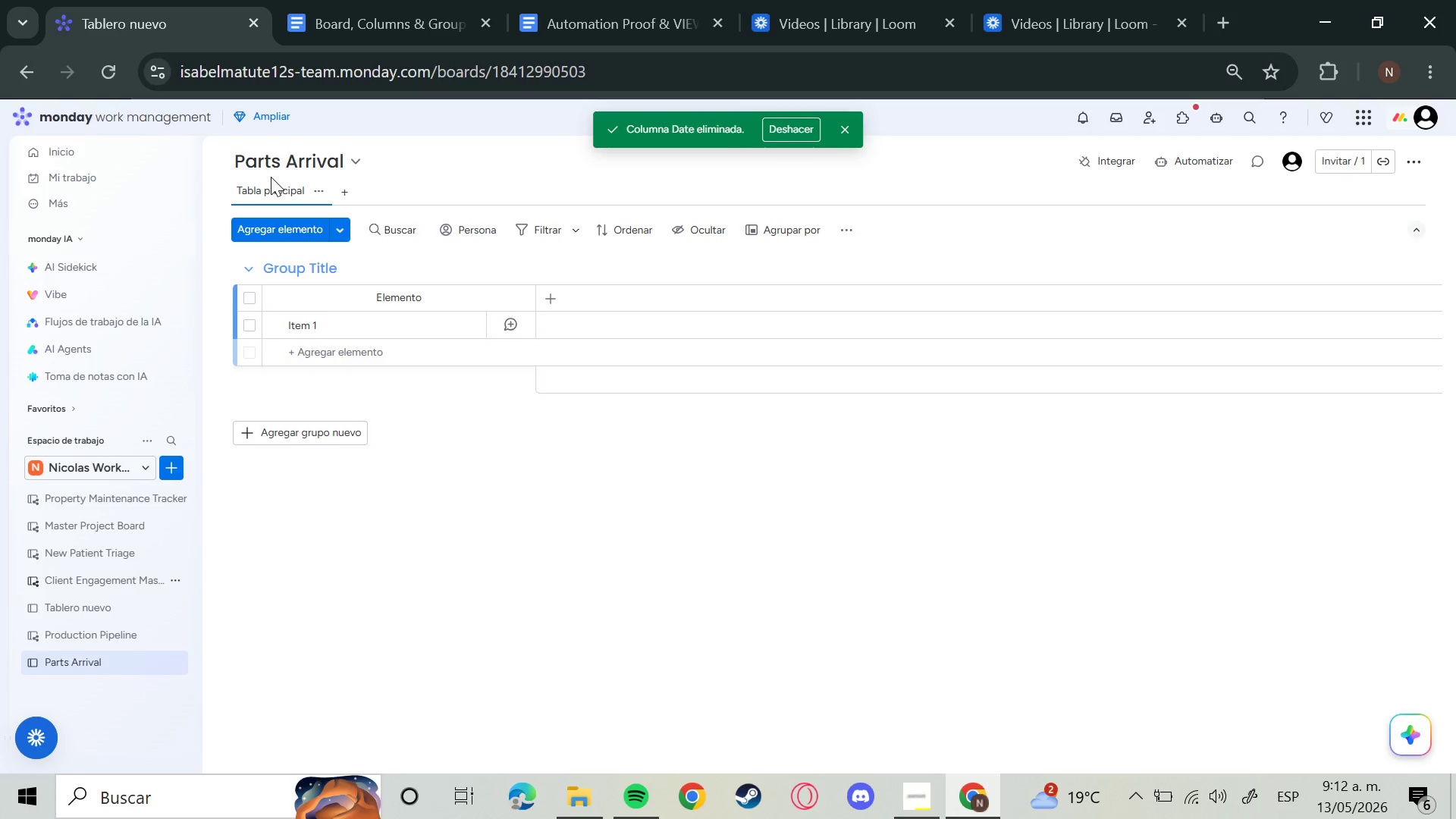 
mouse_move([199, 152])
 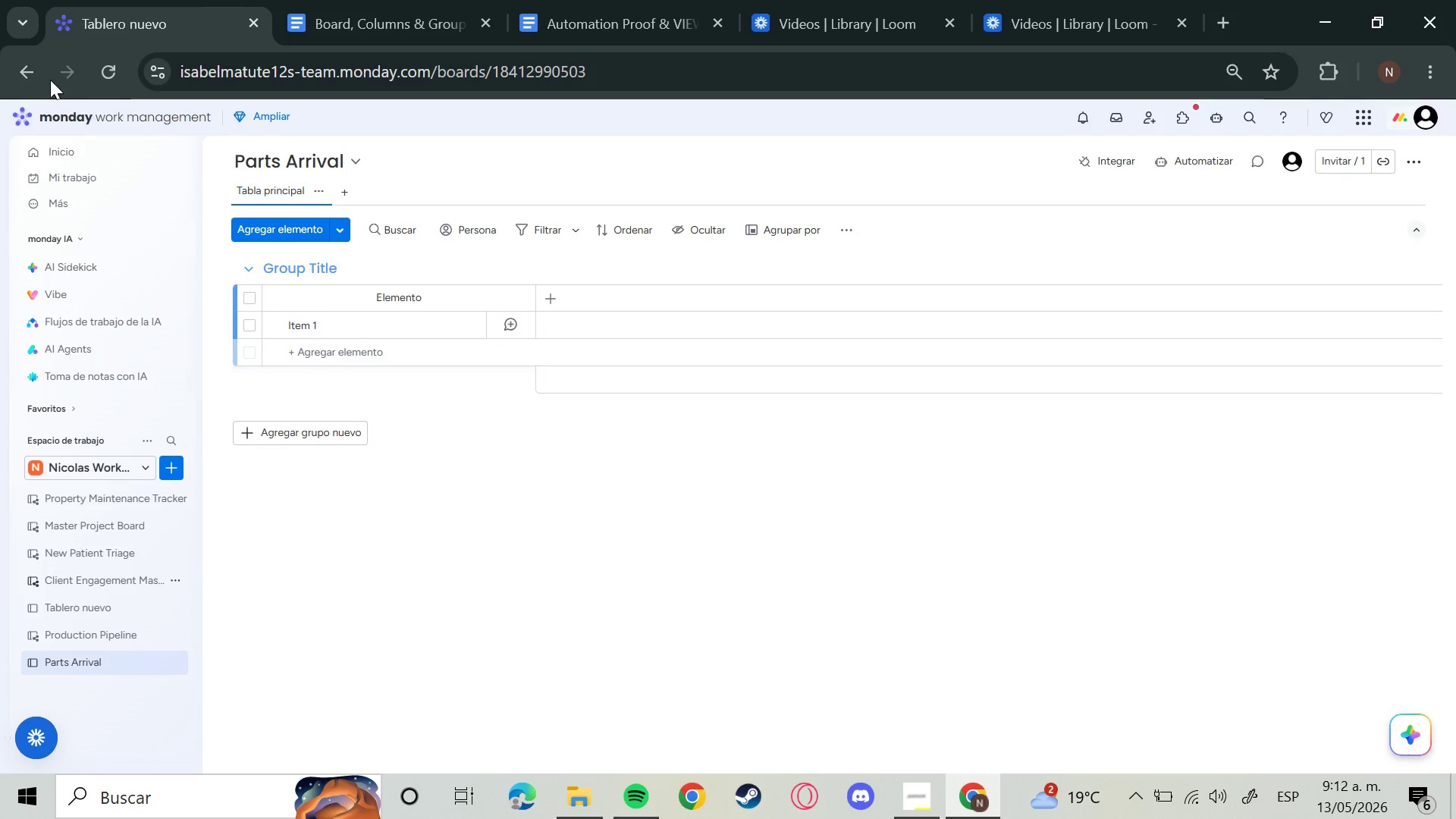 
wait(10.77)
 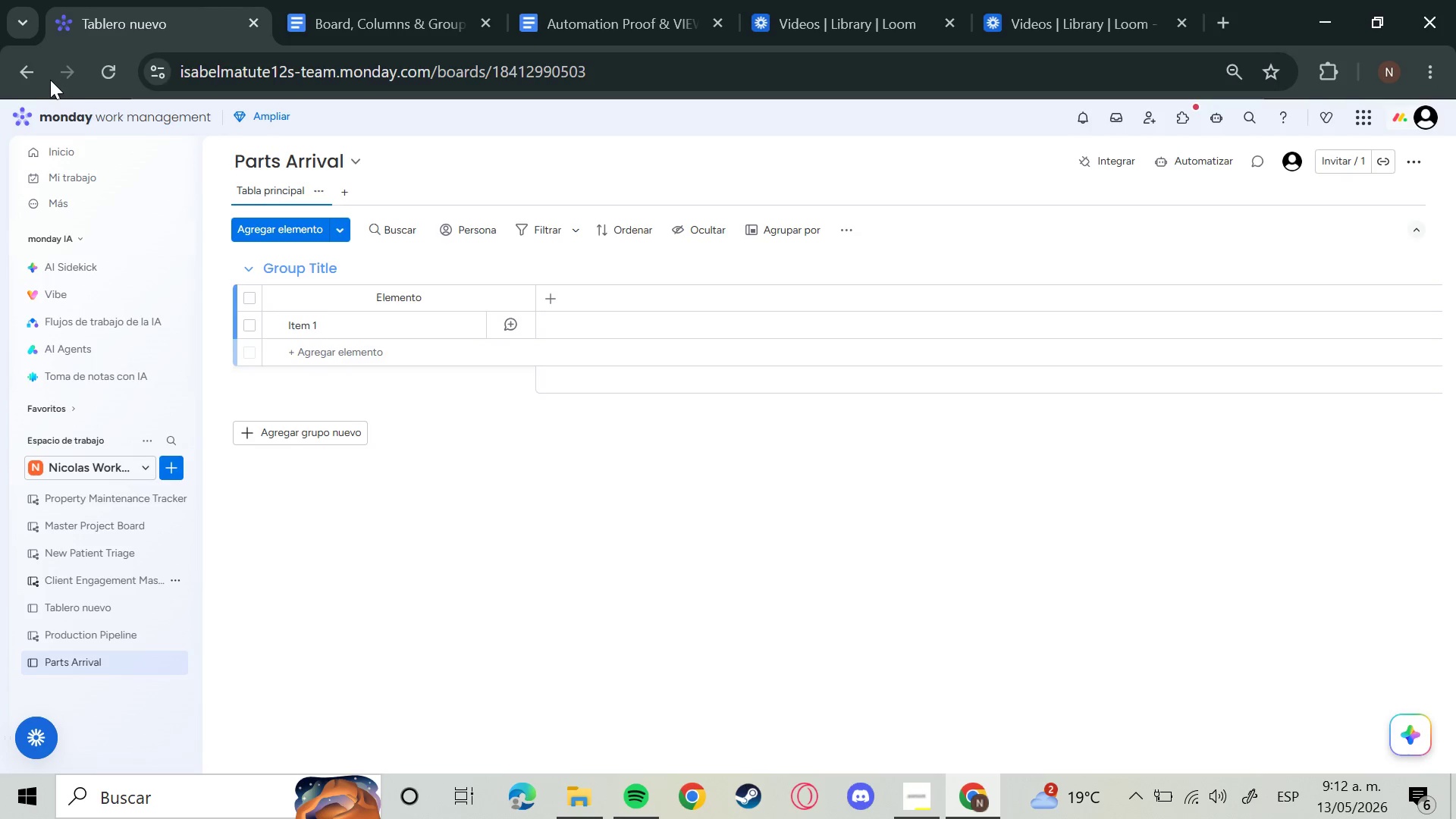 
left_click([419, 302])
 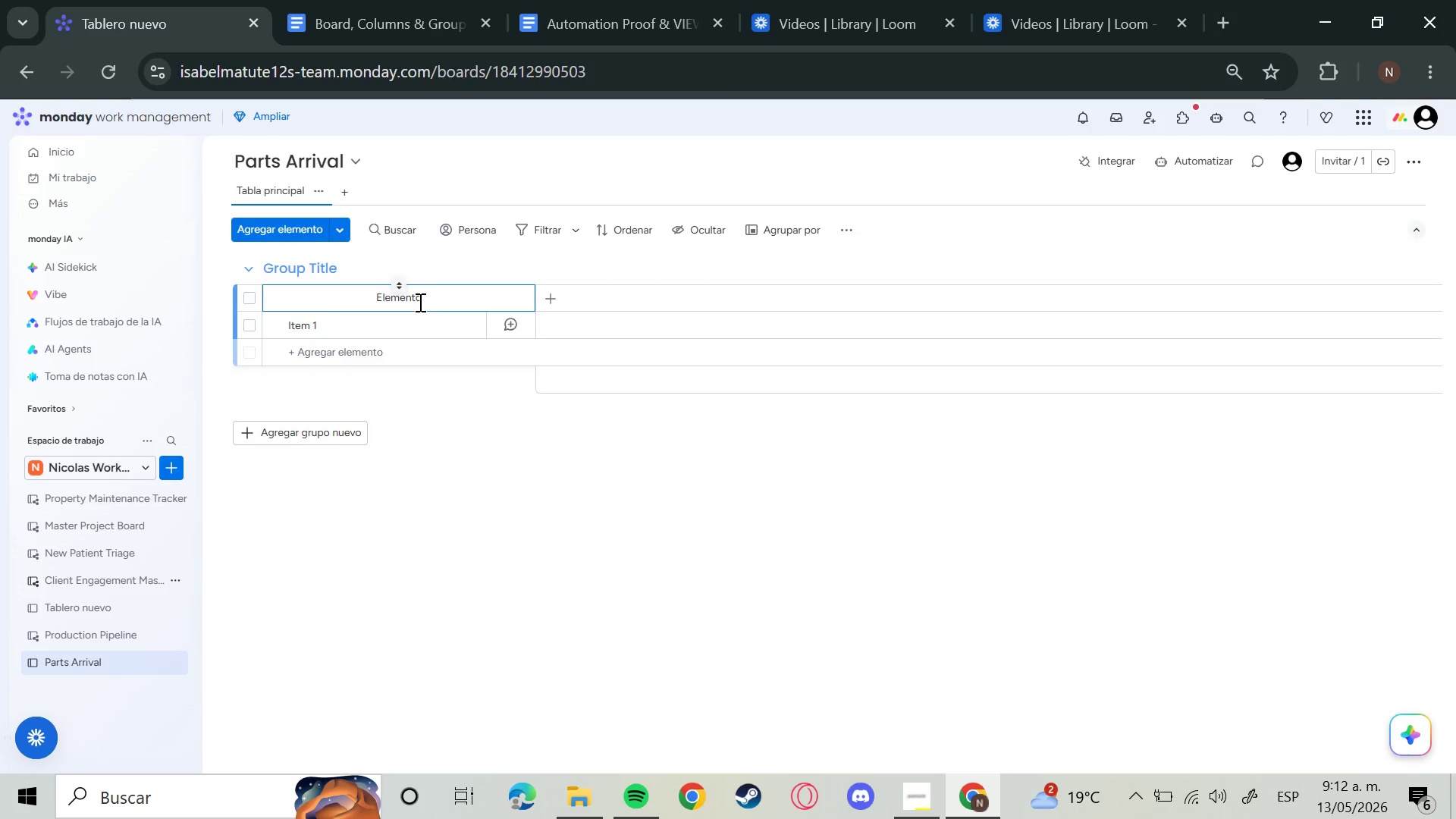 
key(Backspace)
key(Backspace)
key(Backspace)
key(Backspace)
key(Backspace)
key(Backspace)
key(Backspace)
key(Backspace)
key(Backspace)
key(Backspace)
key(Backspace)
type(Part Id)
key(Backspace)
type(D)
 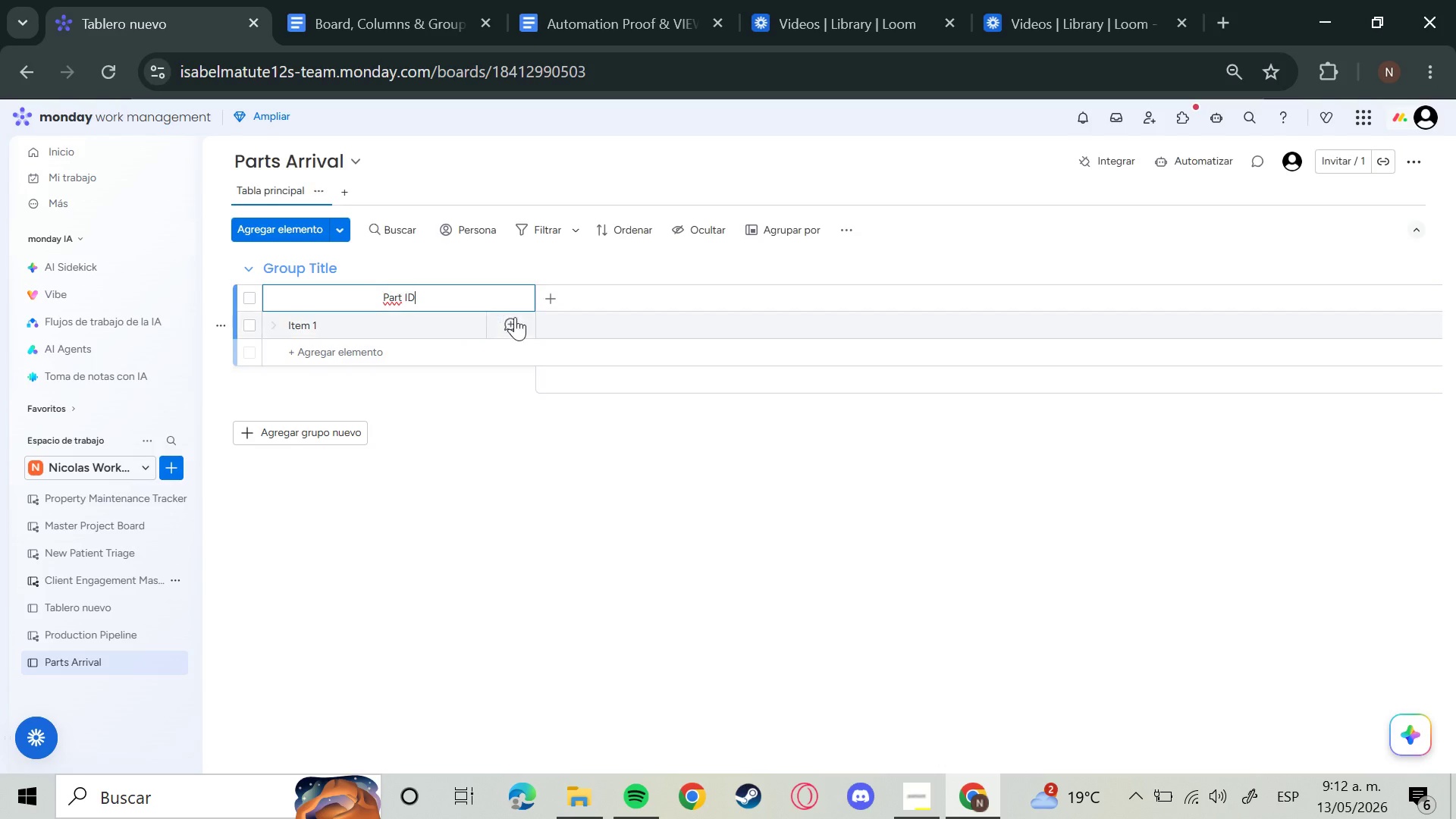 
left_click([541, 303])
 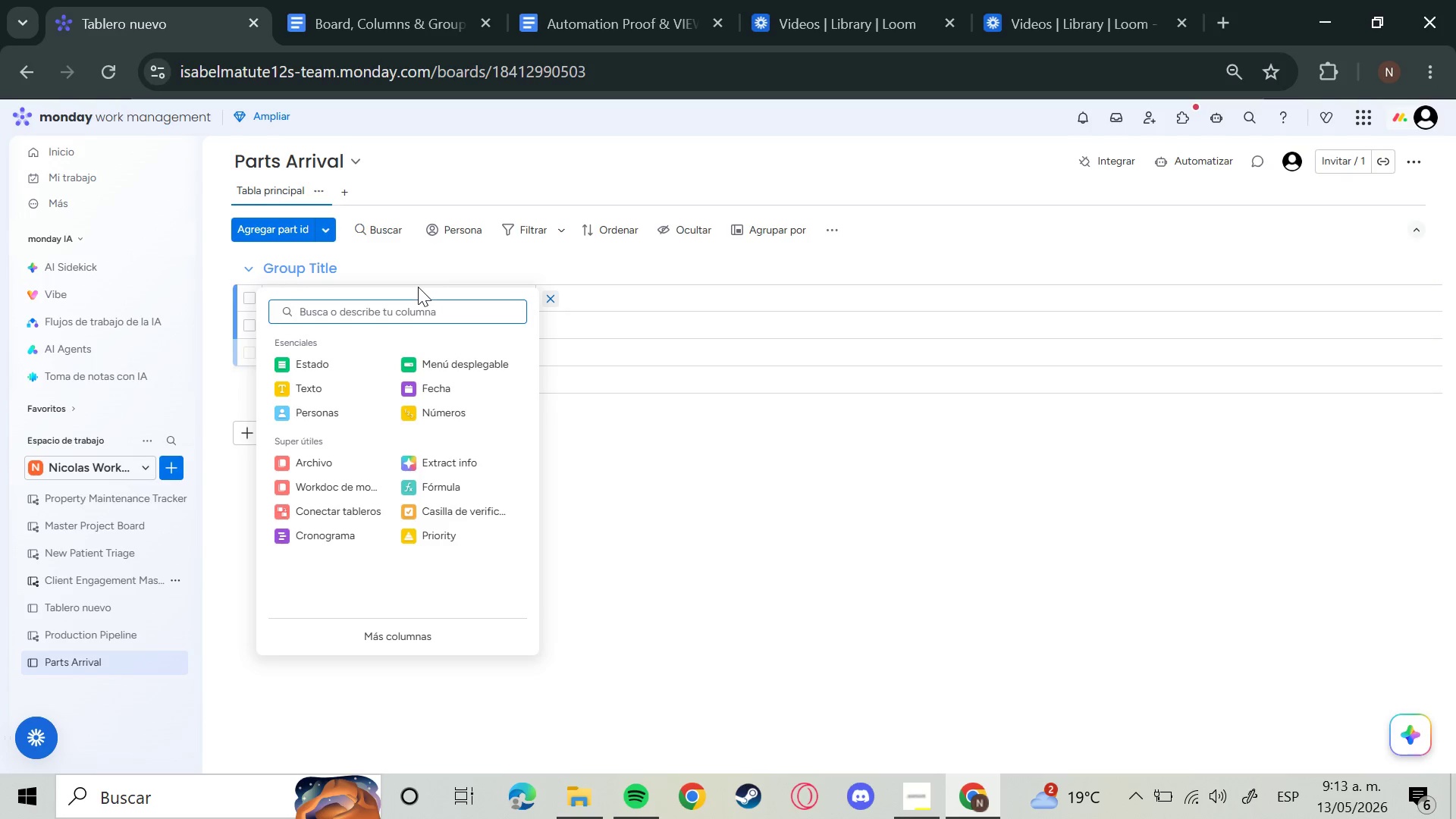 
wait(31.36)
 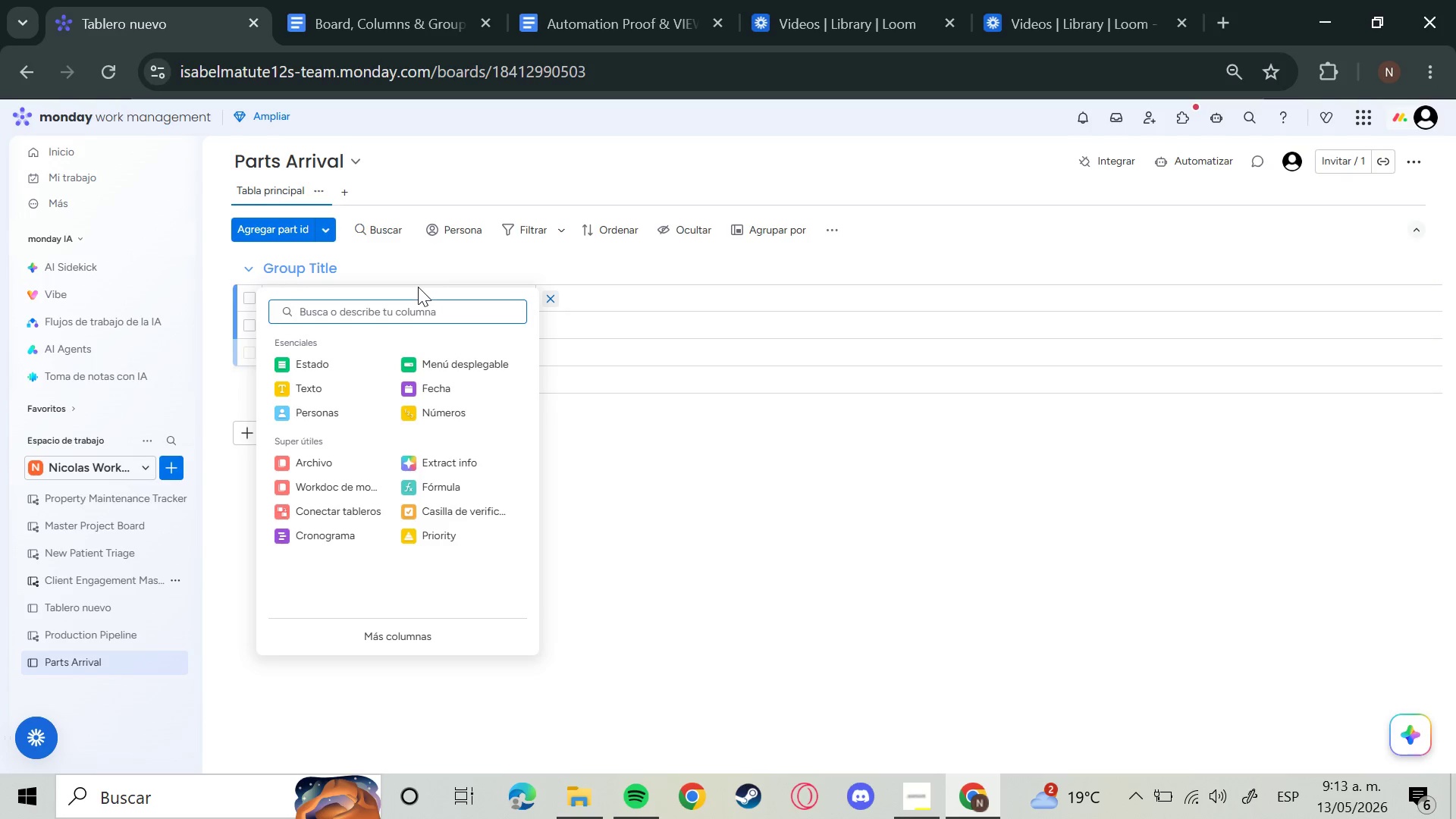 
left_click([349, 391])
 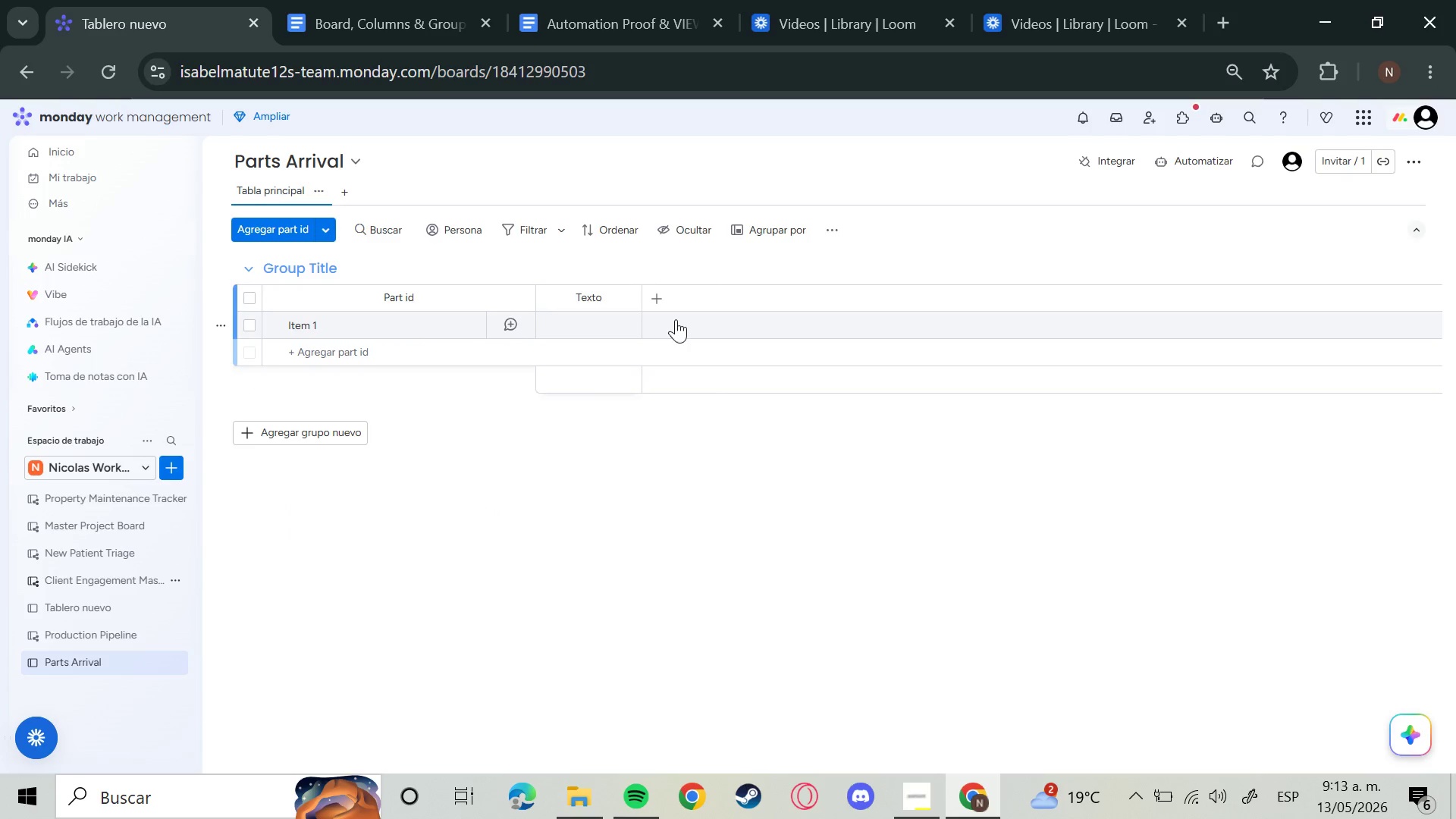 
left_click([649, 297])
 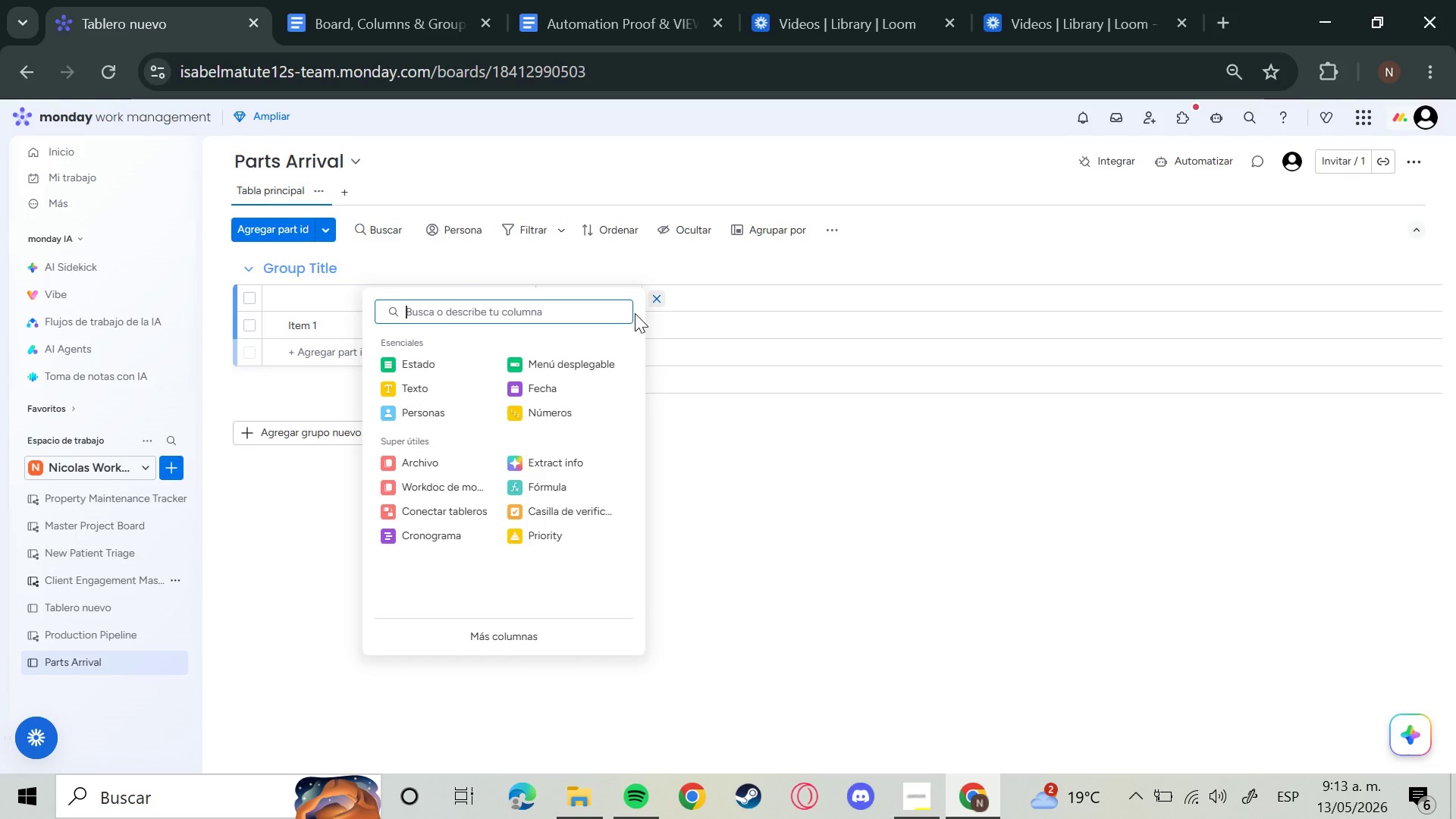 
left_click([413, 394])
 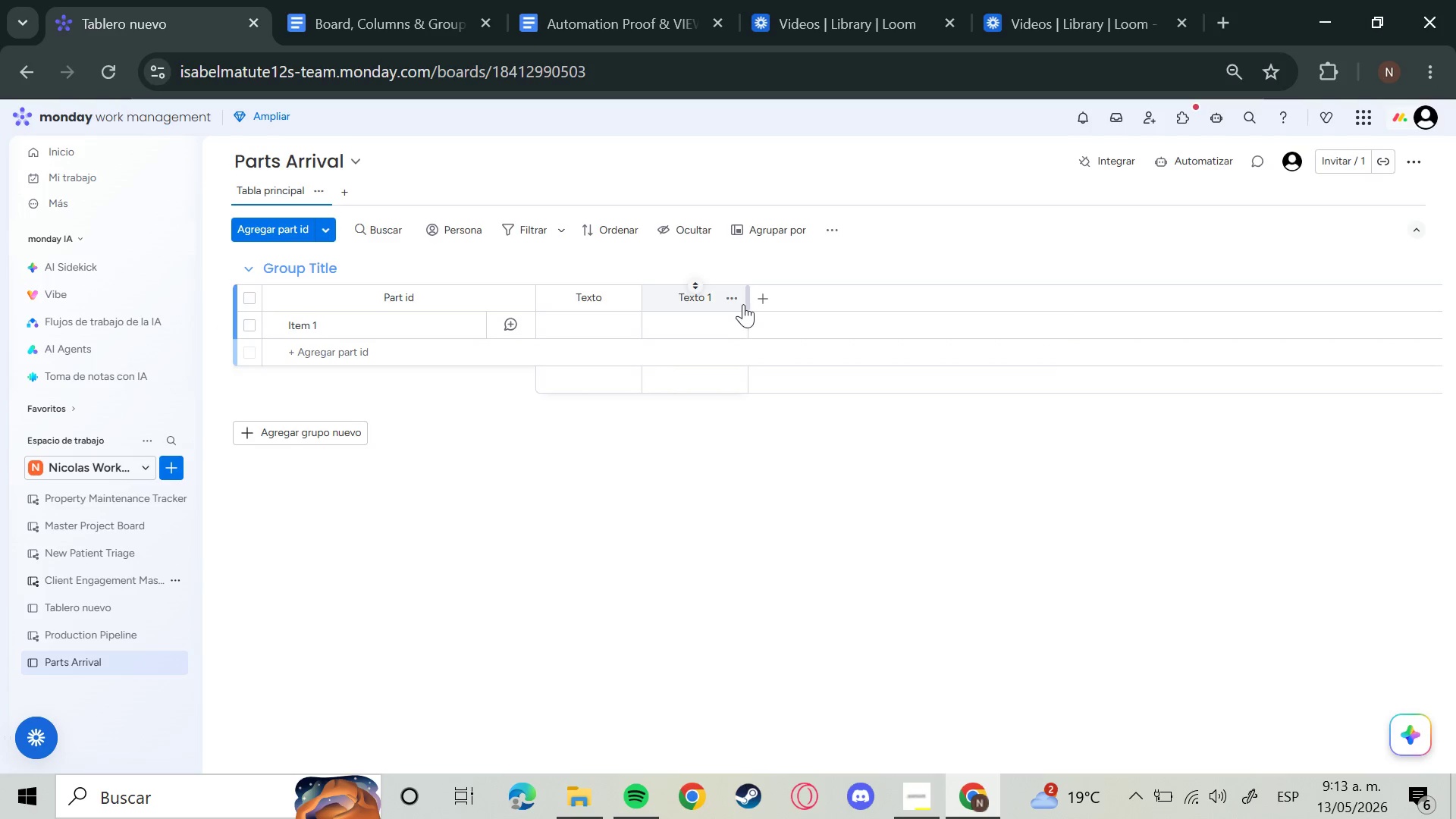 
wait(5.19)
 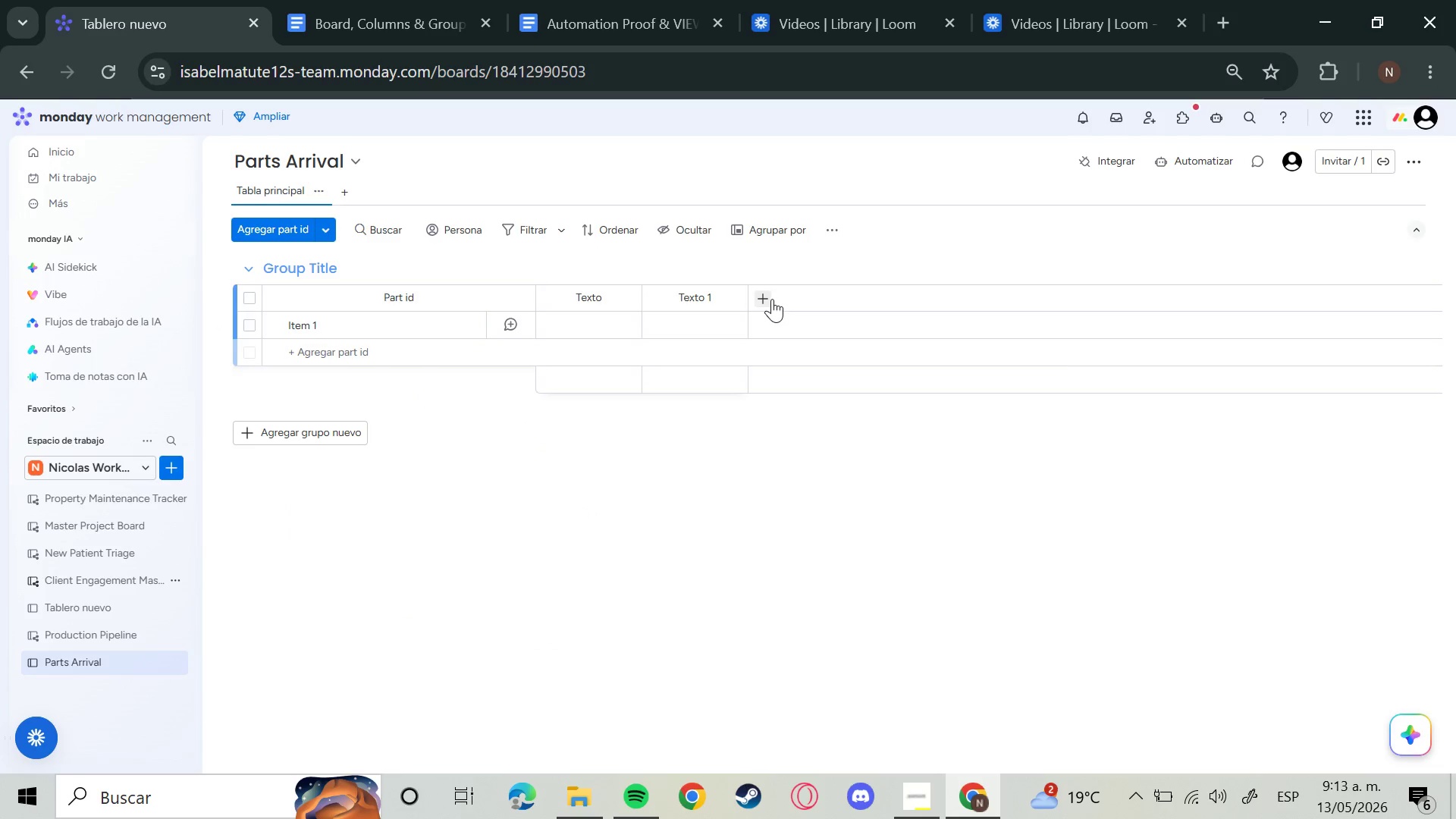 
left_click([765, 287])
 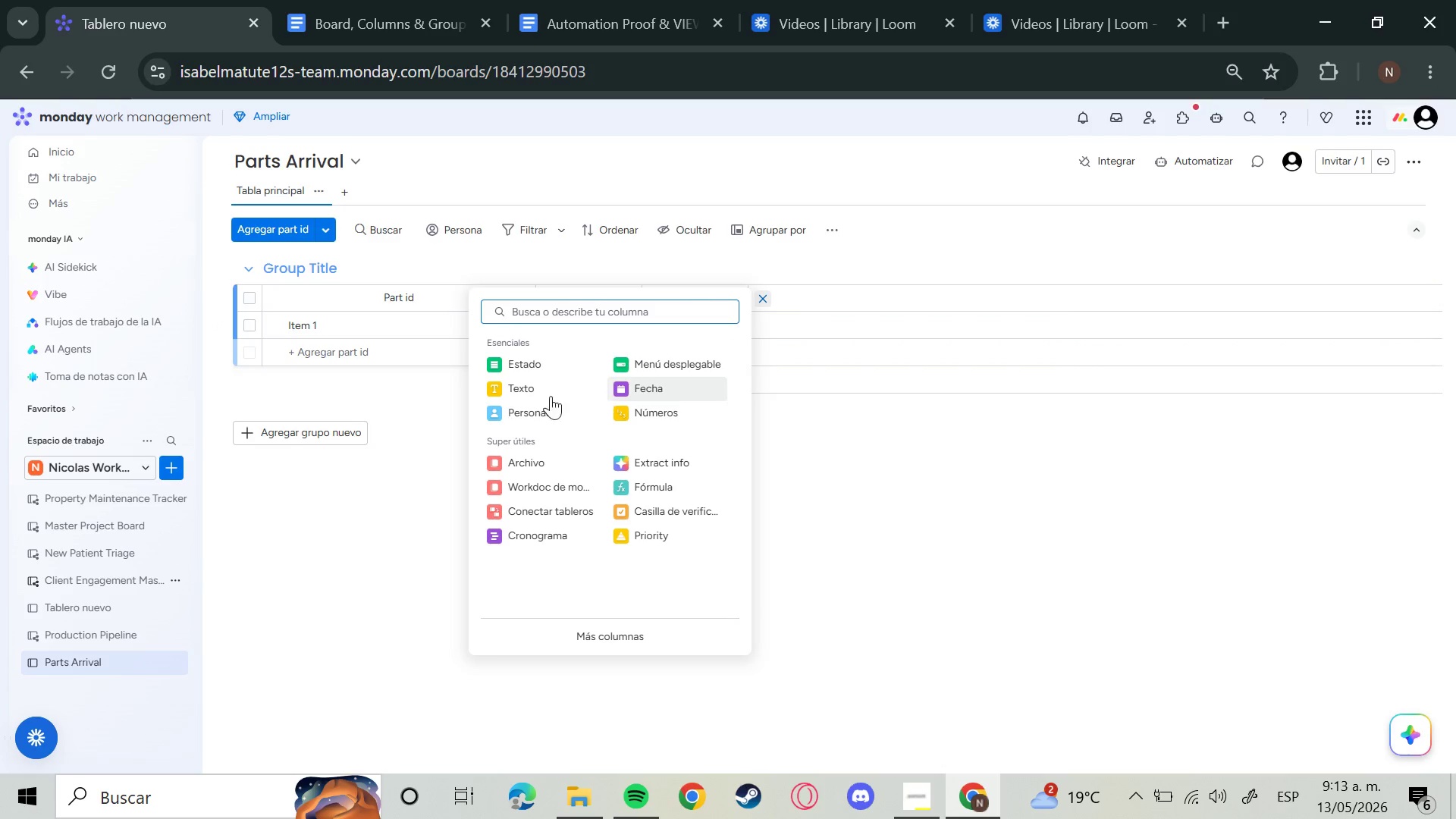 
left_click([519, 419])
 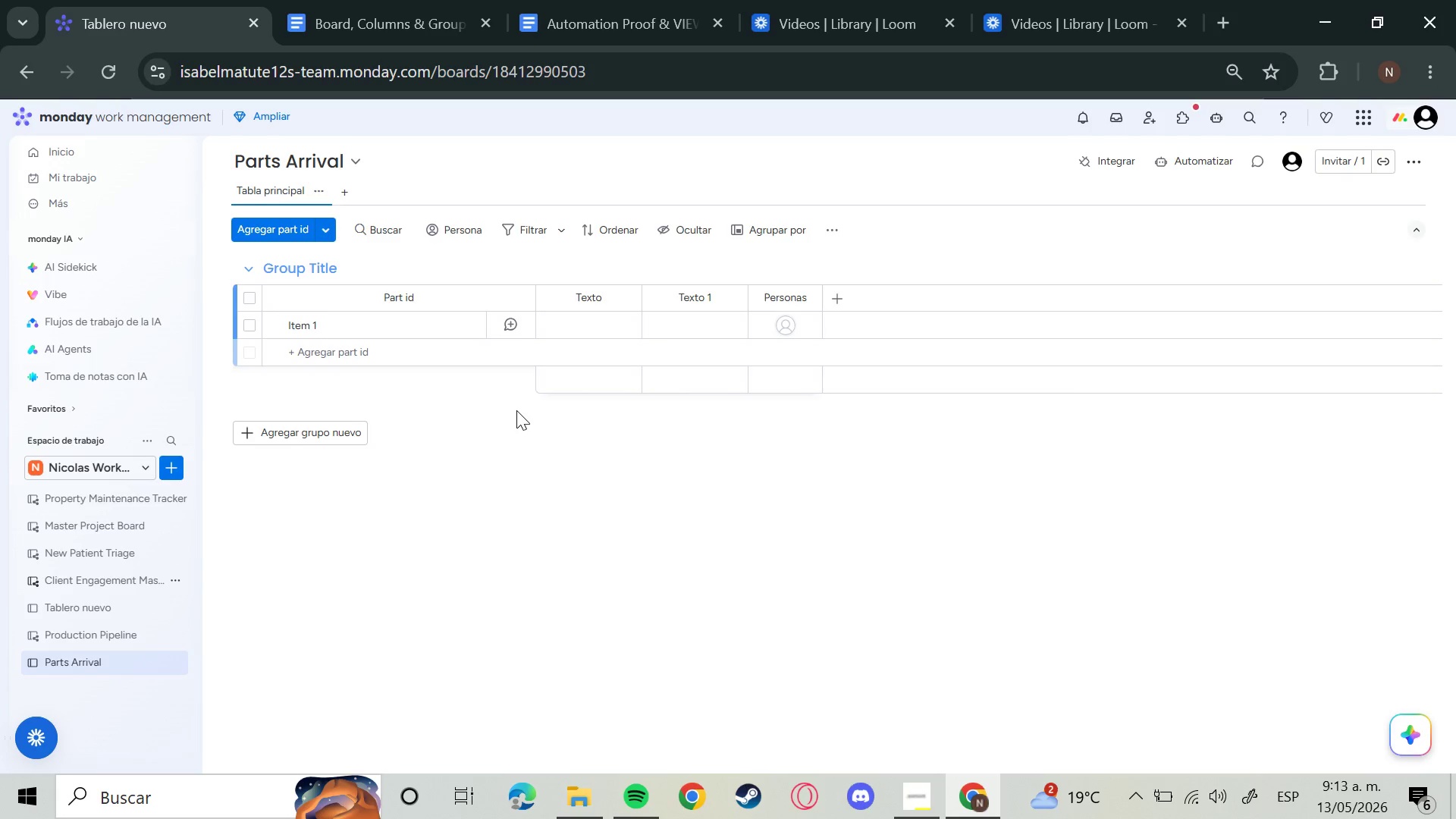 
wait(18.04)
 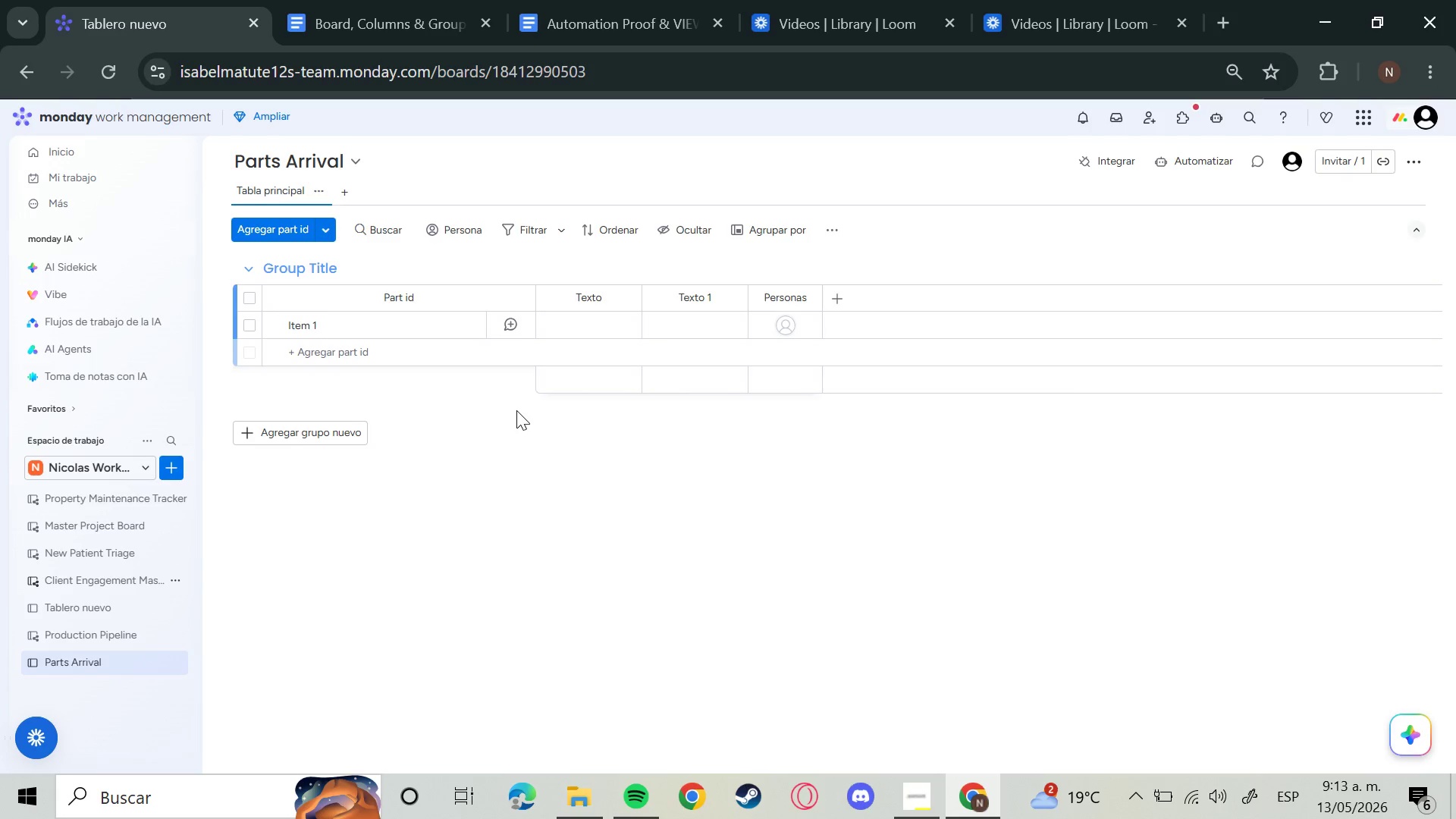 
mouse_move([122, 0])
 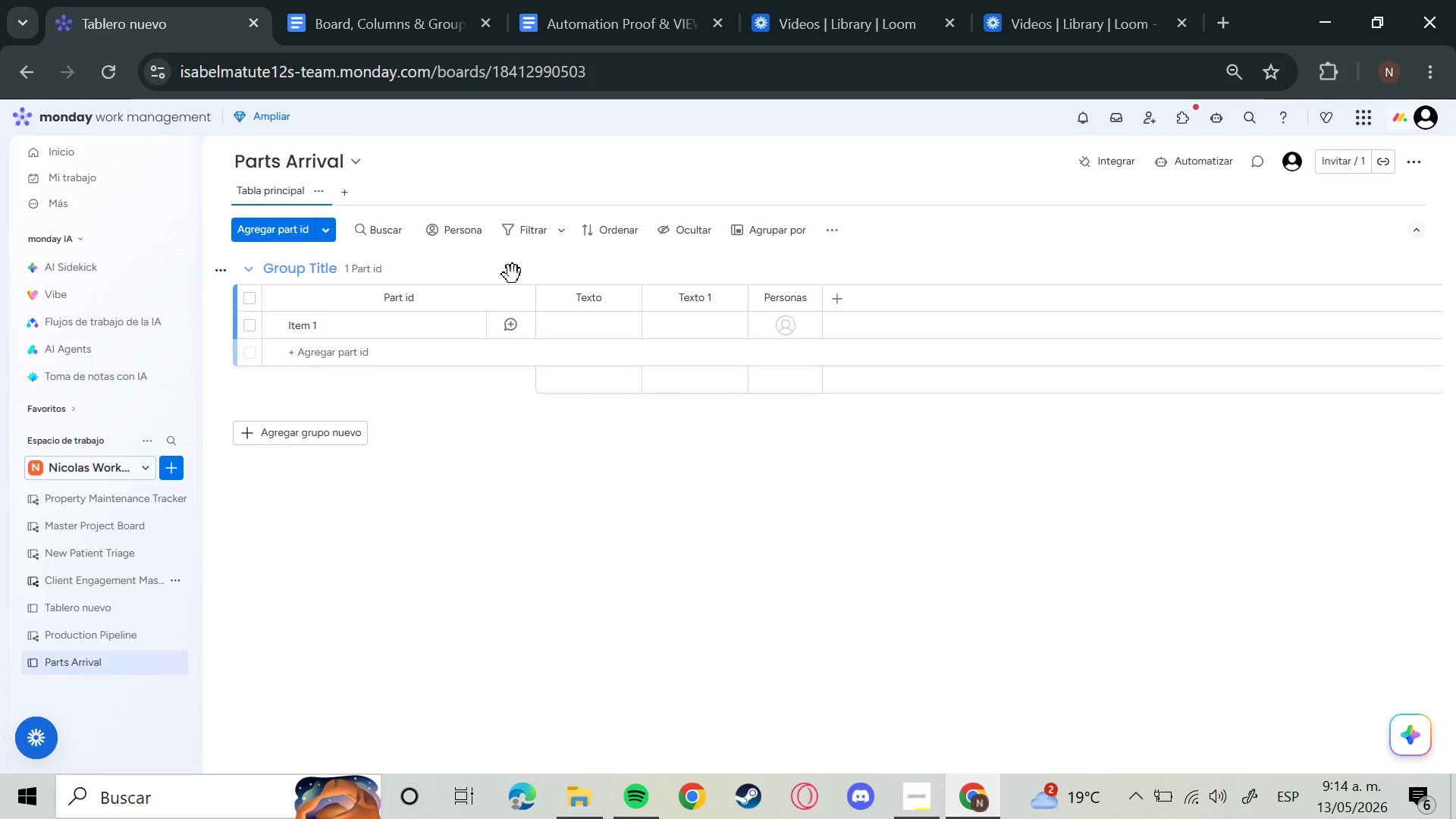 
wait(20.8)
 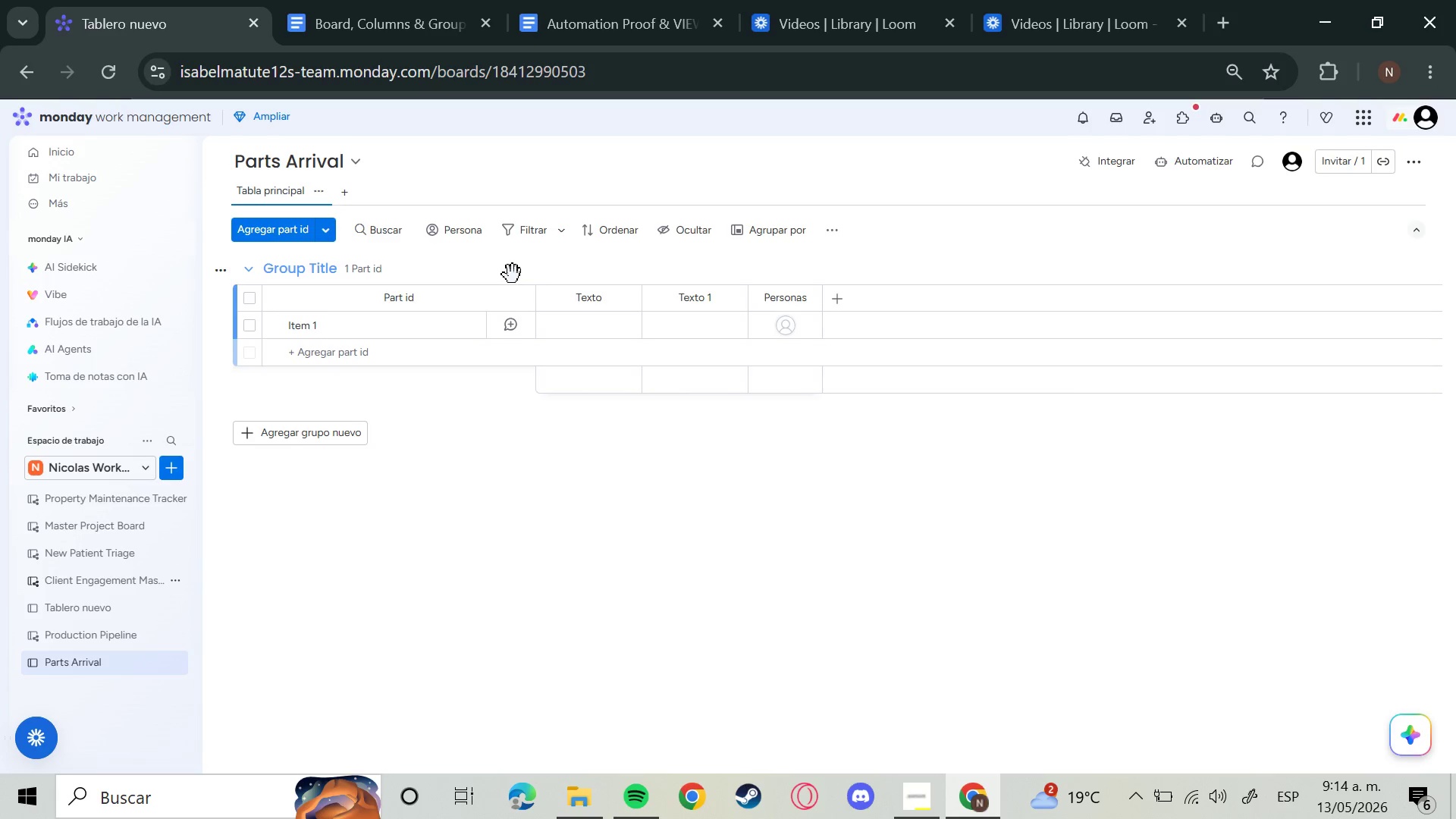 
left_click([836, 300])
 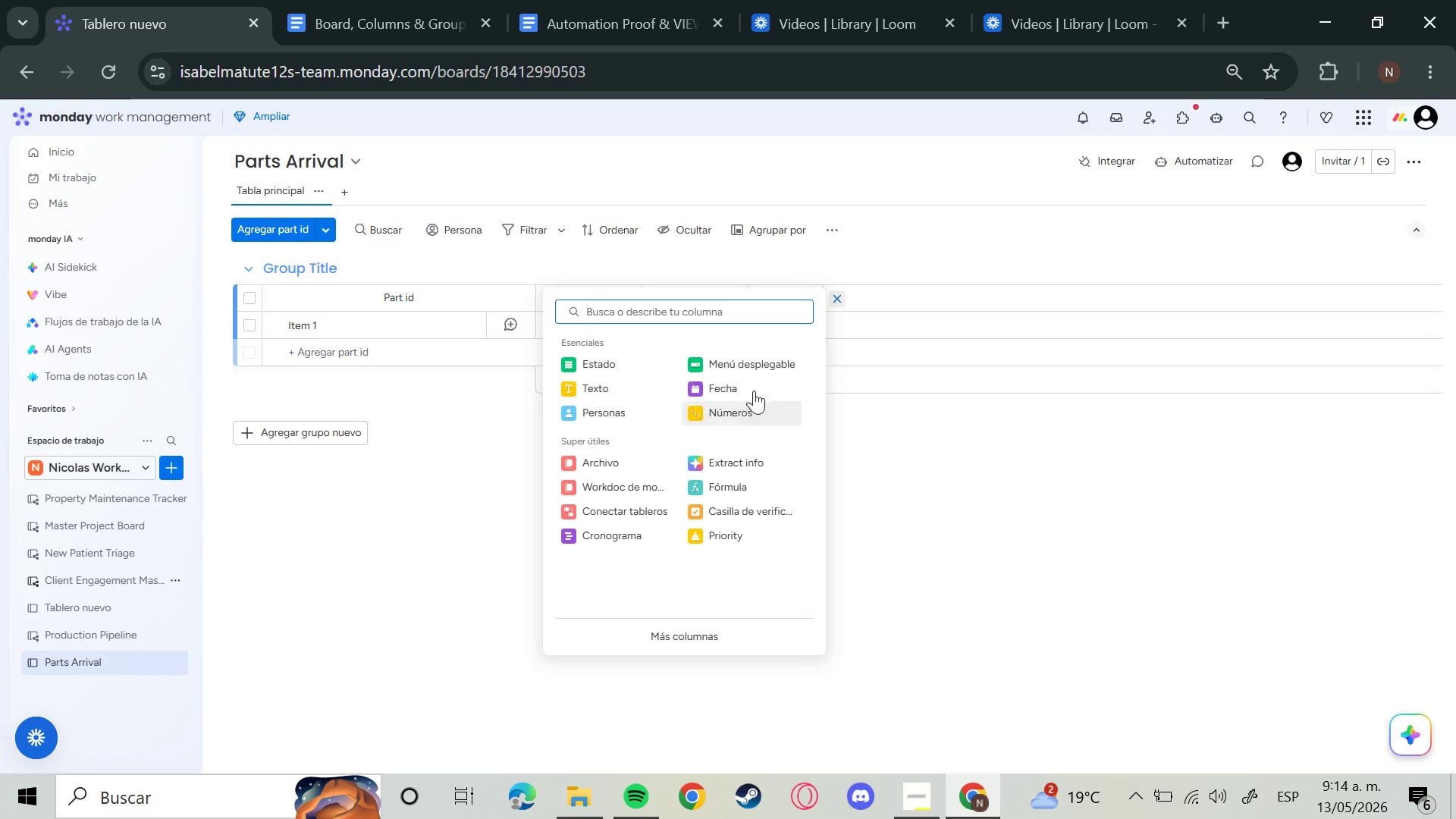 
left_click([628, 373])
 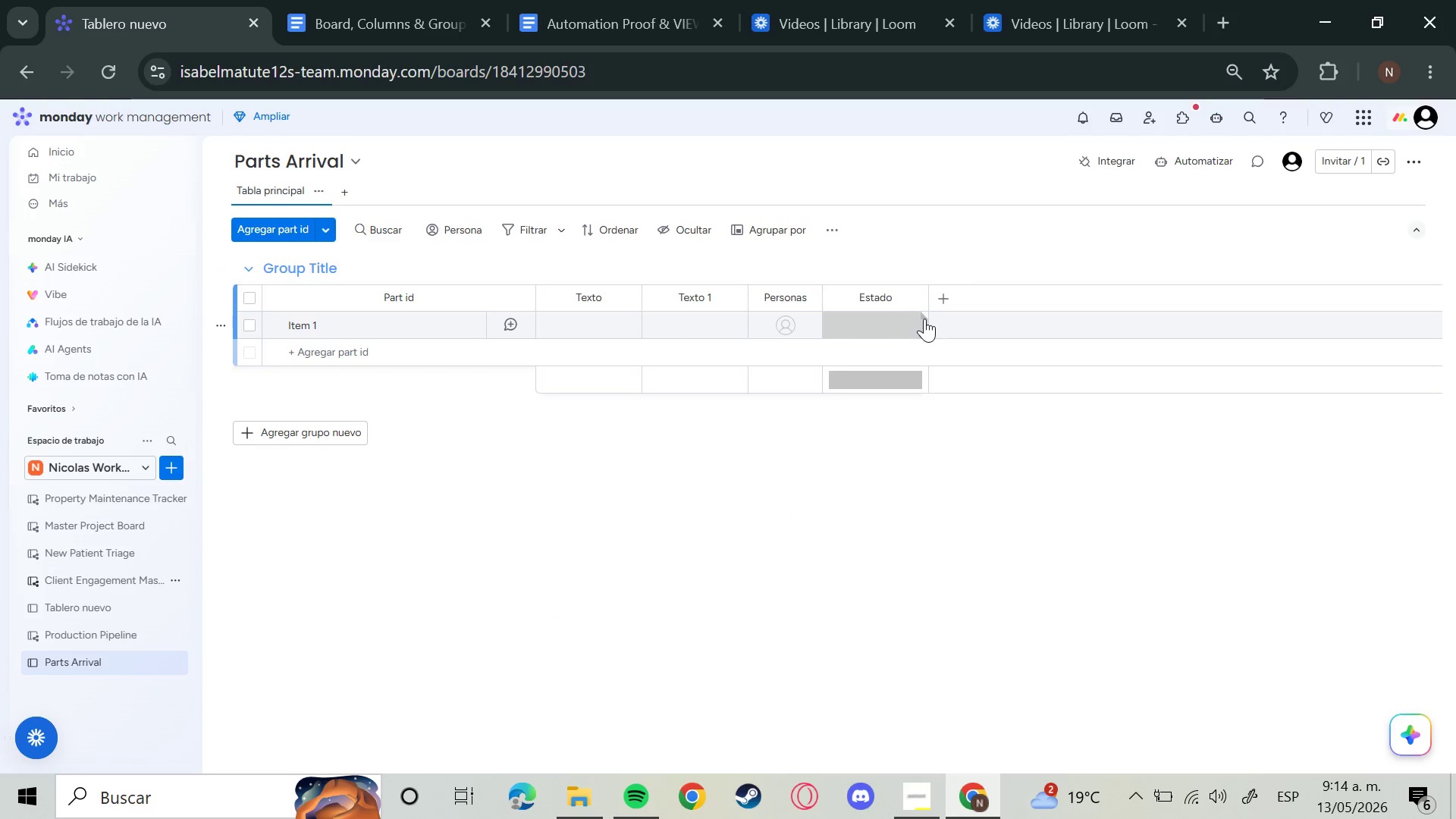 
left_click([936, 300])
 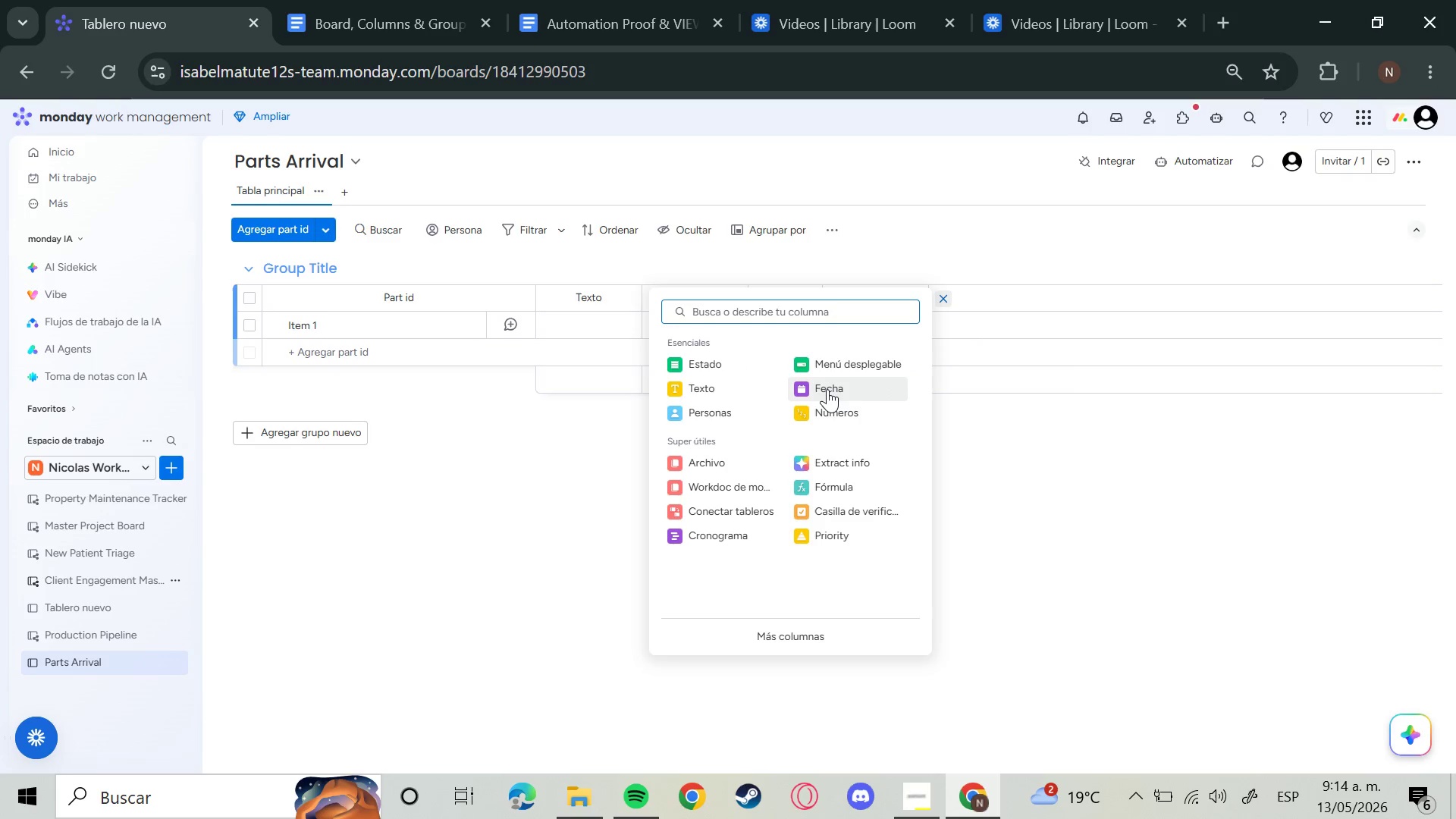 
left_click([827, 389])
 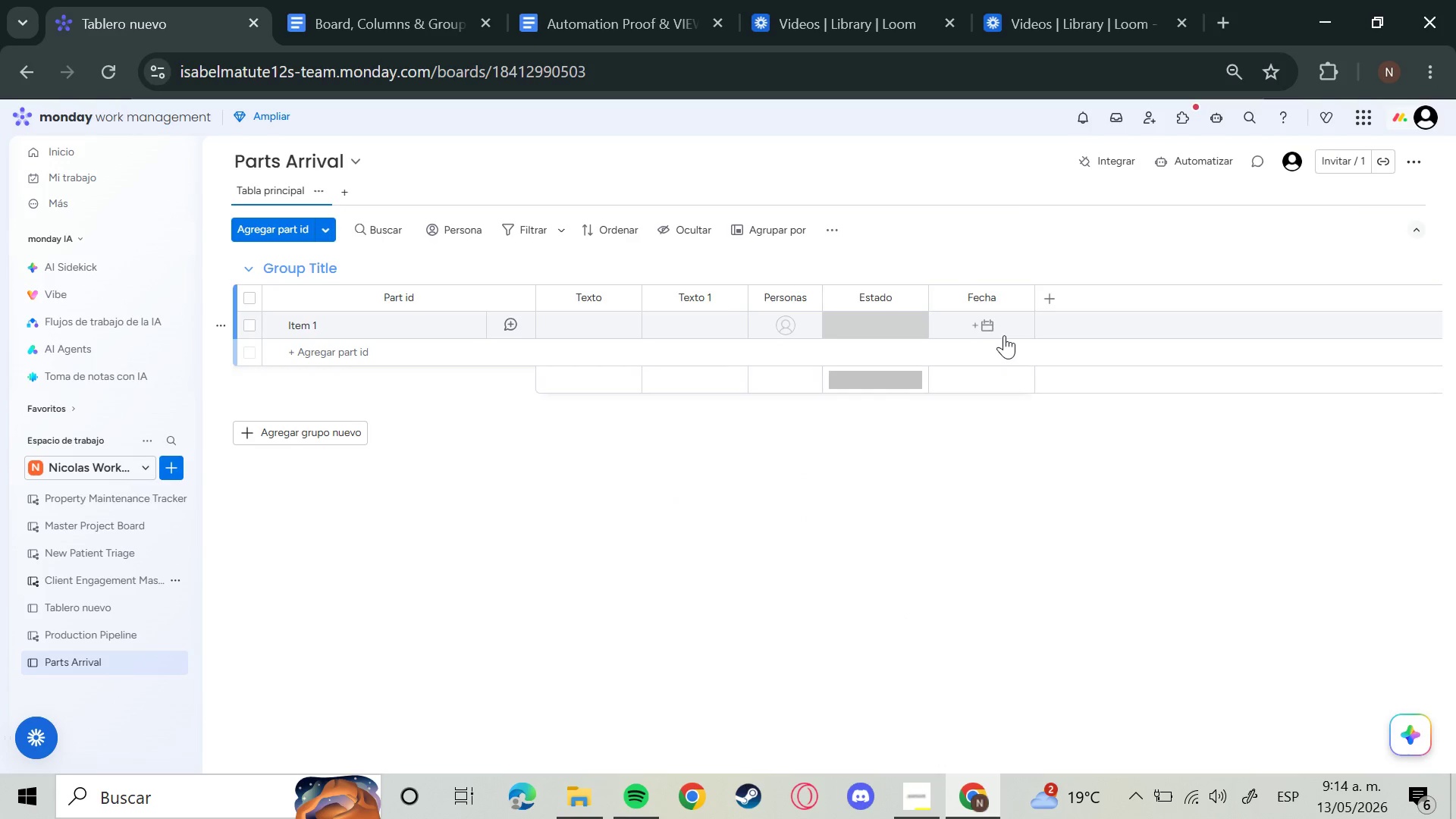 
left_click([1046, 301])
 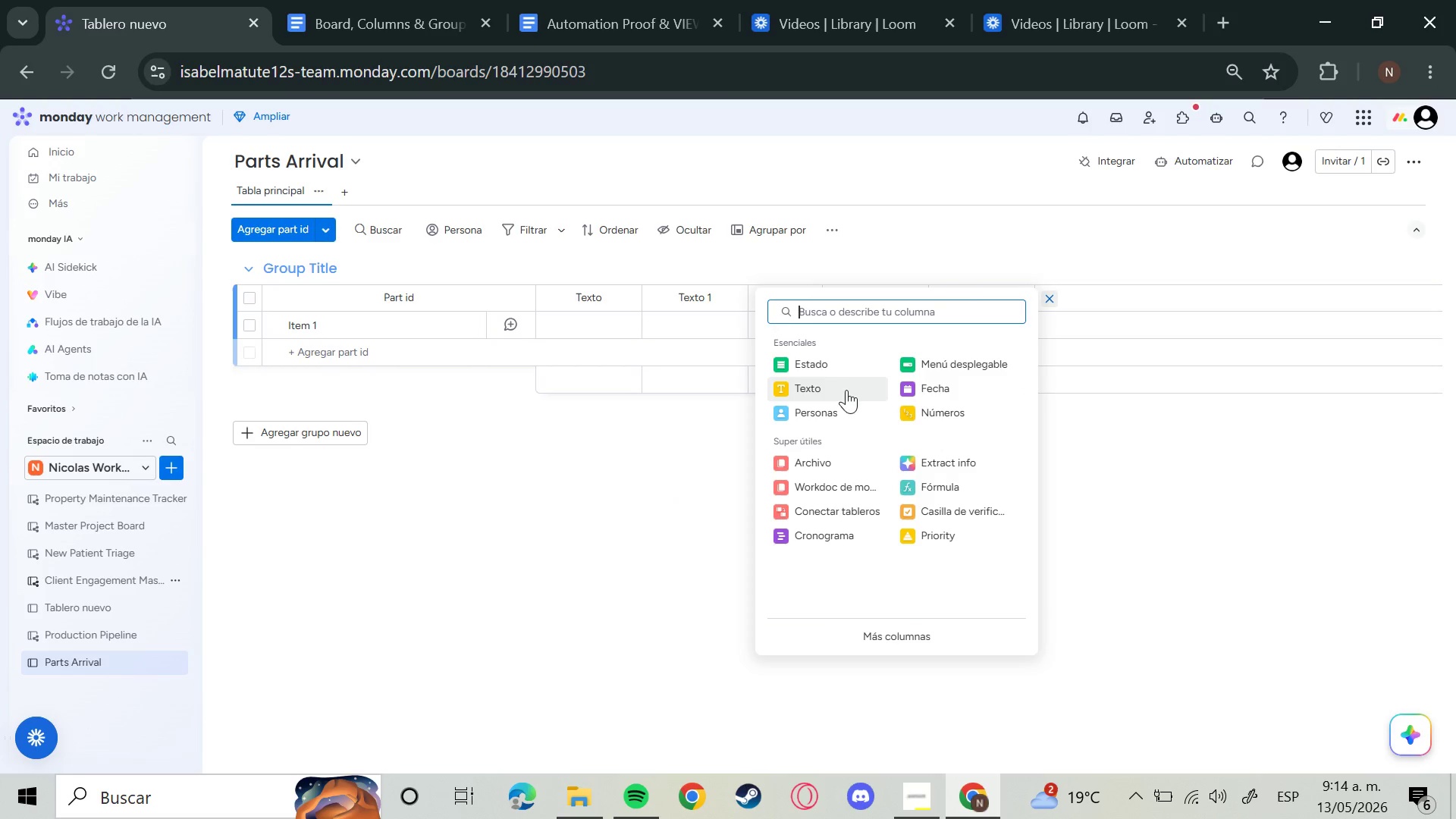 
left_click([828, 384])
 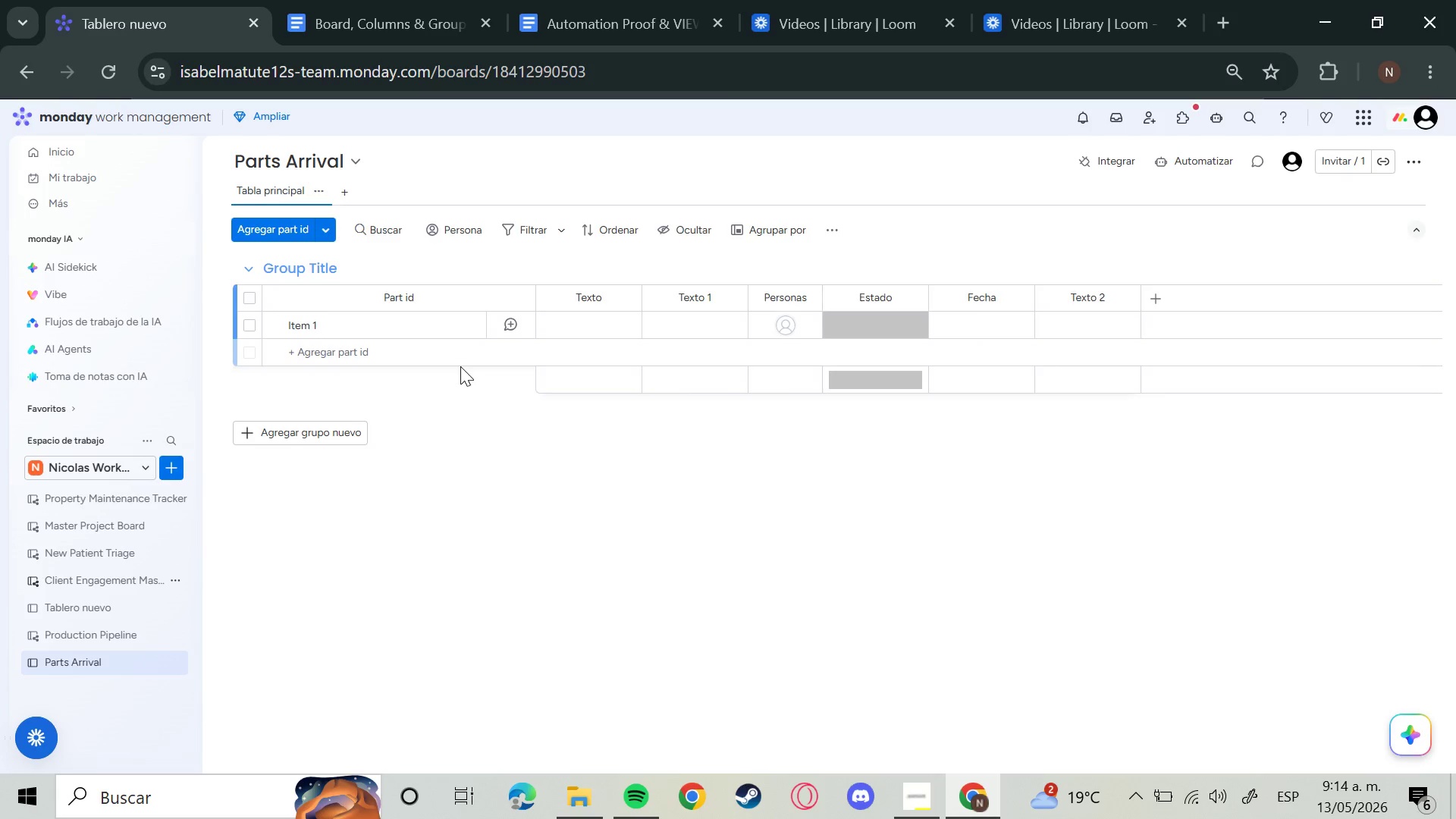 
wait(12.2)
 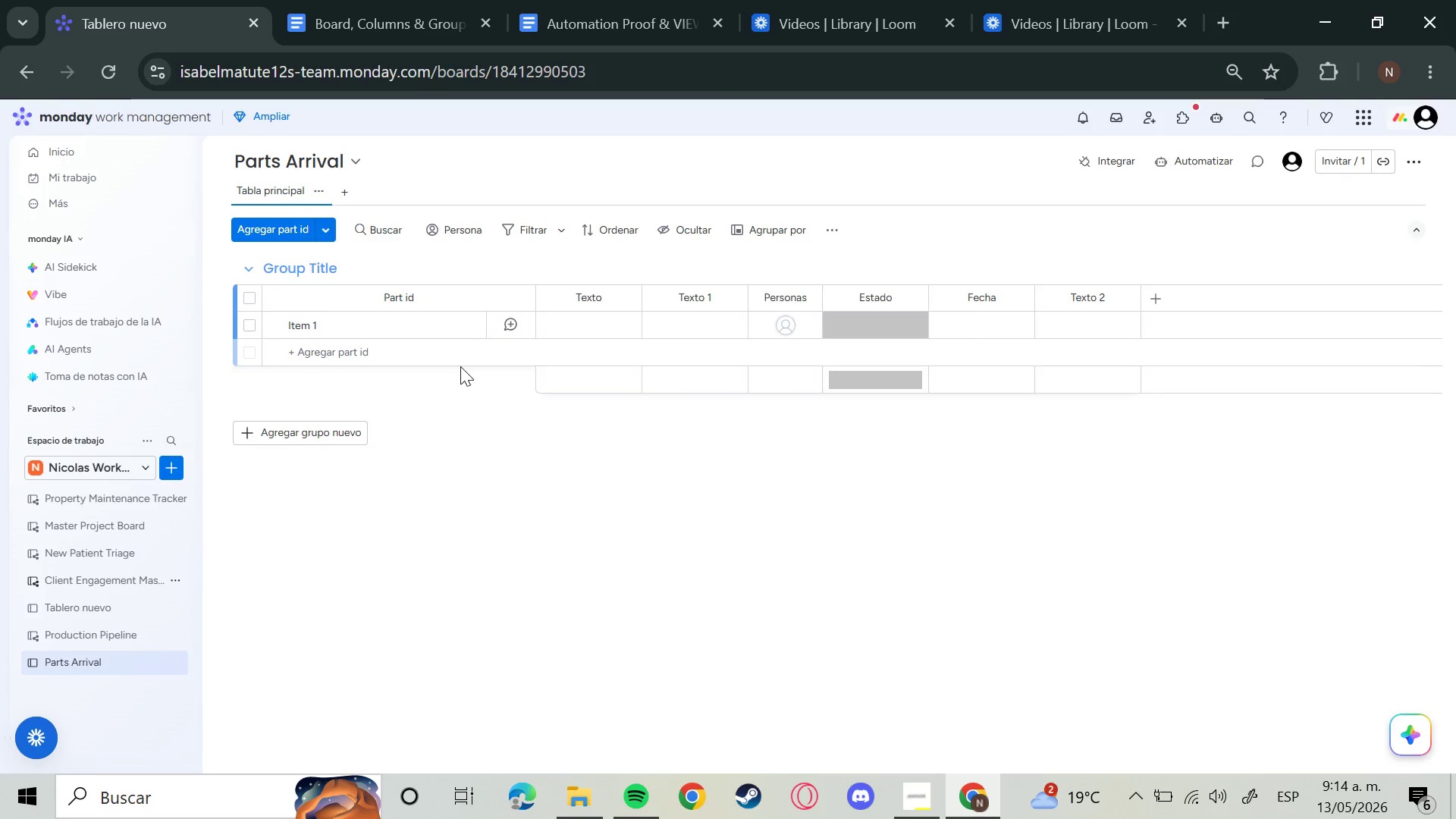 
left_click([416, 298])
 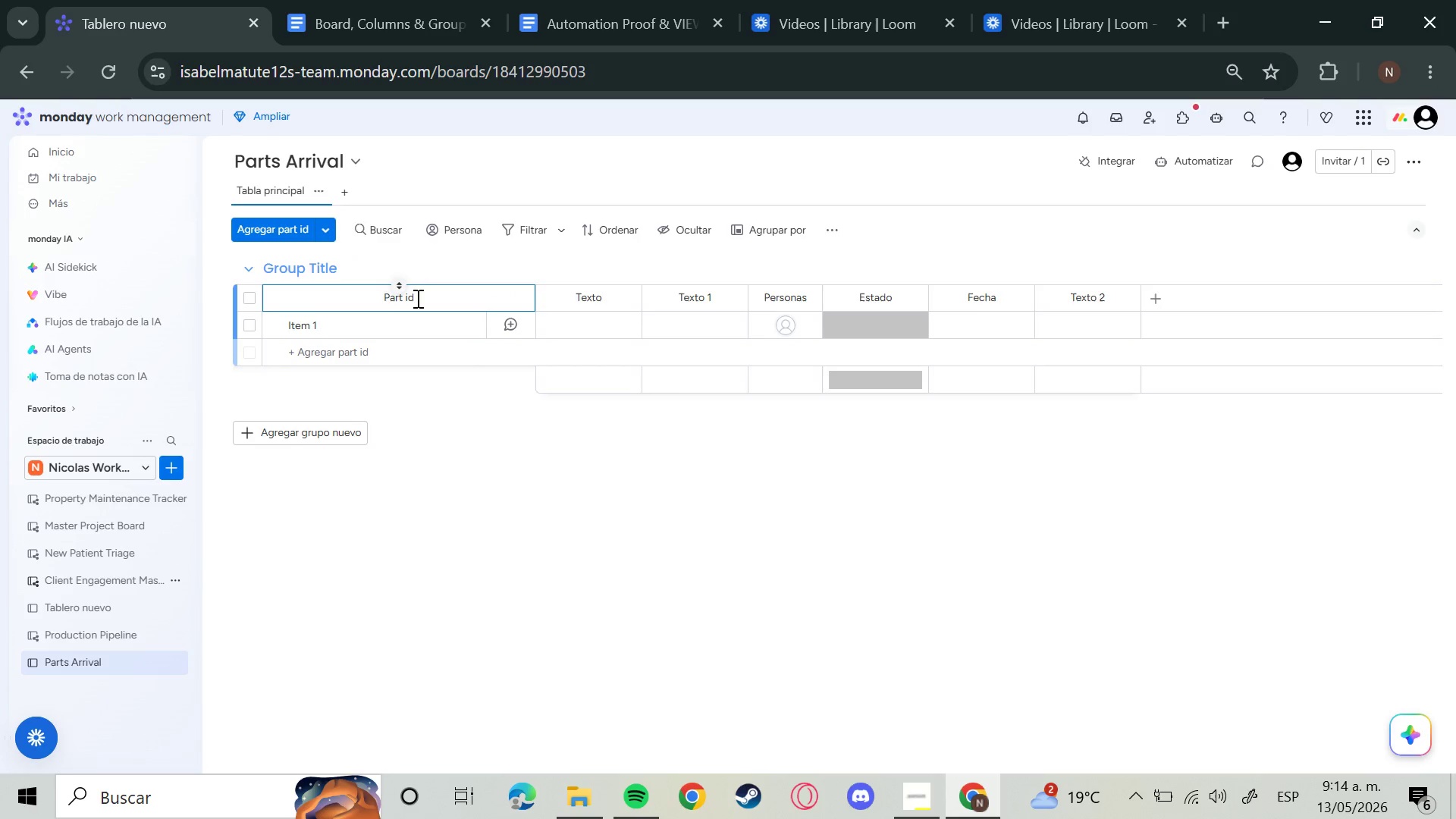 
key(Backspace)
key(Backspace)
type(ID)
 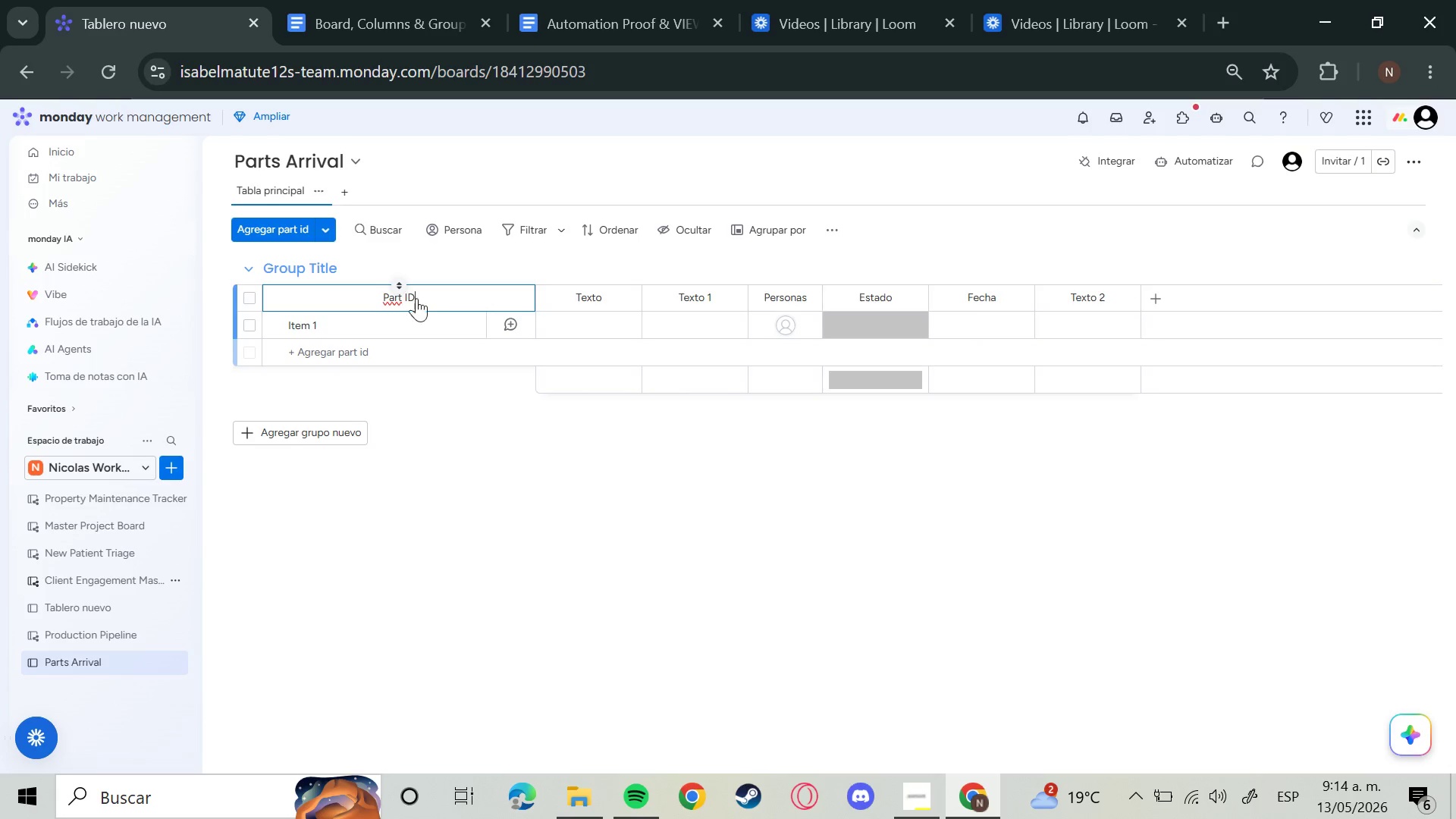 
key(Enter)
 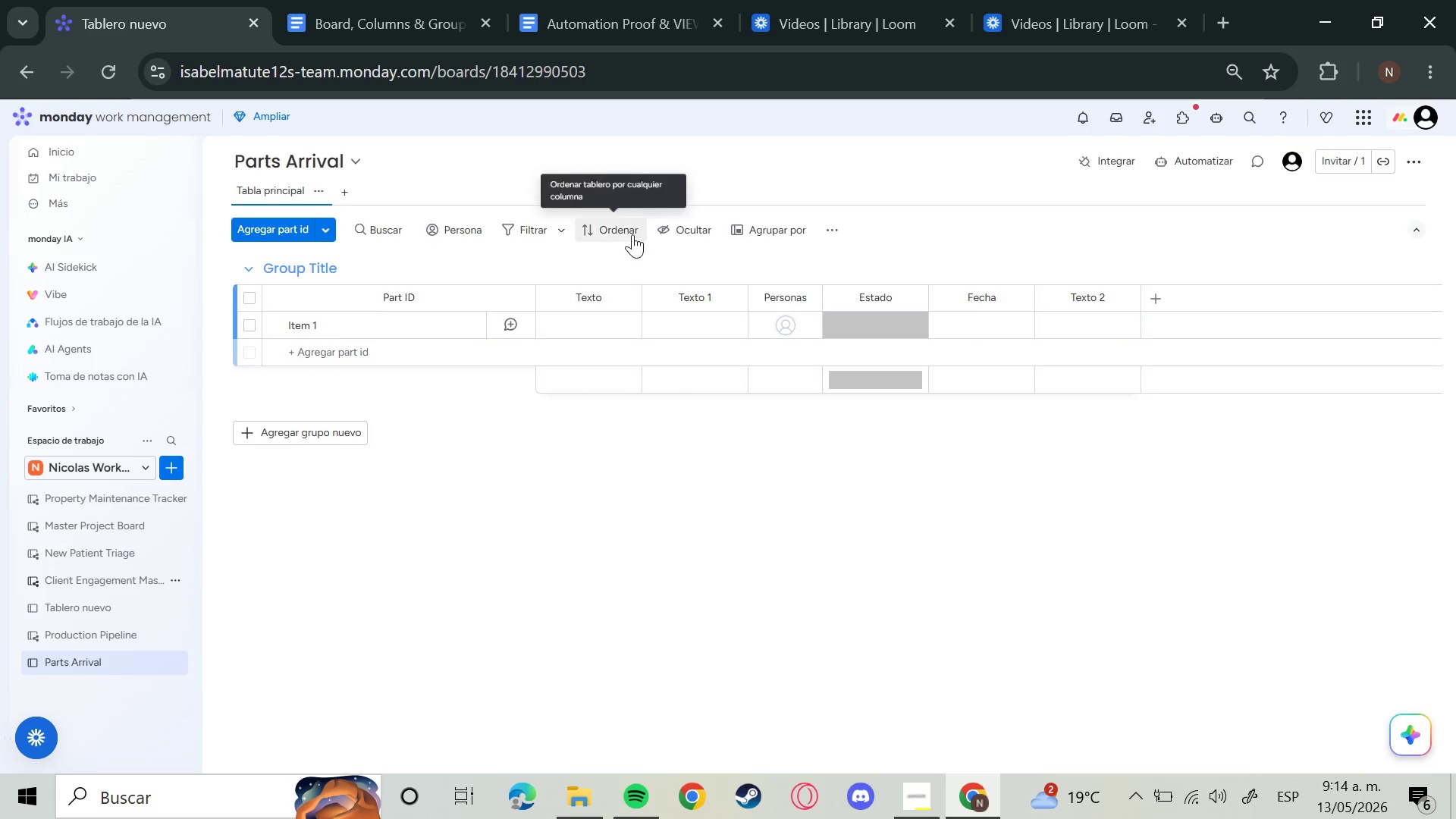 
mouse_move([611, 316])
 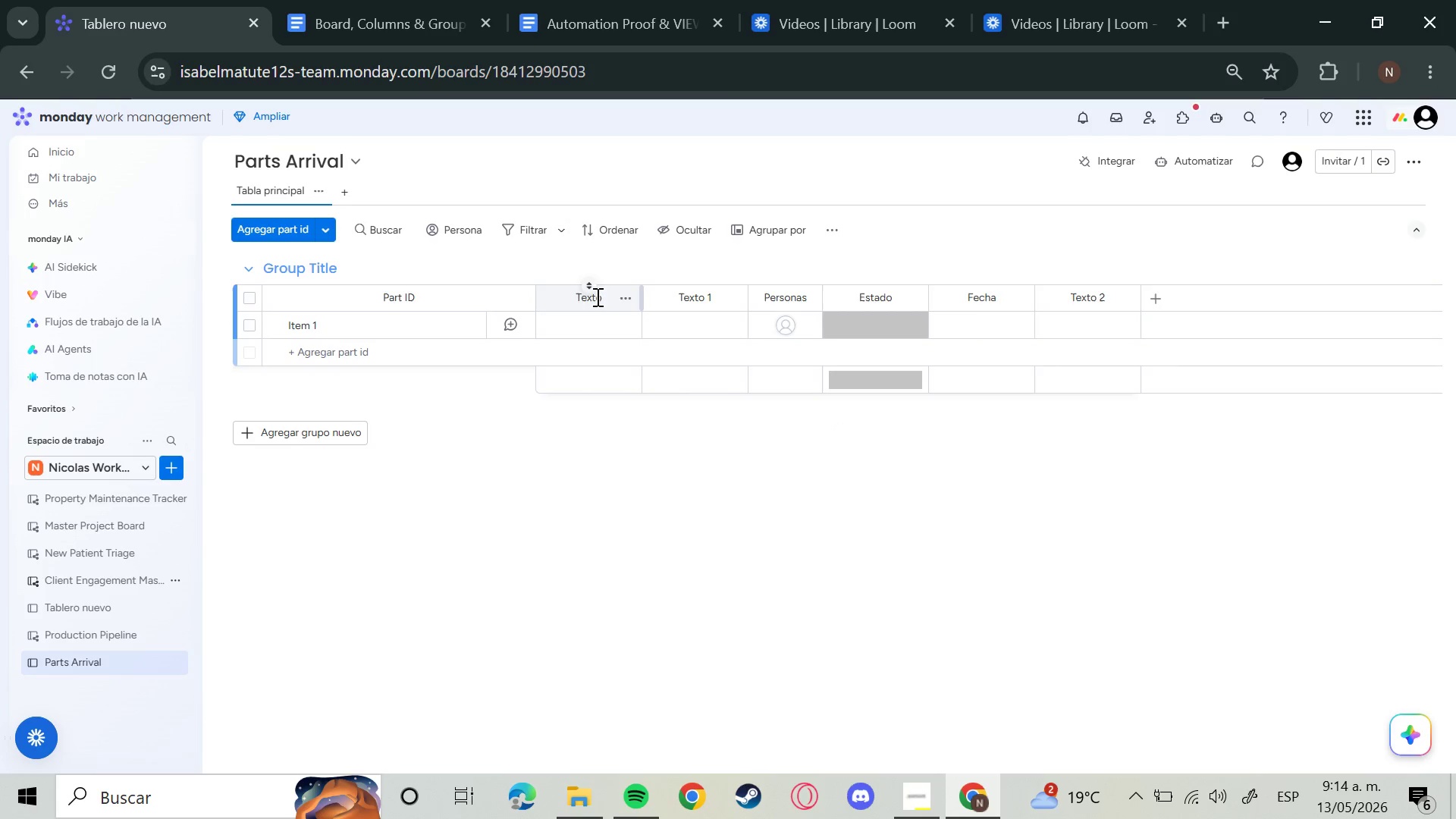 
left_click([595, 303])
 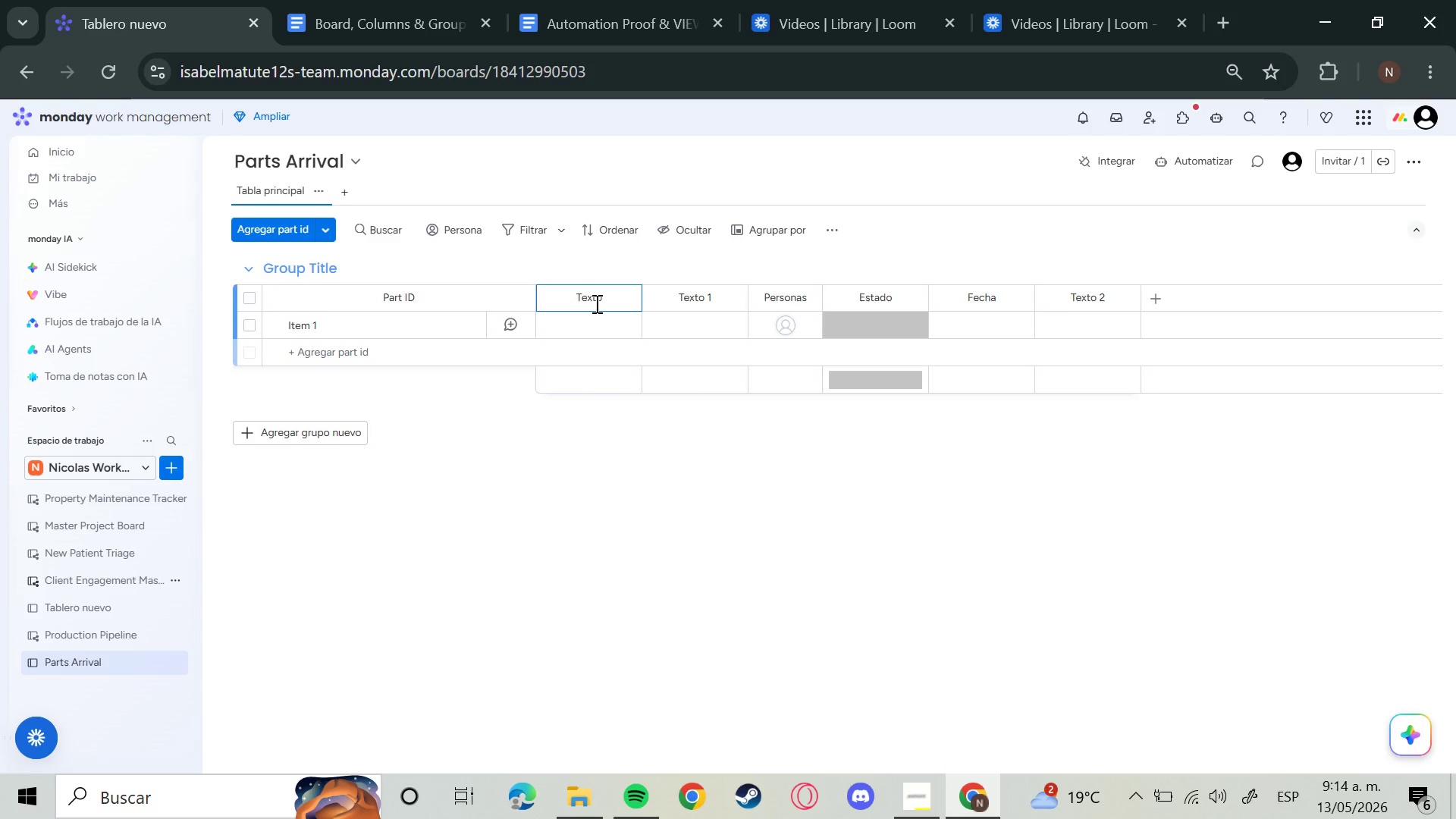 
hold_key(key=Backspace, duration=1.5)
 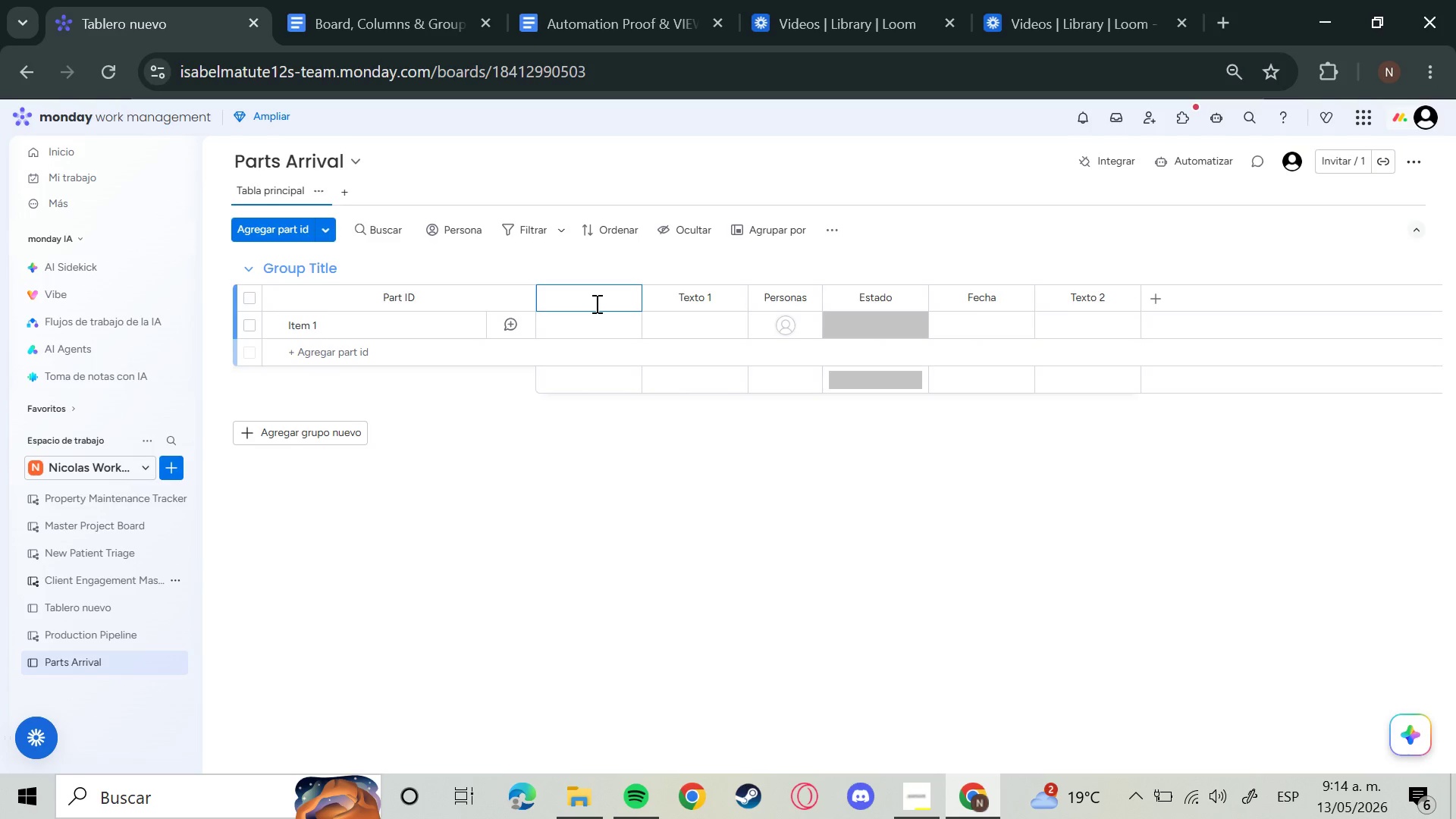 
key(Backspace)
 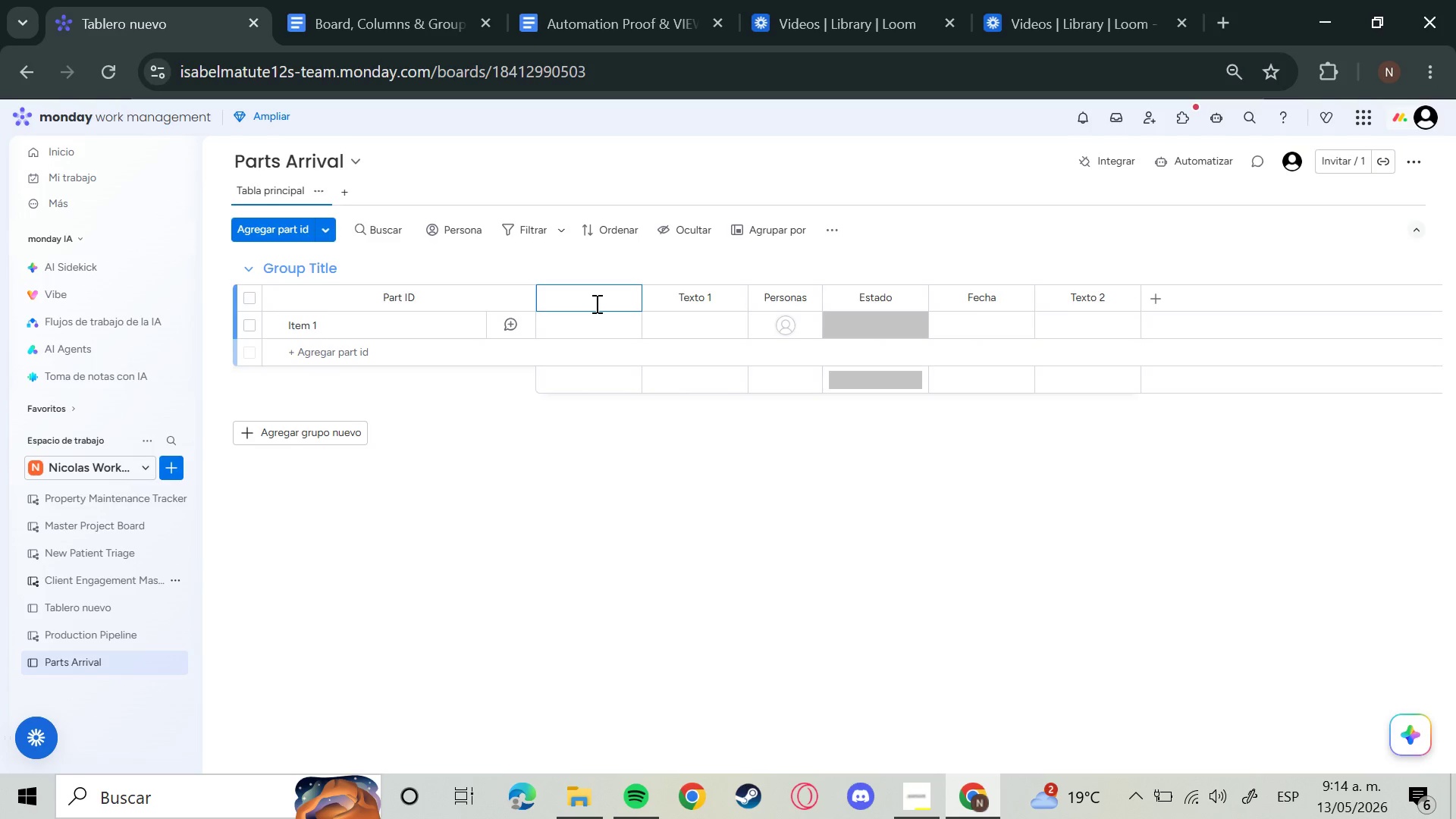 
key(Backspace)
 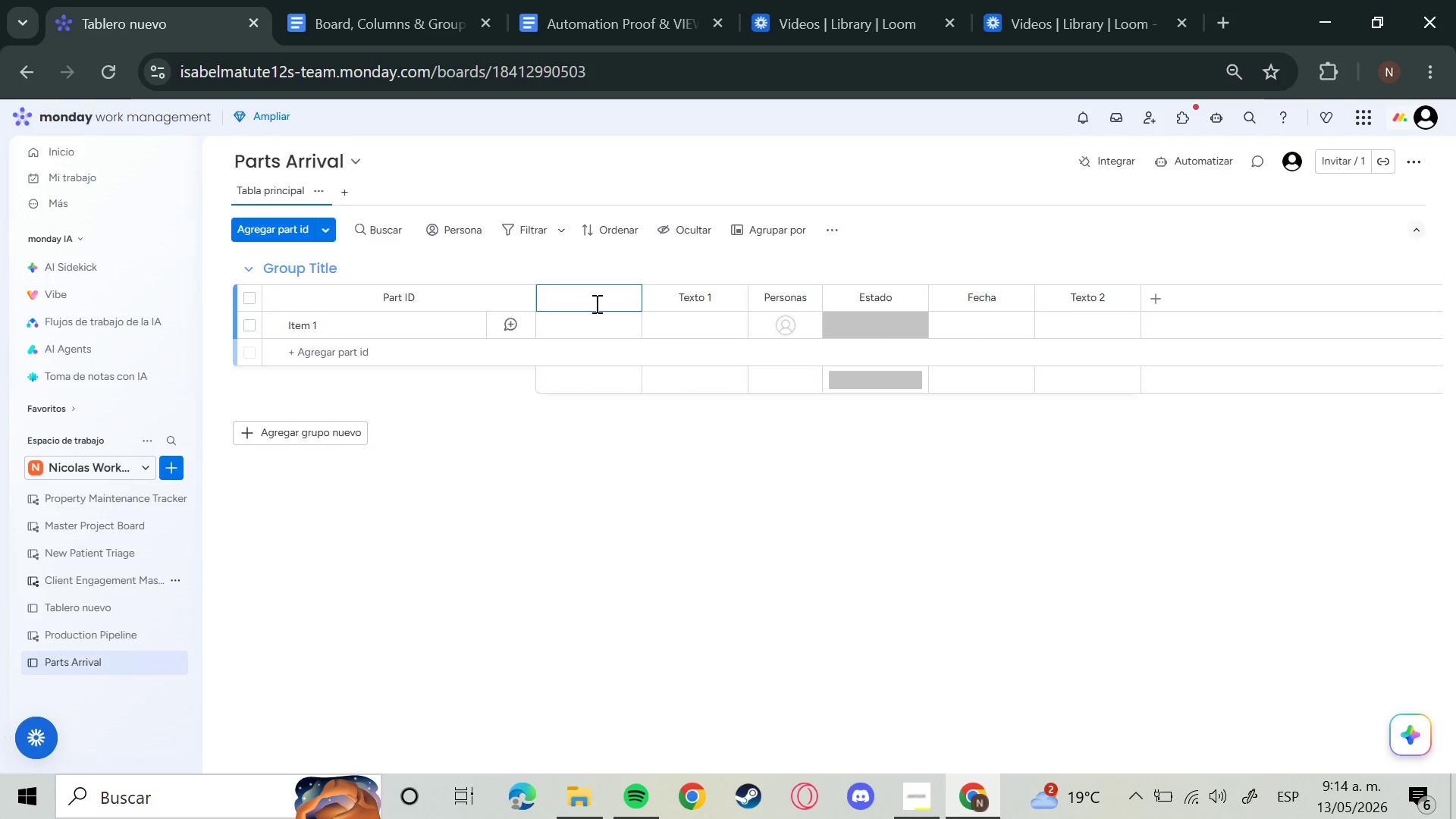 
key(Backspace)
 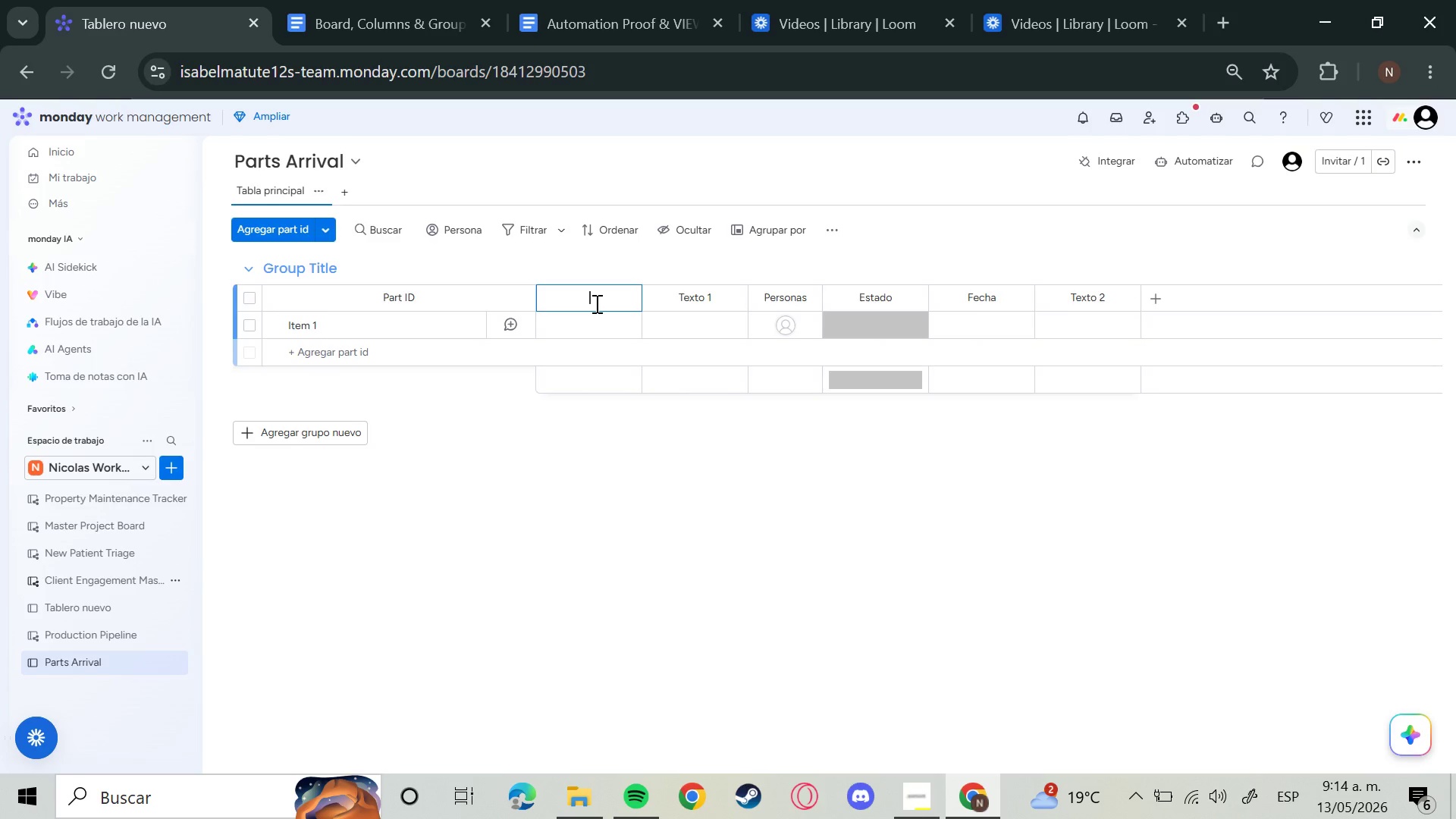 
key(CapsLock)
 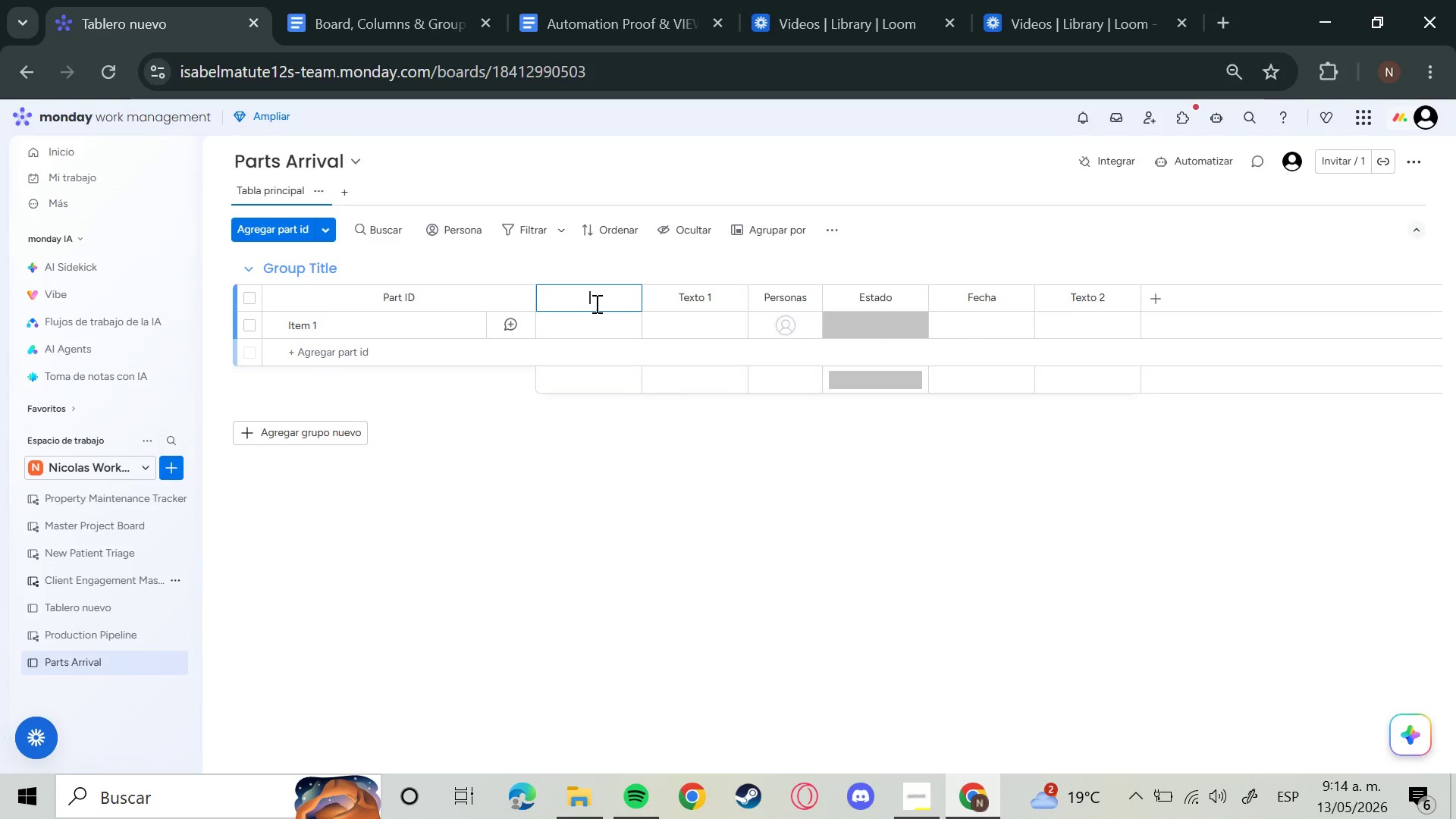 
wait(7.05)
 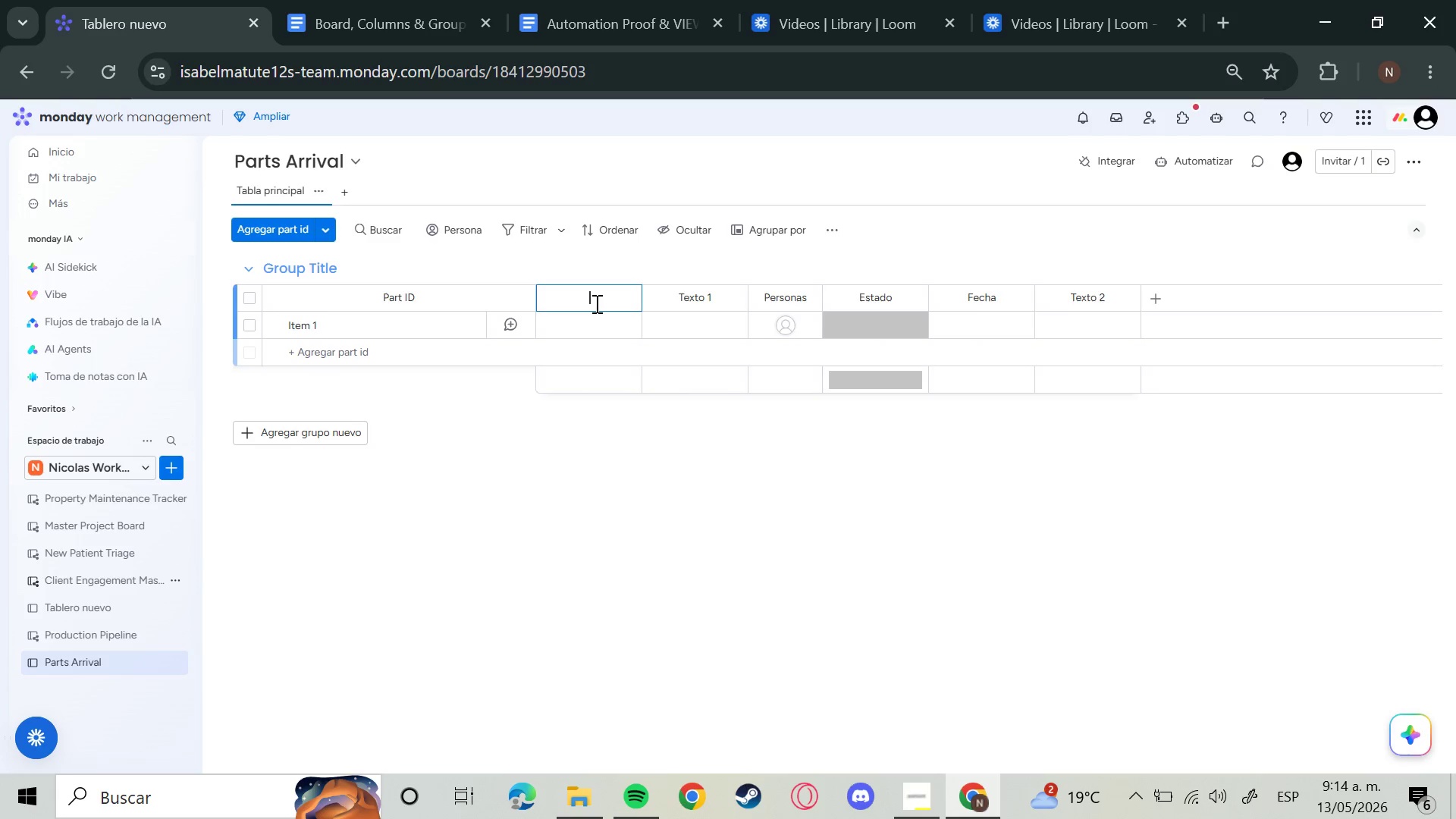 
type(Part Name)
 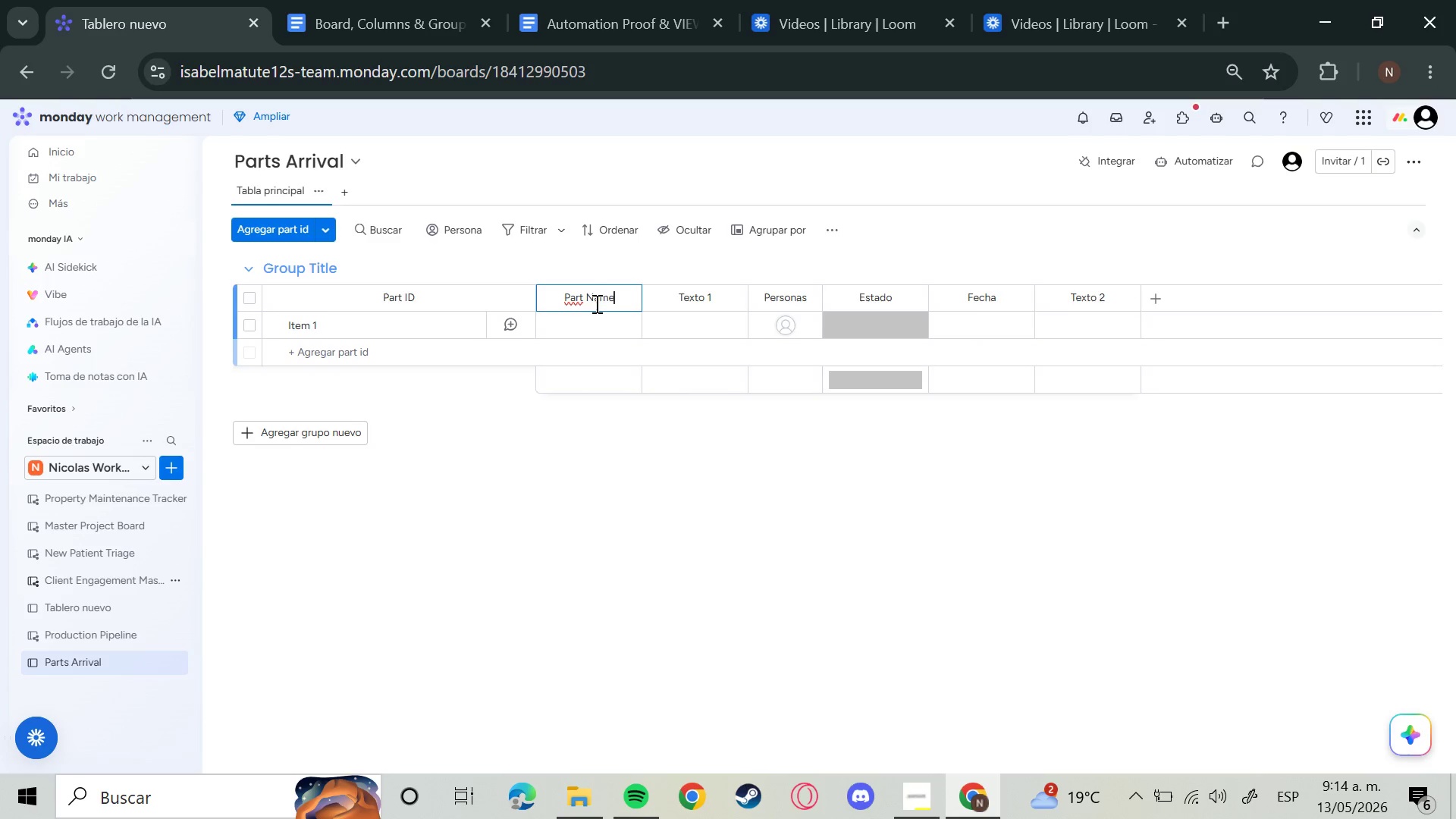 
key(Enter)
 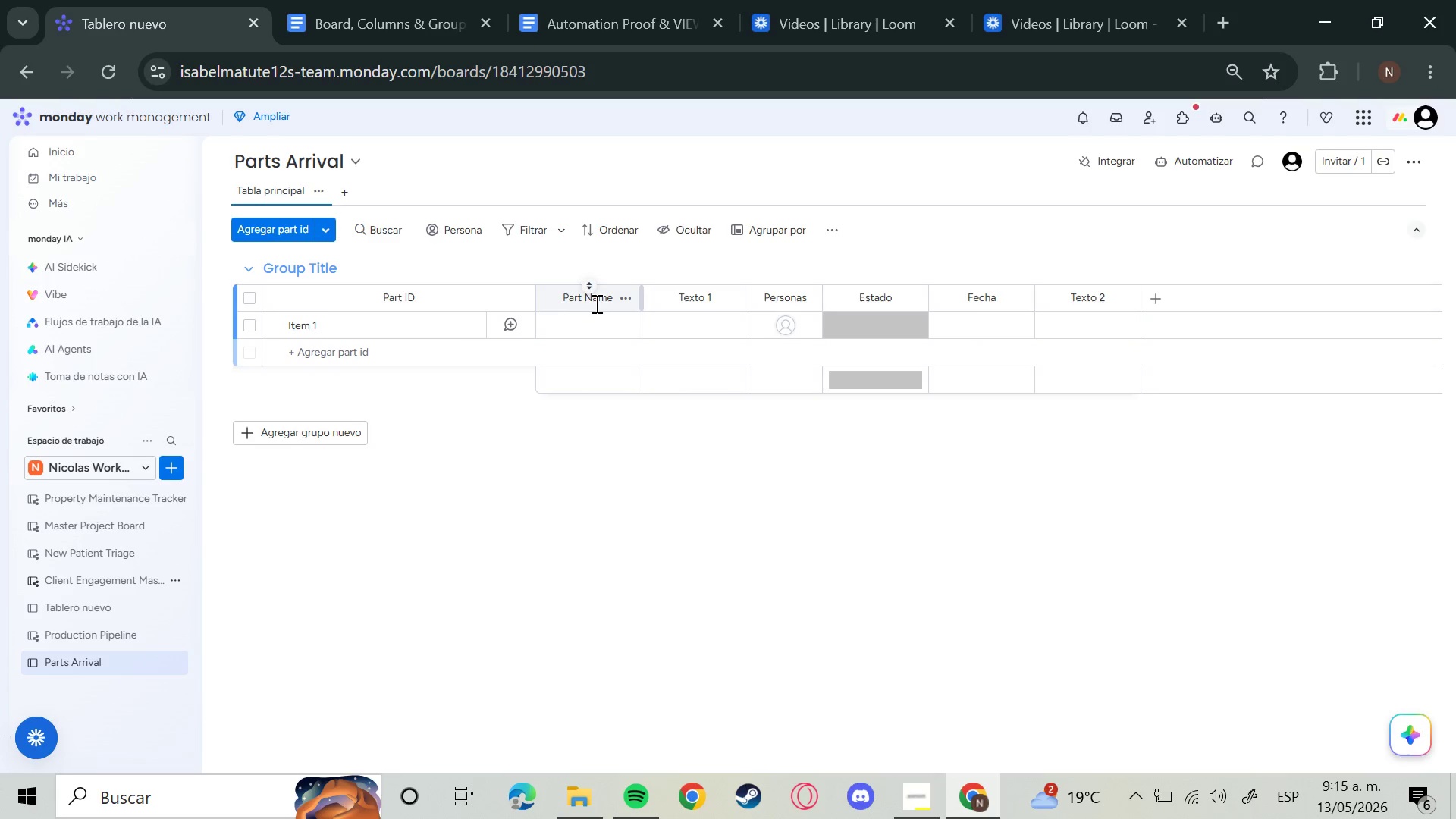 
left_click([705, 305])
 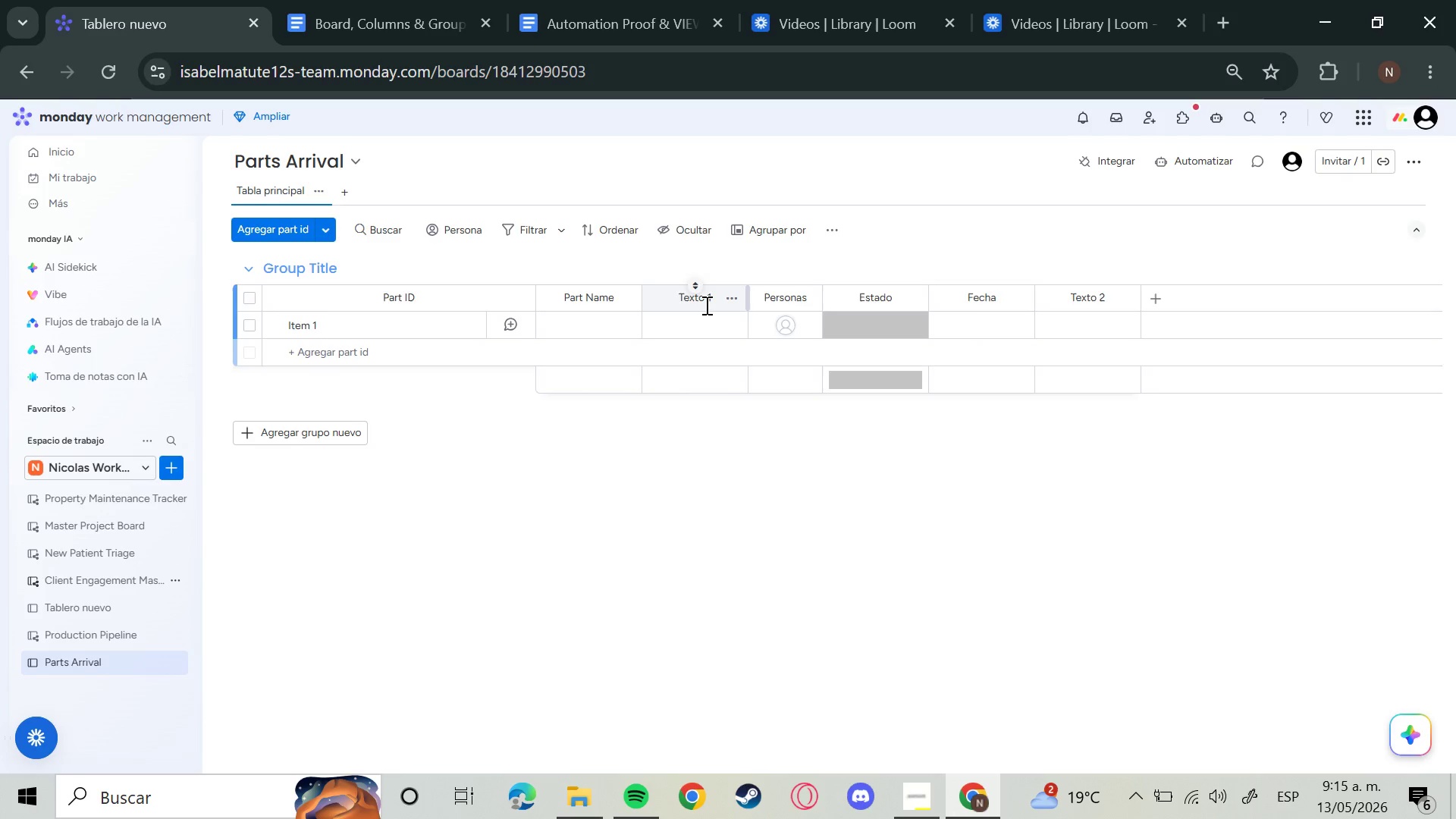 
hold_key(key=Backspace, duration=0.84)
 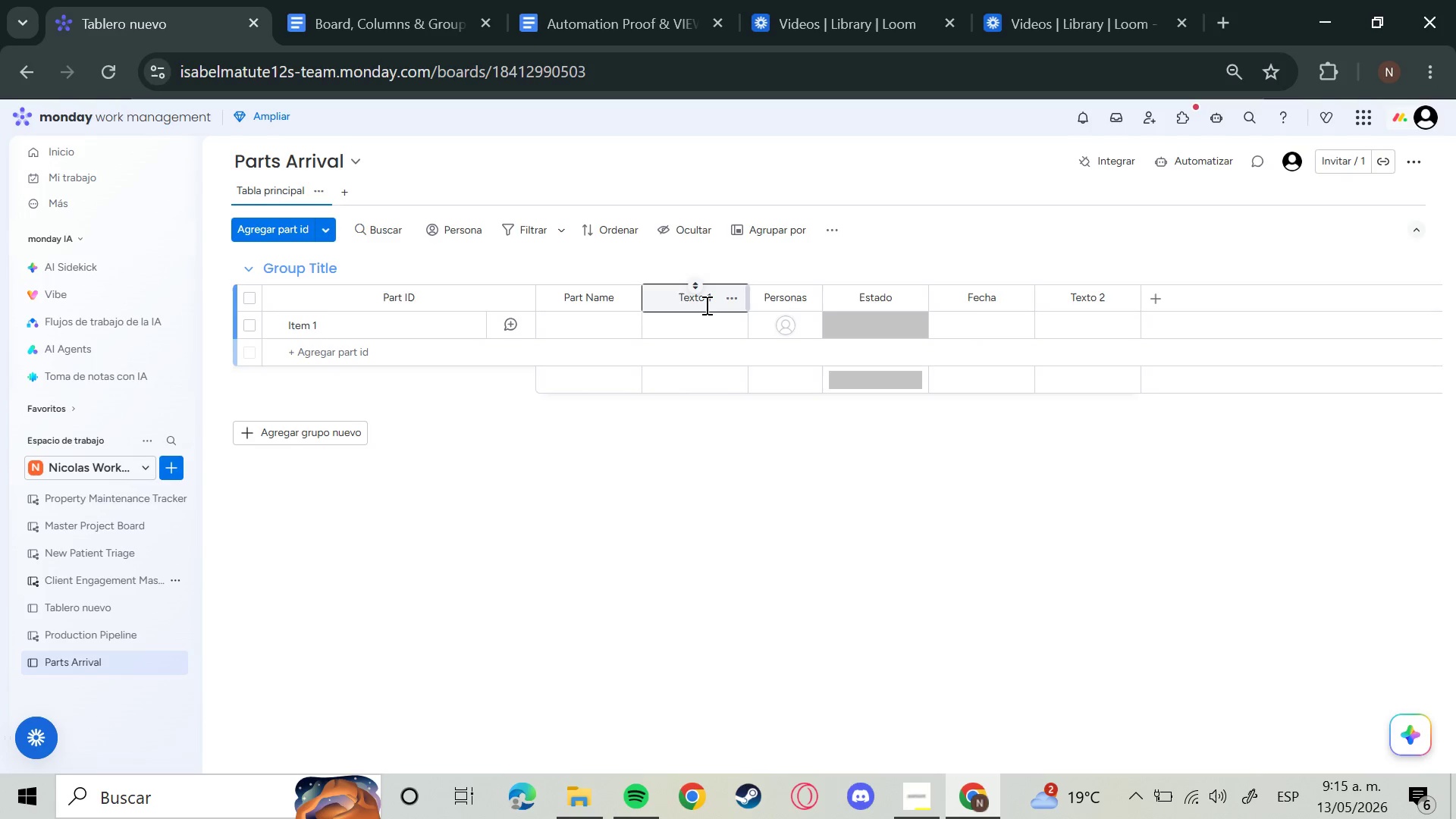 
left_click([705, 305])
 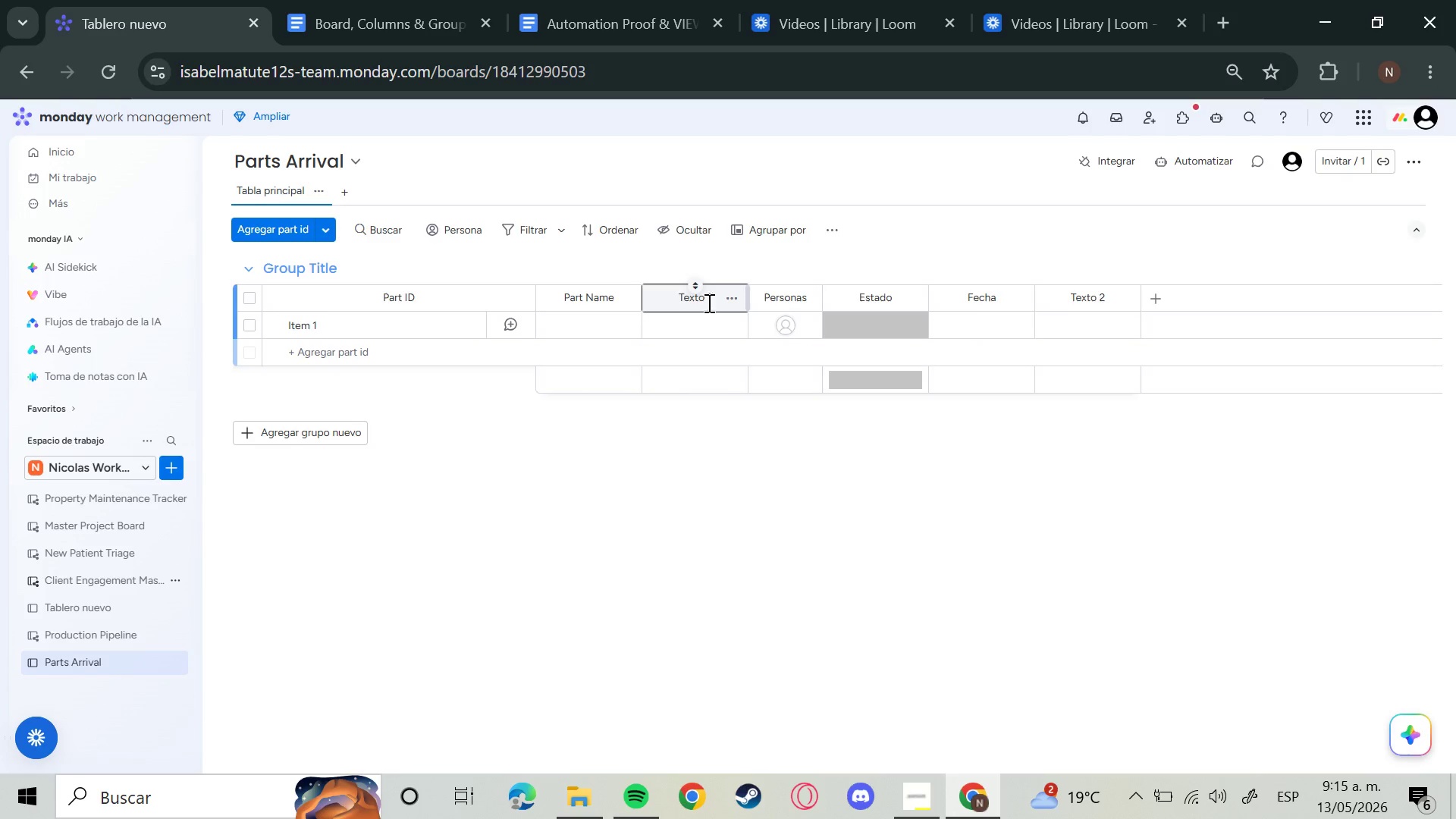 
left_click([710, 294])
 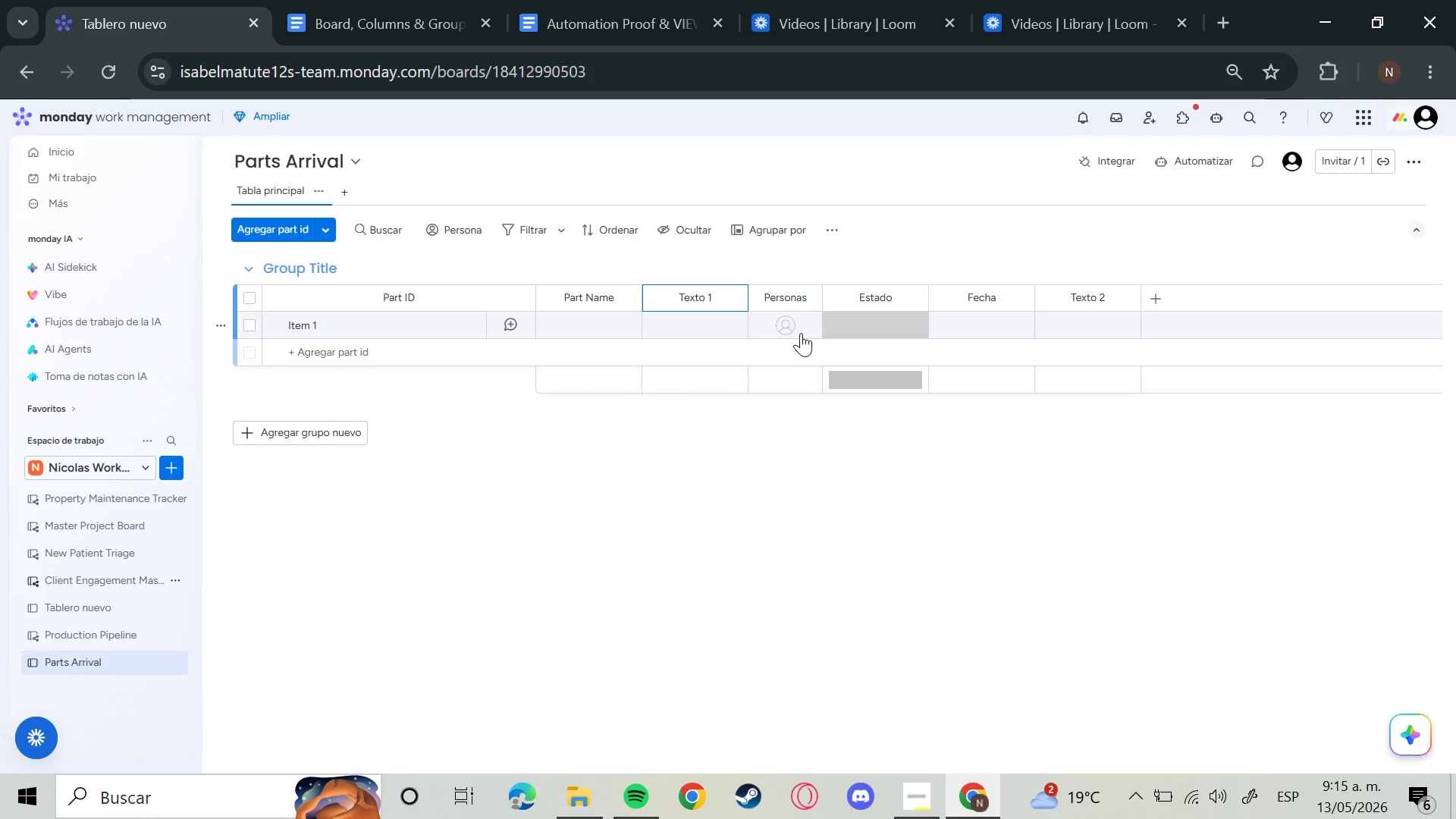 
hold_key(key=Backspace, duration=1.5)
 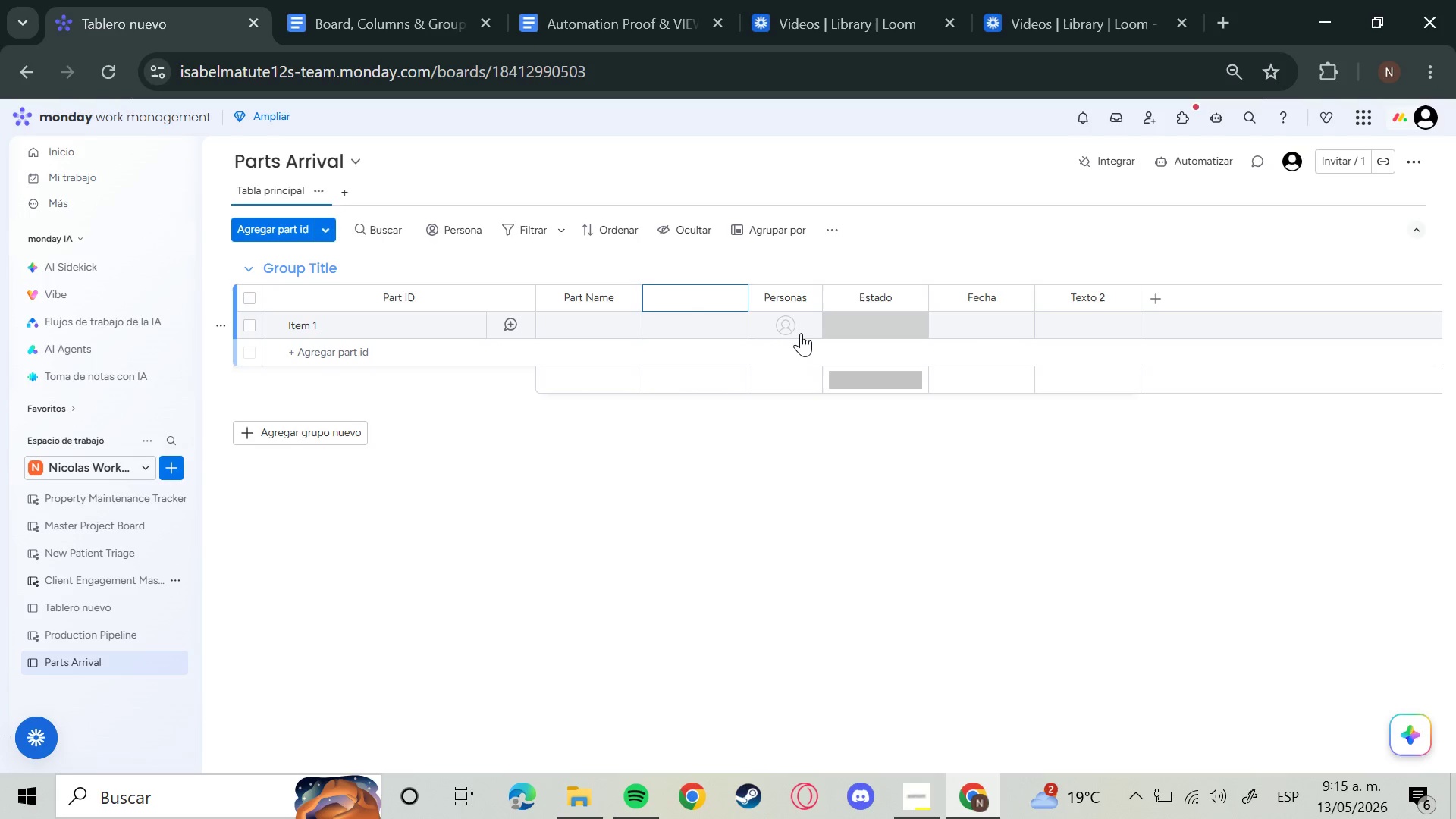 
hold_key(key=Backspace, duration=0.55)
 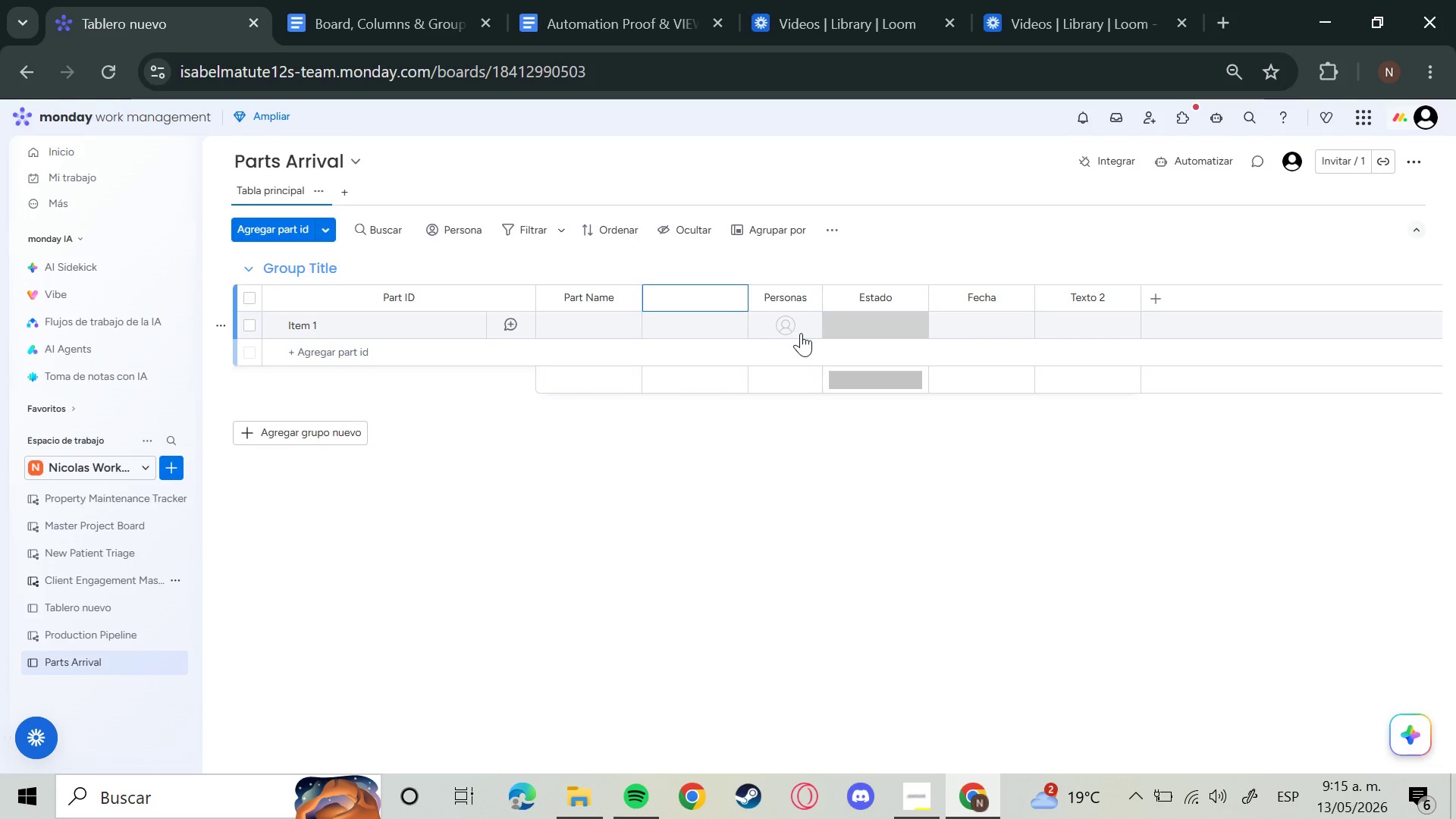 
type(B)
key(Backspace)
type(Vhe)
key(Backspace)
key(Backspace)
type(ehicle)
 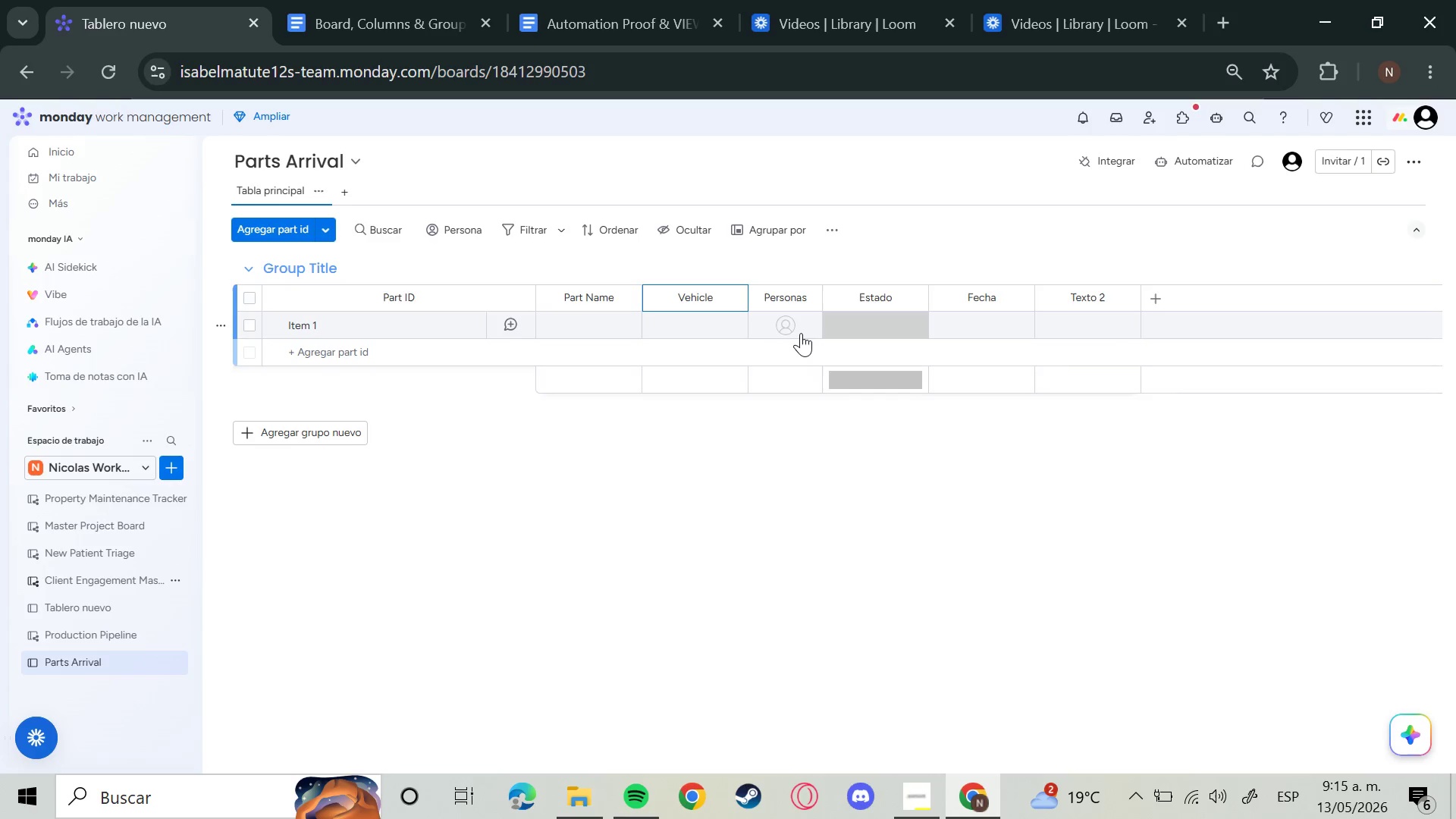 
wait(19.67)
 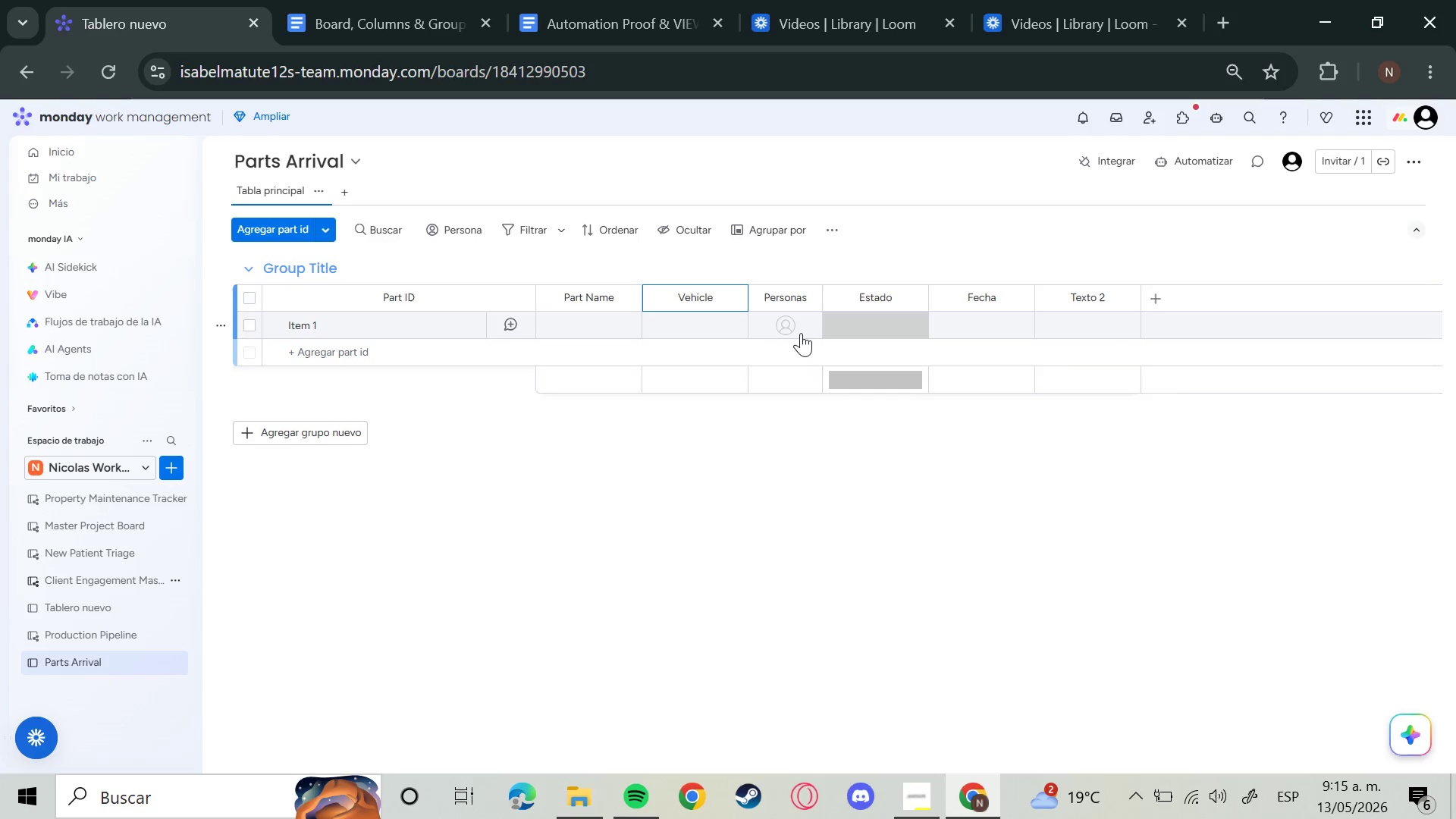 
type( Year& )
key(Backspace)
type(MO)
key(Backspace)
type(odel)
 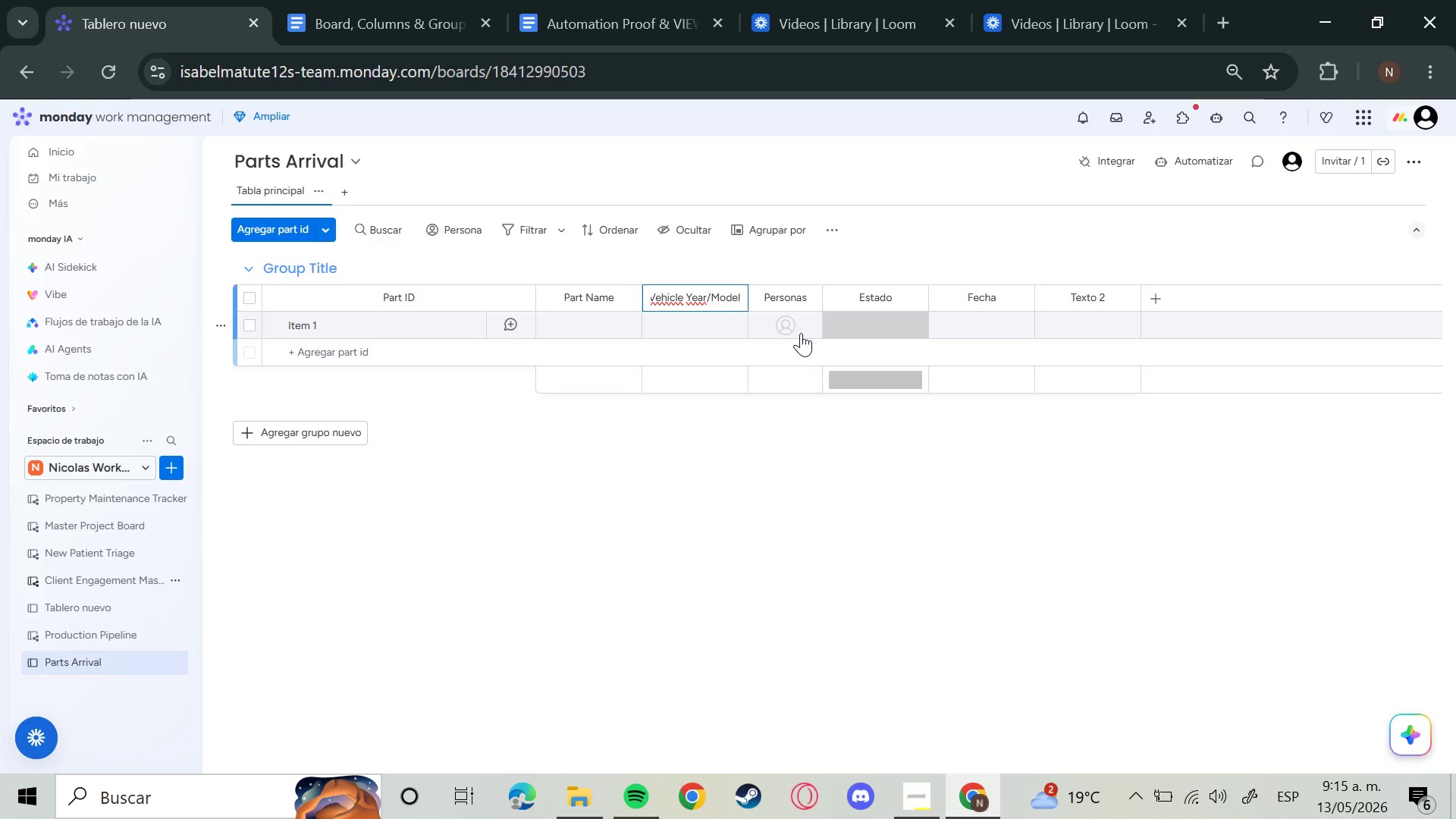 
key(Enter)
 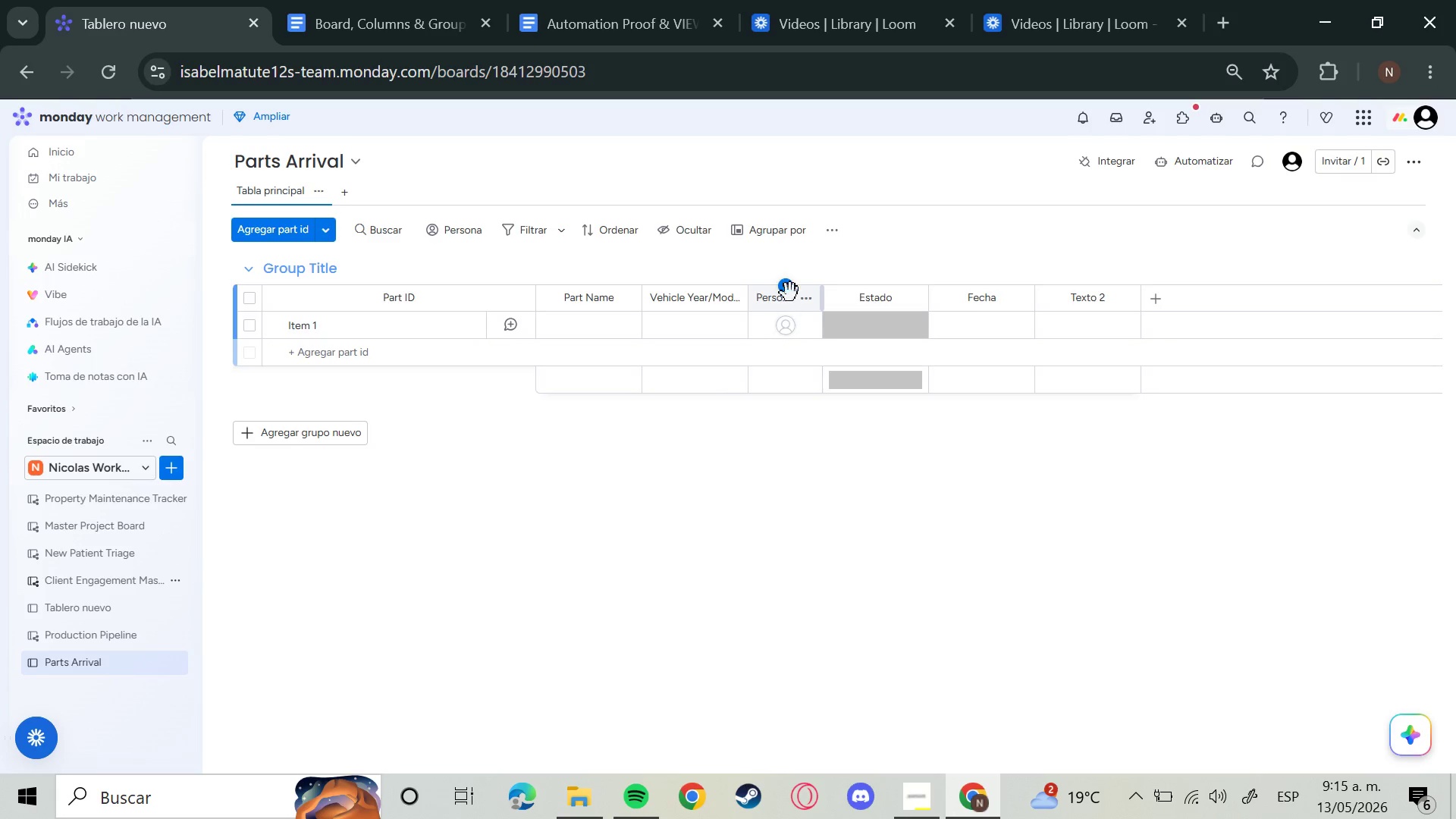 
left_click([786, 303])
 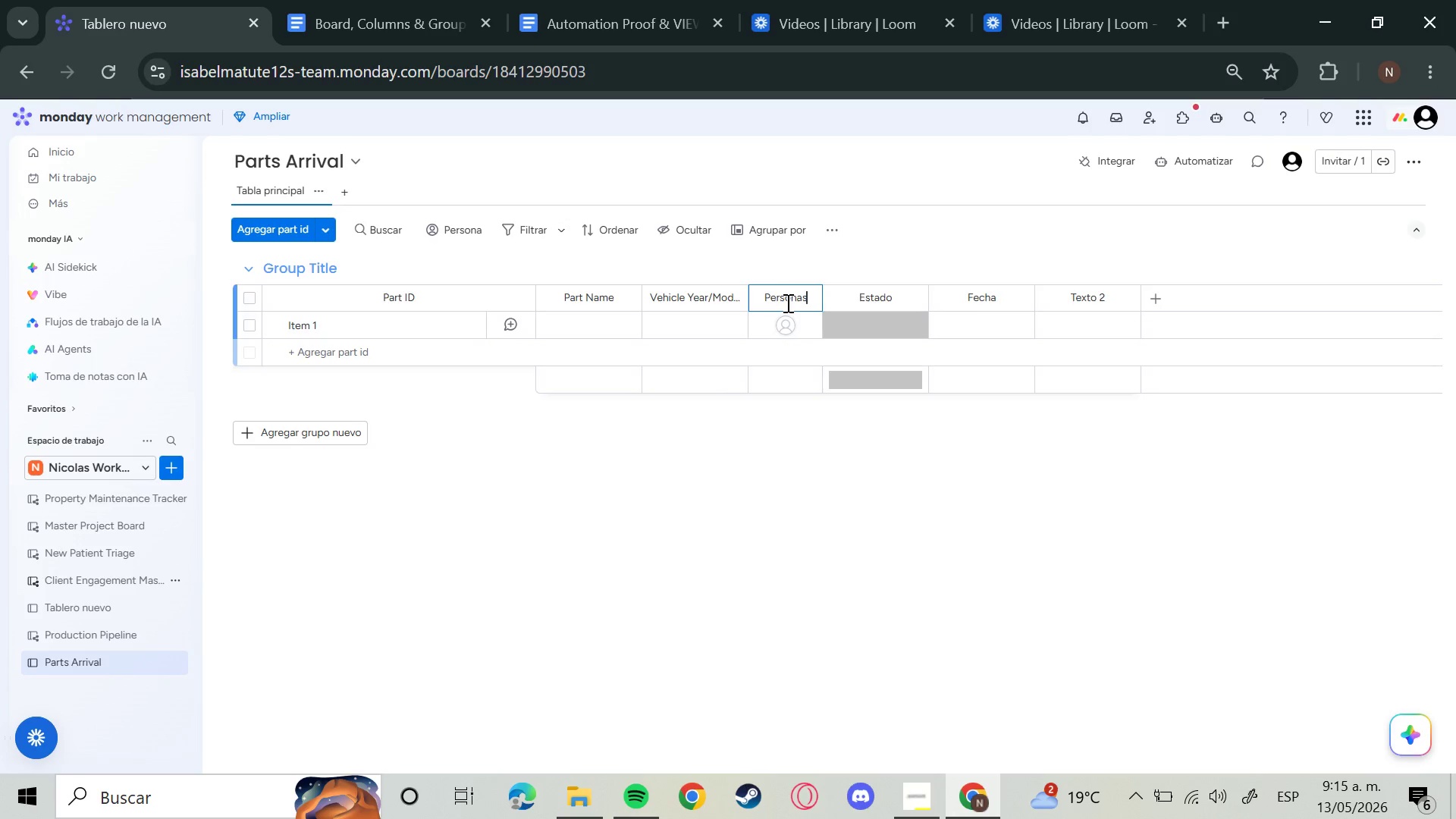 
key(Backspace)
 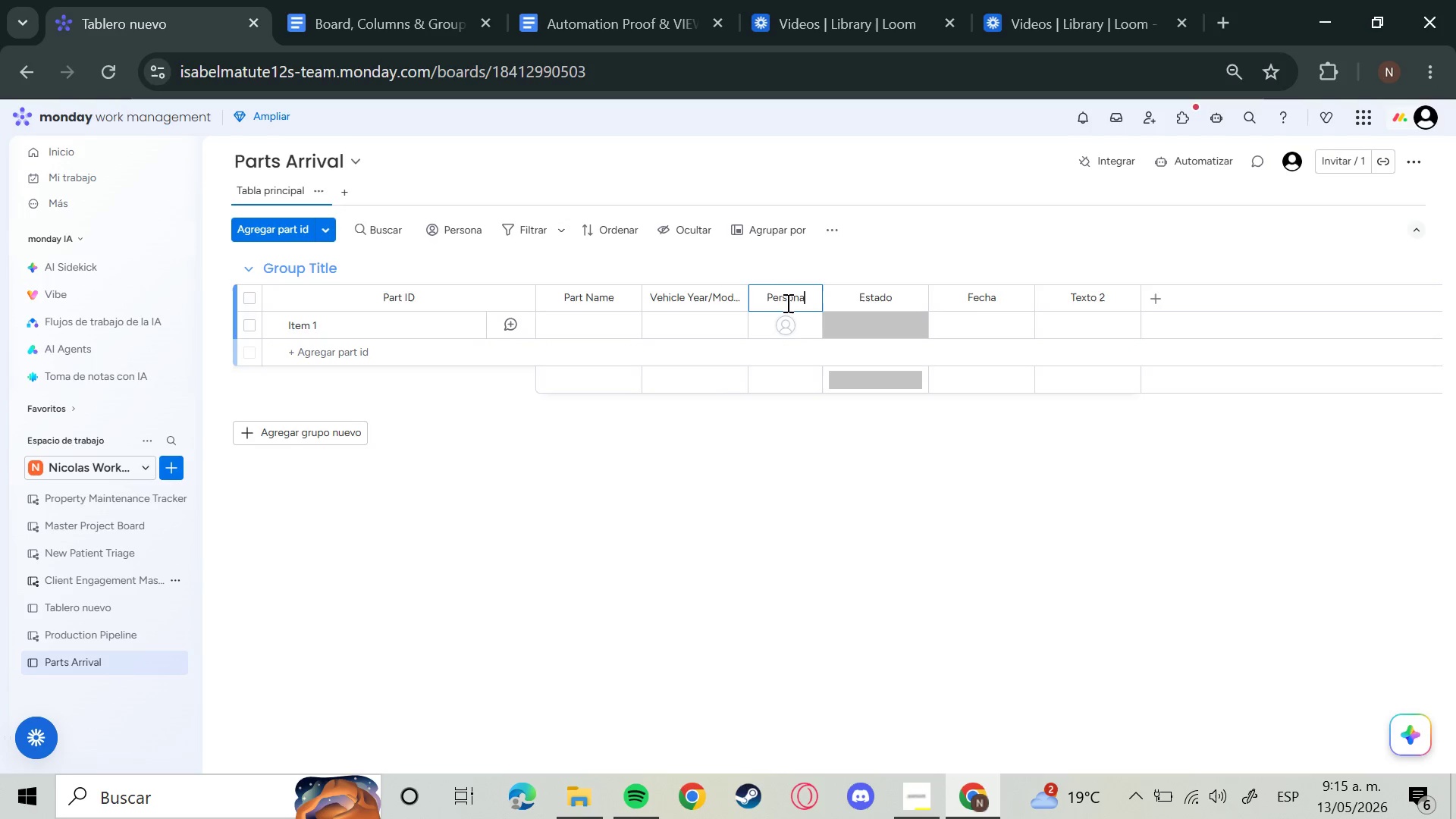 
hold_key(key=Backspace, duration=1.2)
 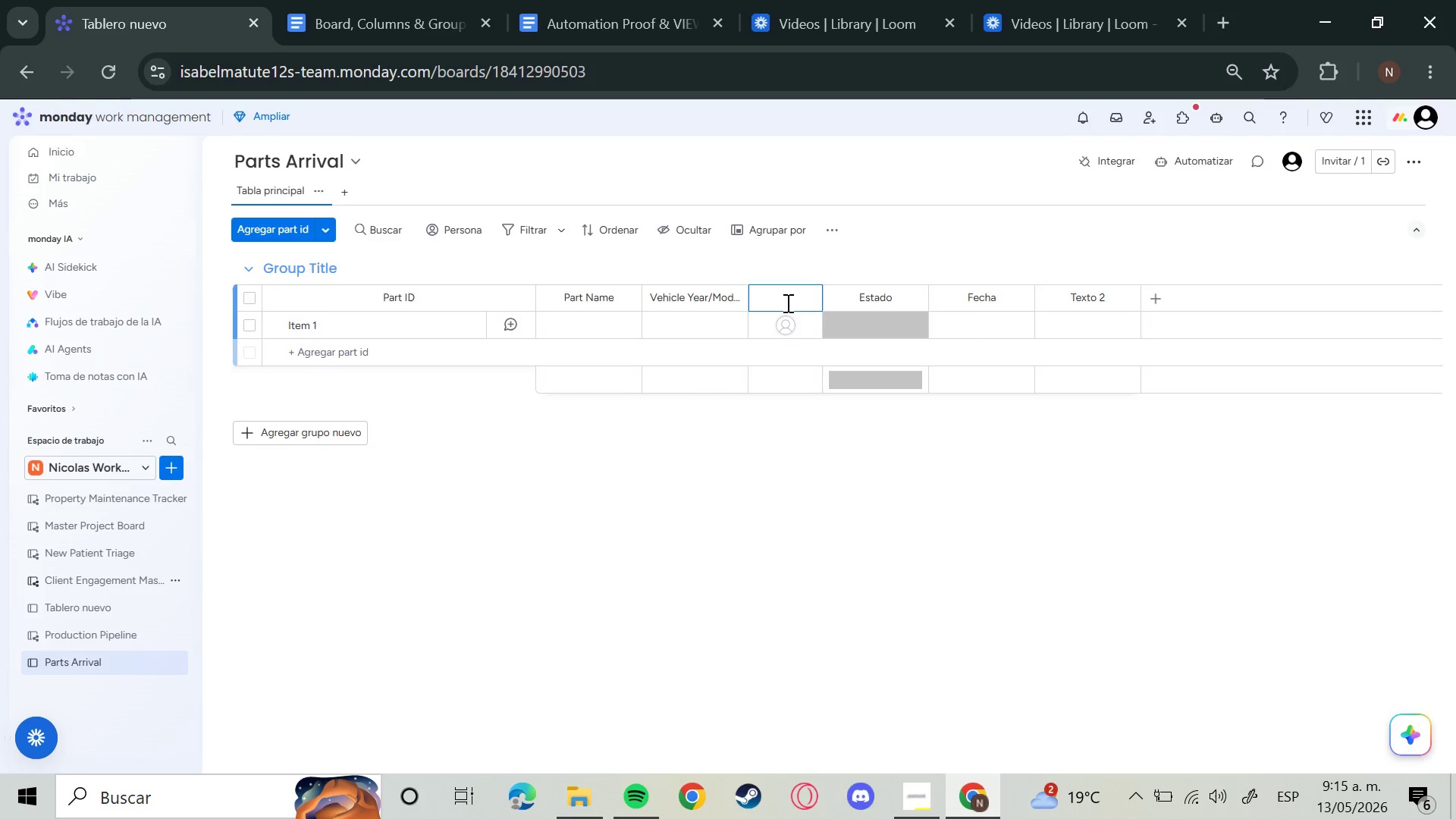 
key(CapsLock)
 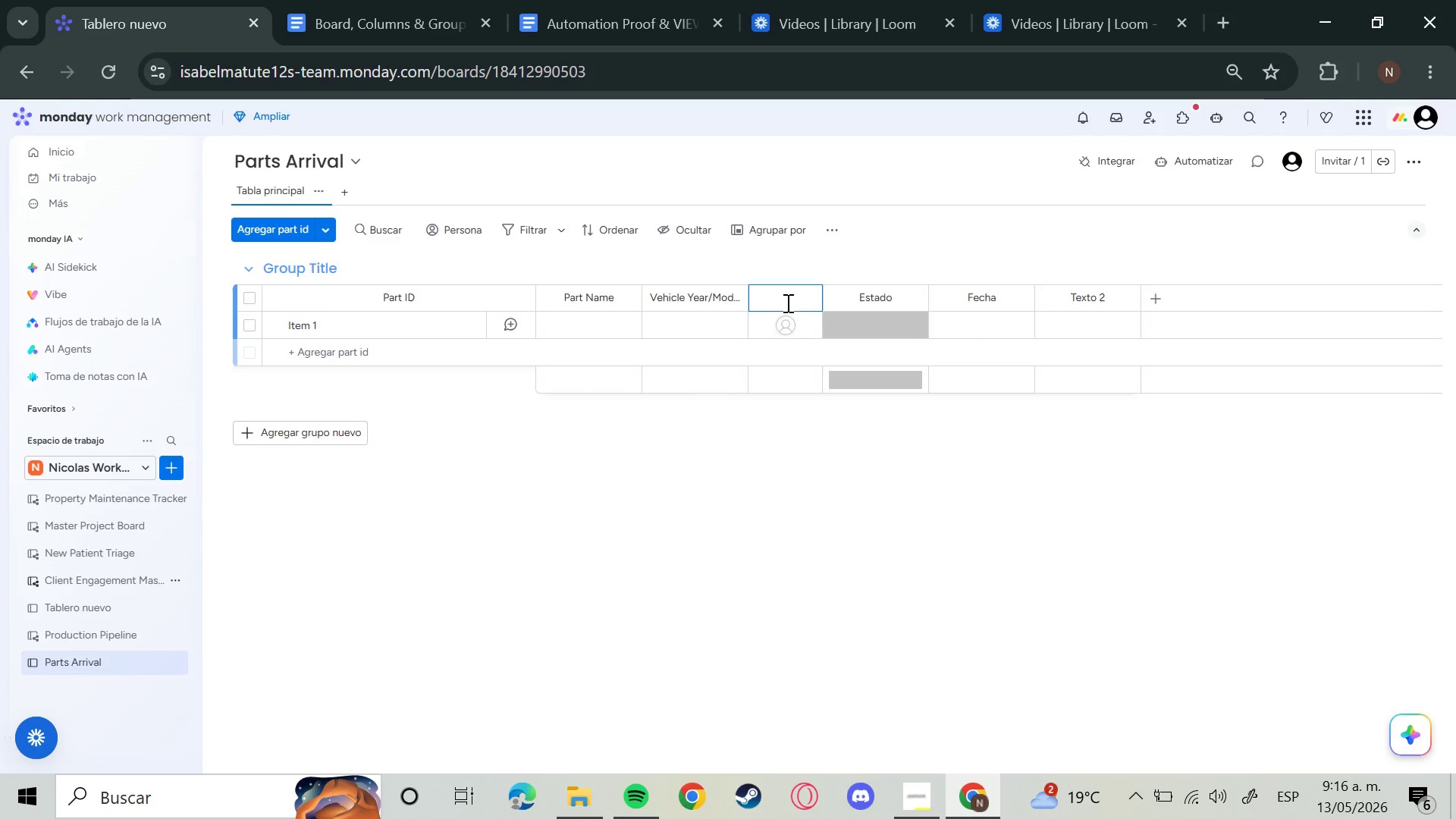 
wait(11.47)
 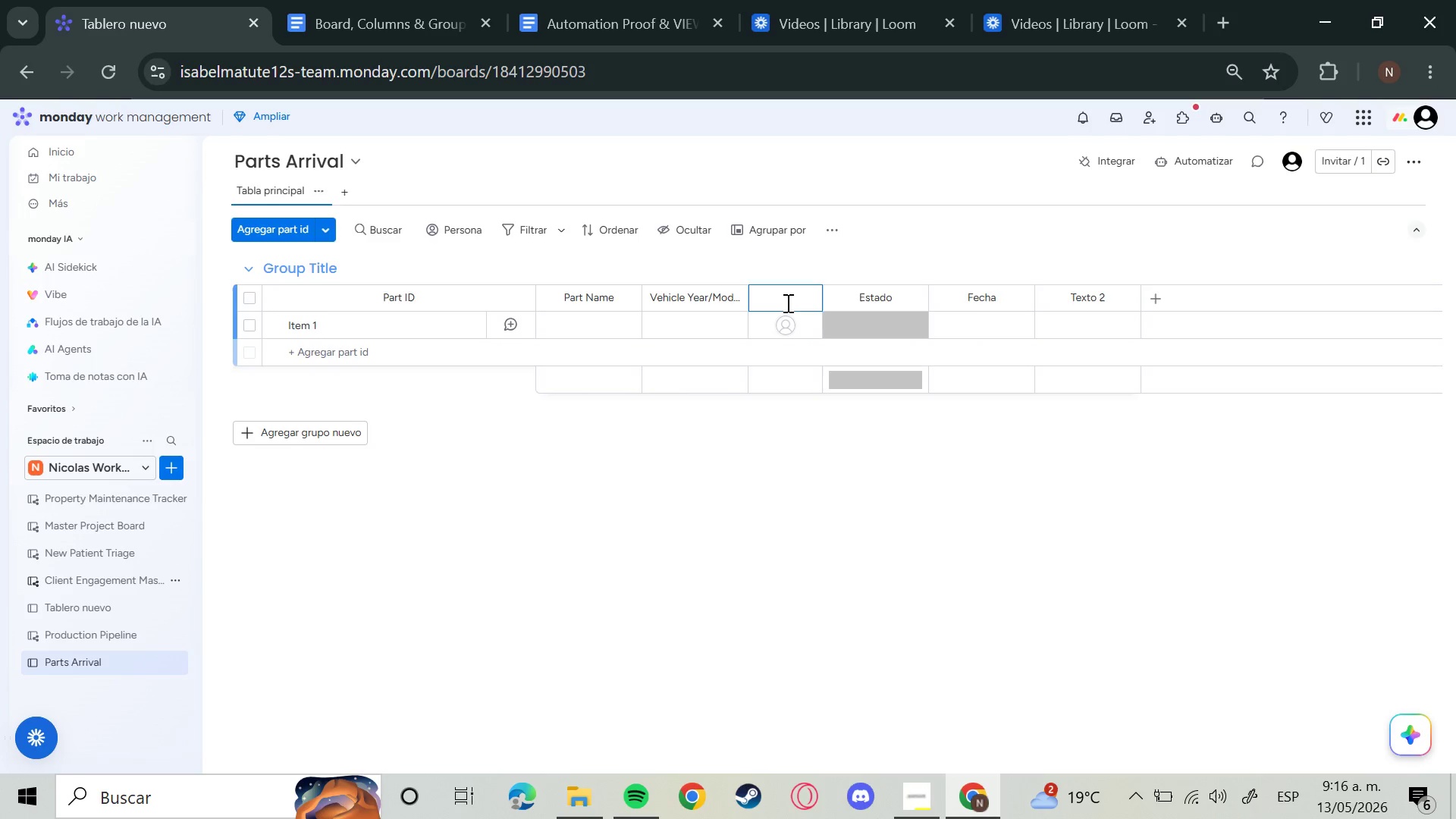 
type(Assigne)
 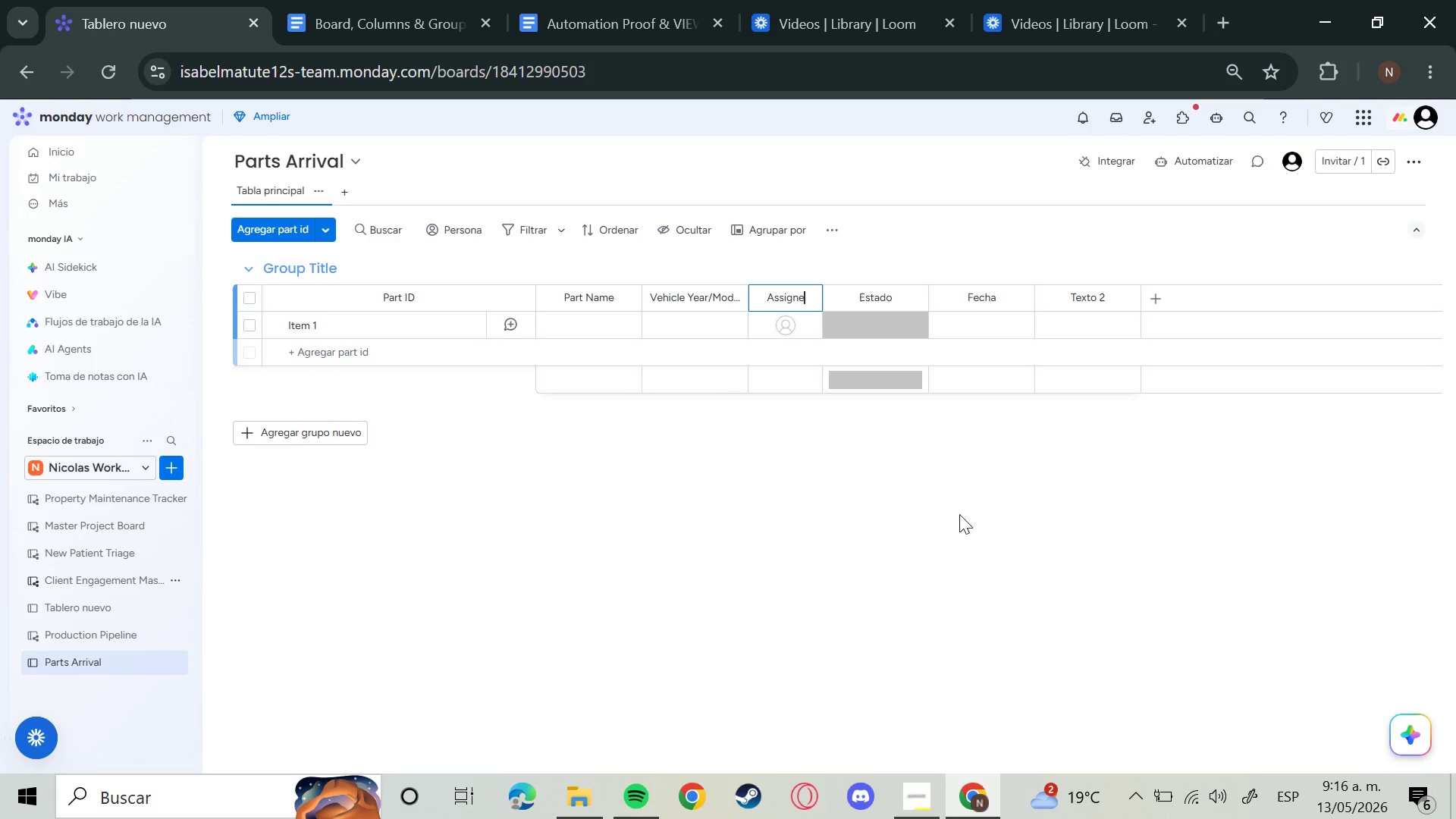 
type(d Lead Mechanic)
 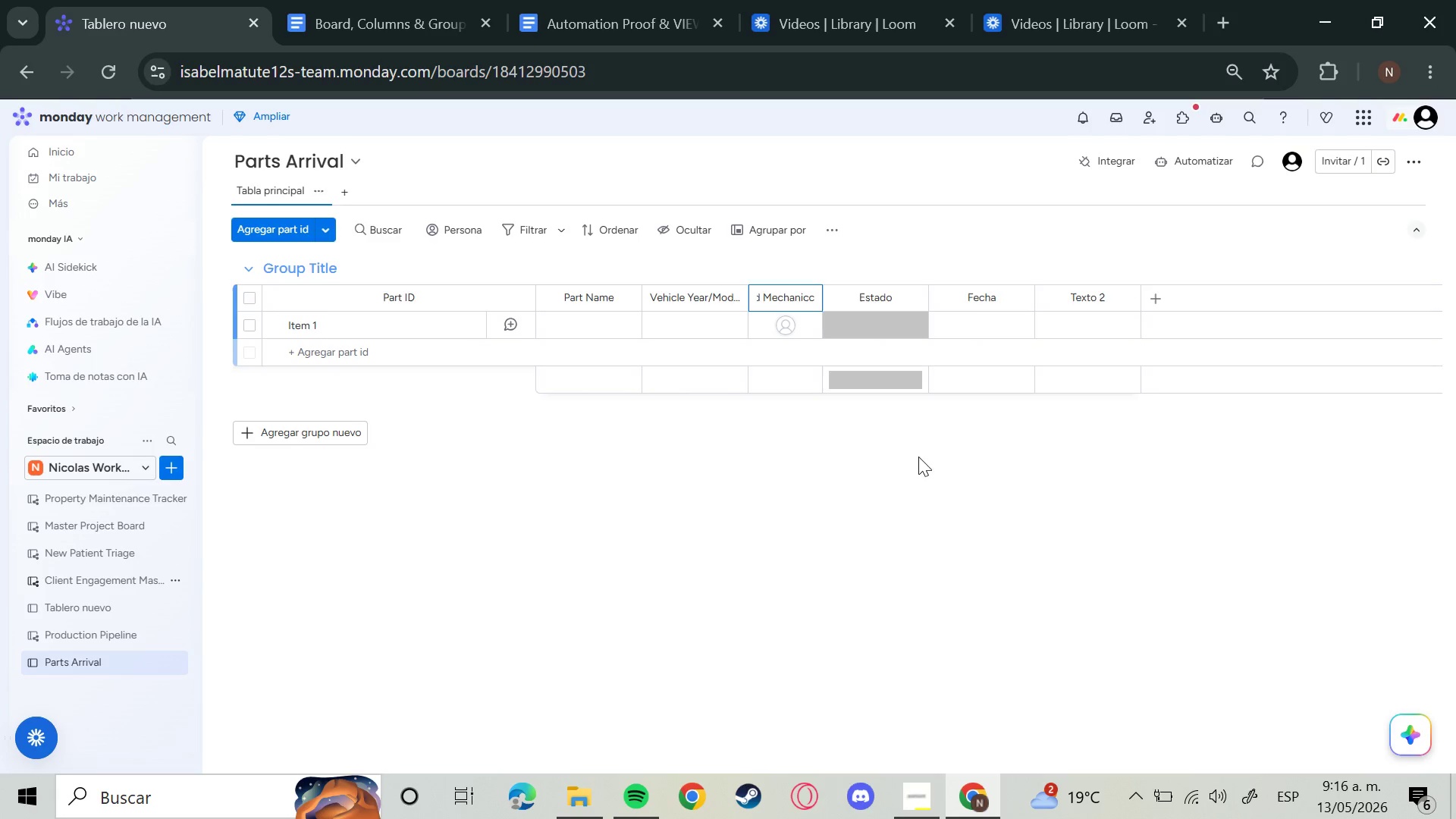 
scroll: coordinate [936, 436], scroll_direction: up, amount: 1.0
 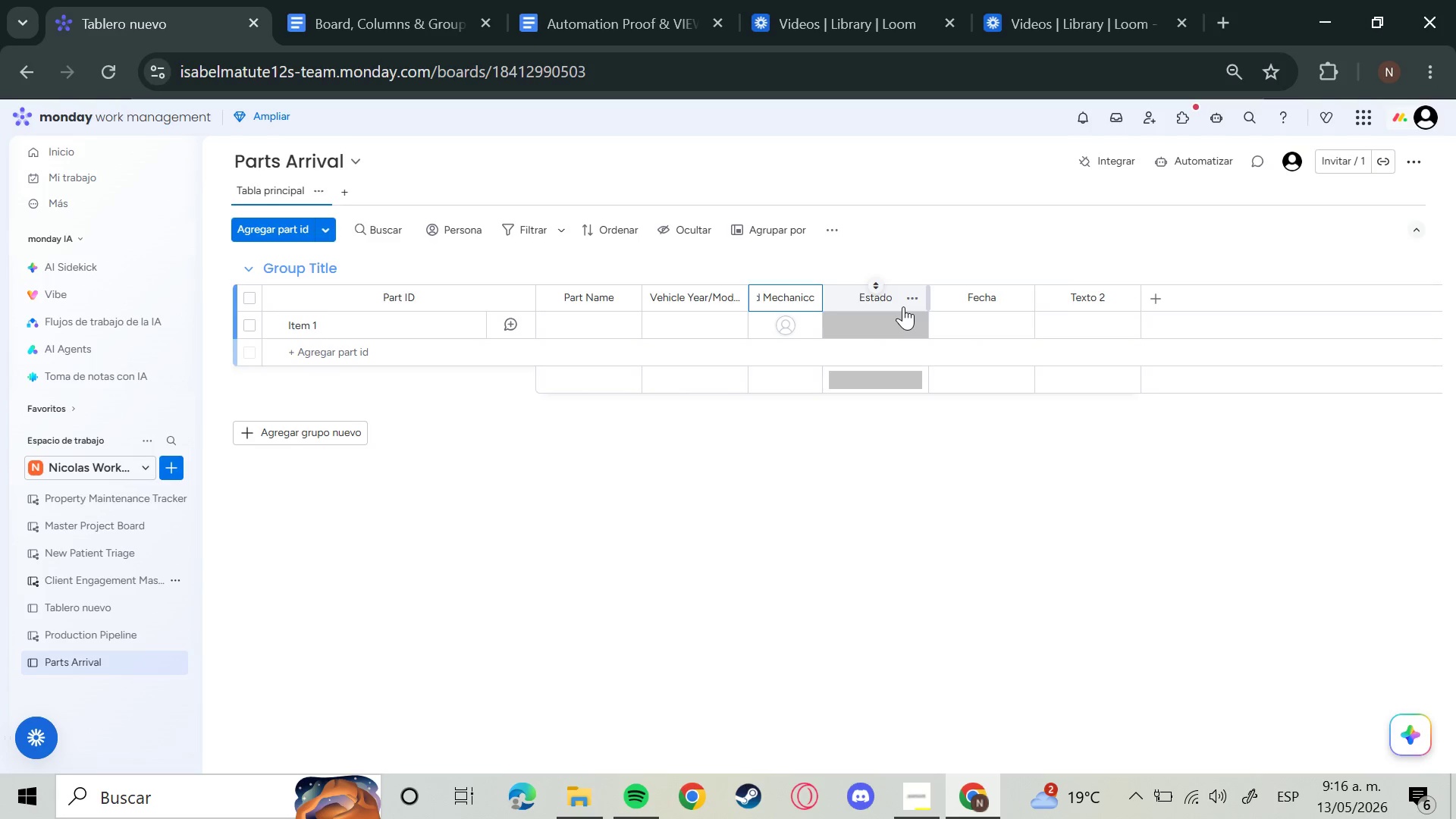 
key(Backspace)
 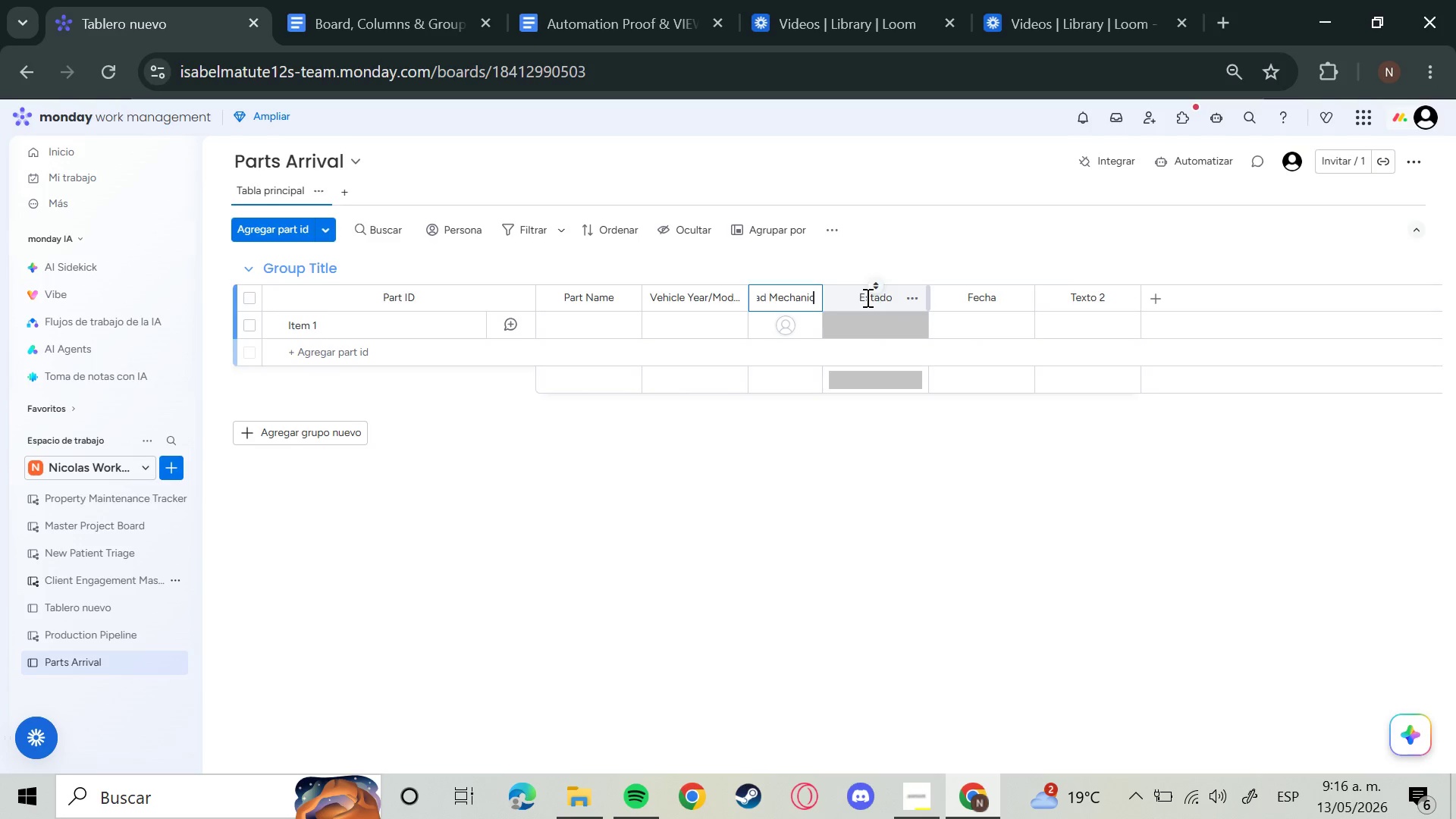 
left_click([866, 297])
 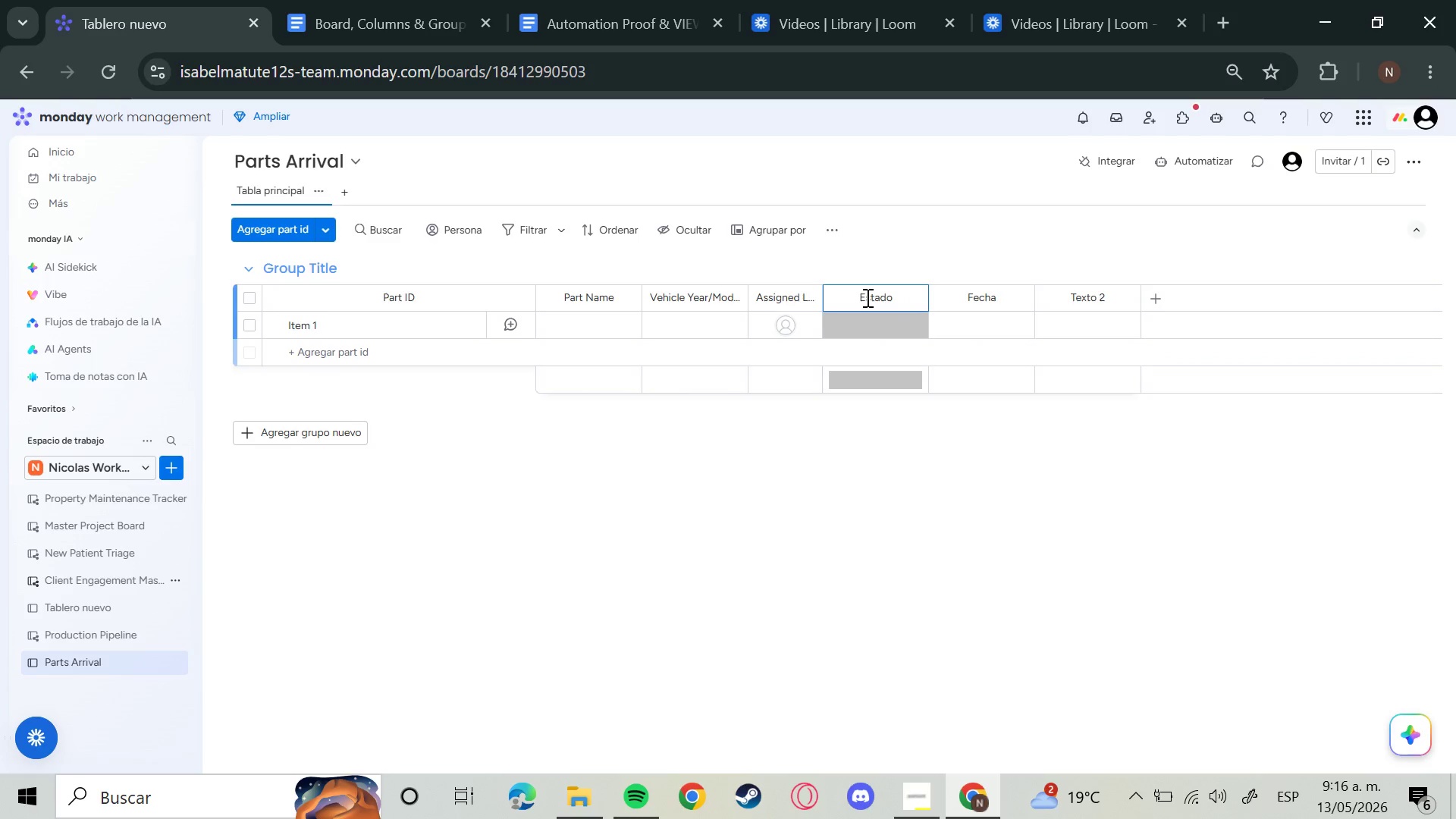 
hold_key(key=Backspace, duration=1.25)
 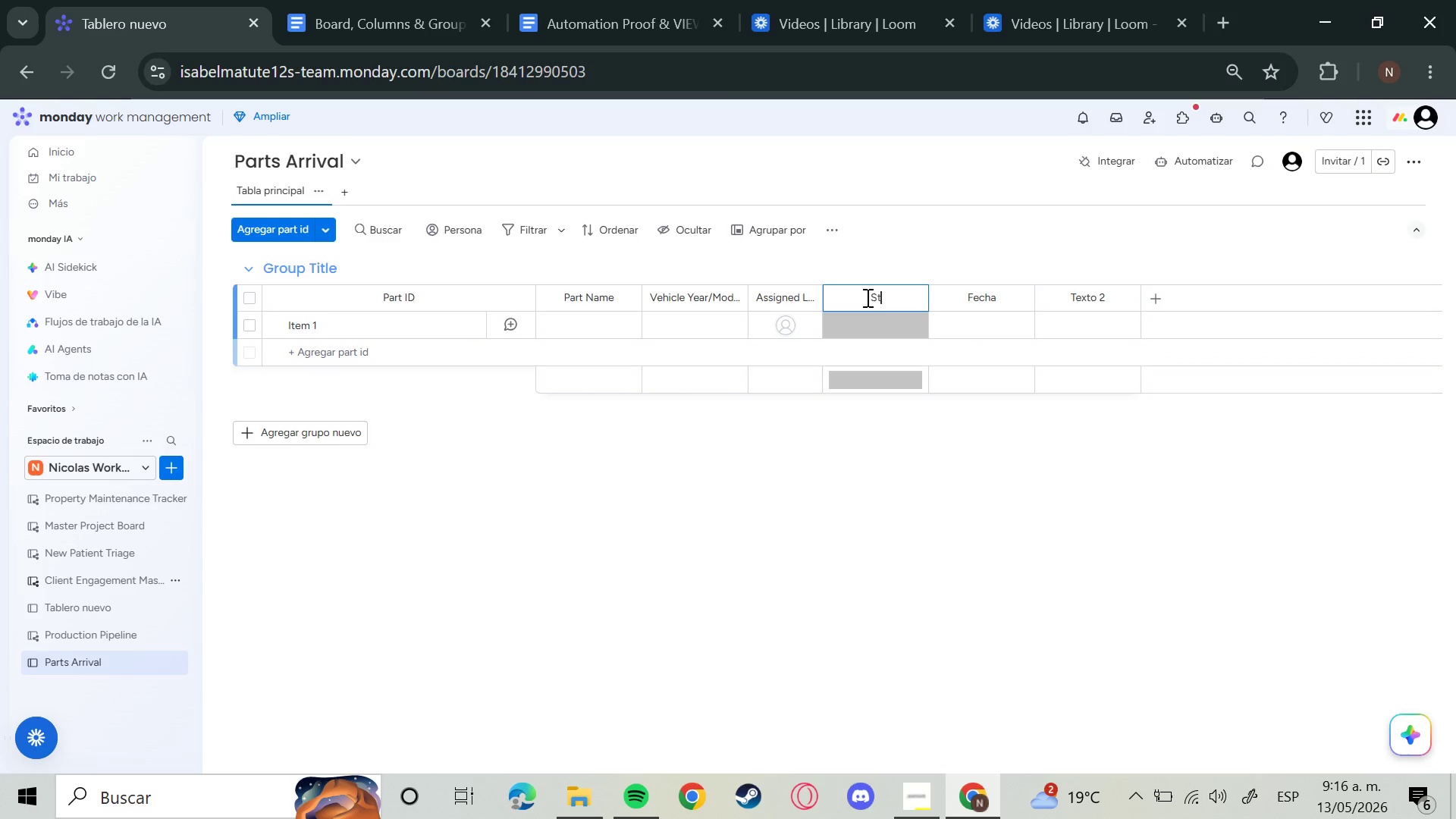 
type(Status)
 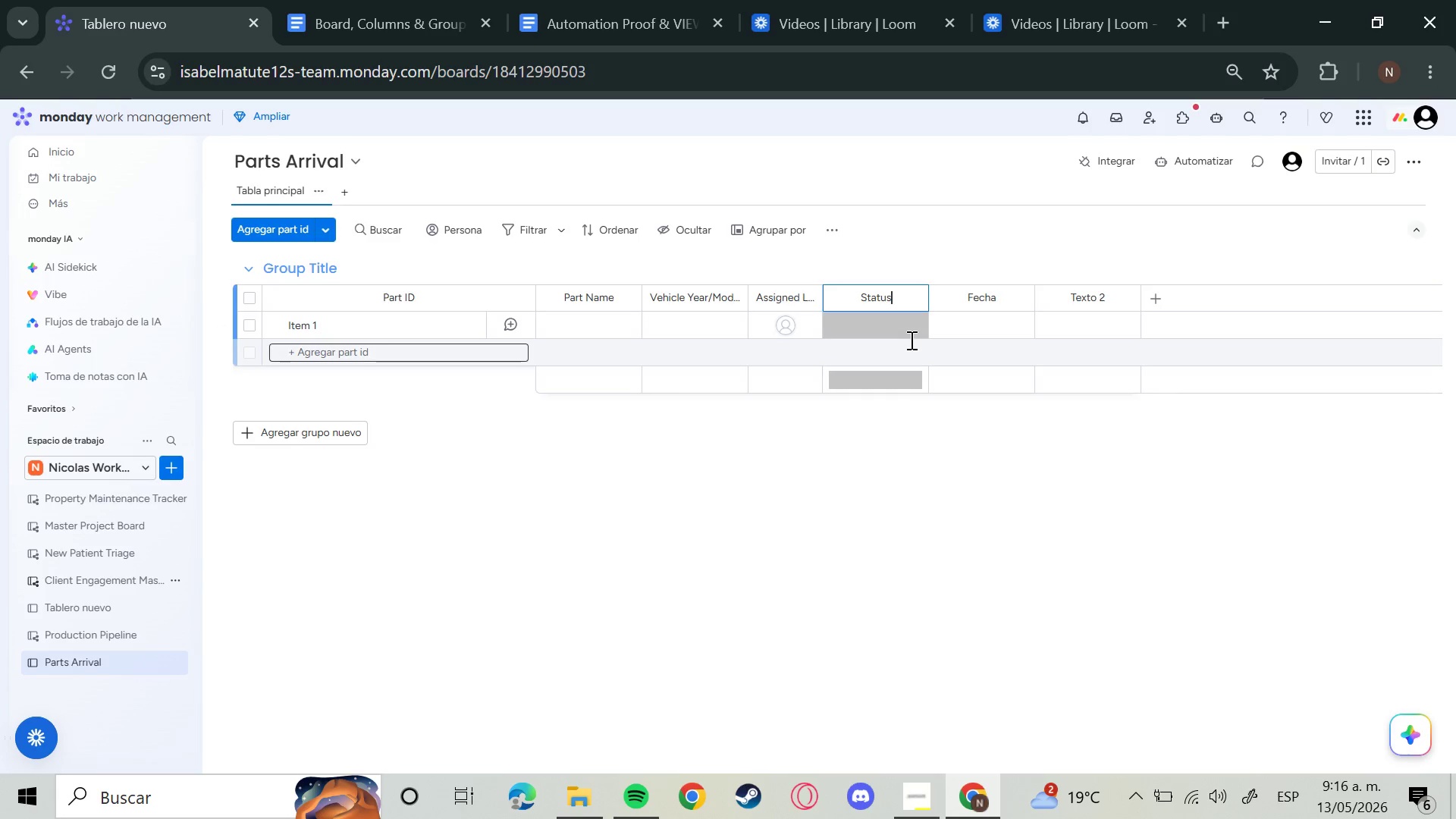 
wait(18.08)
 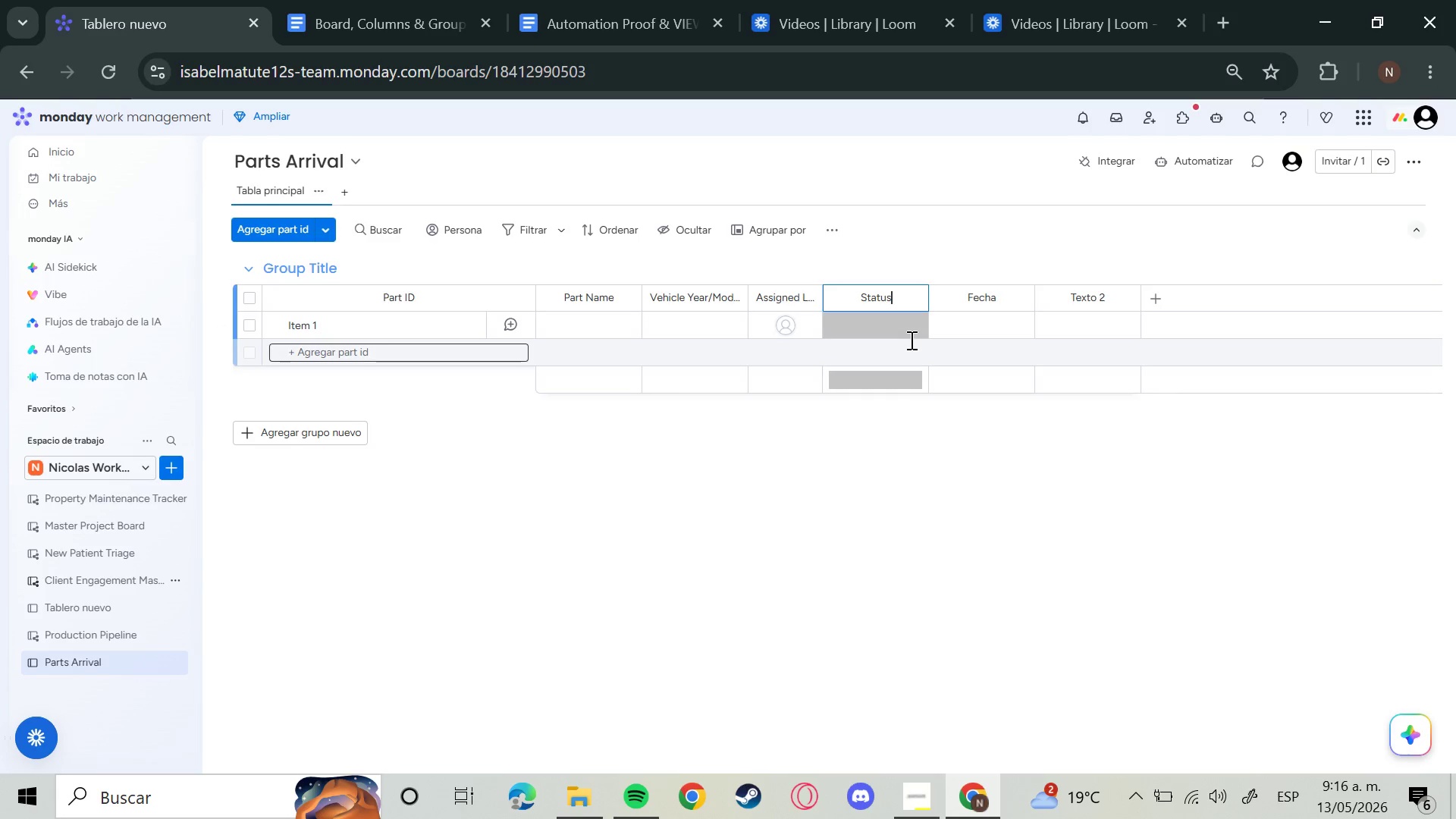 
left_click([866, 334])
 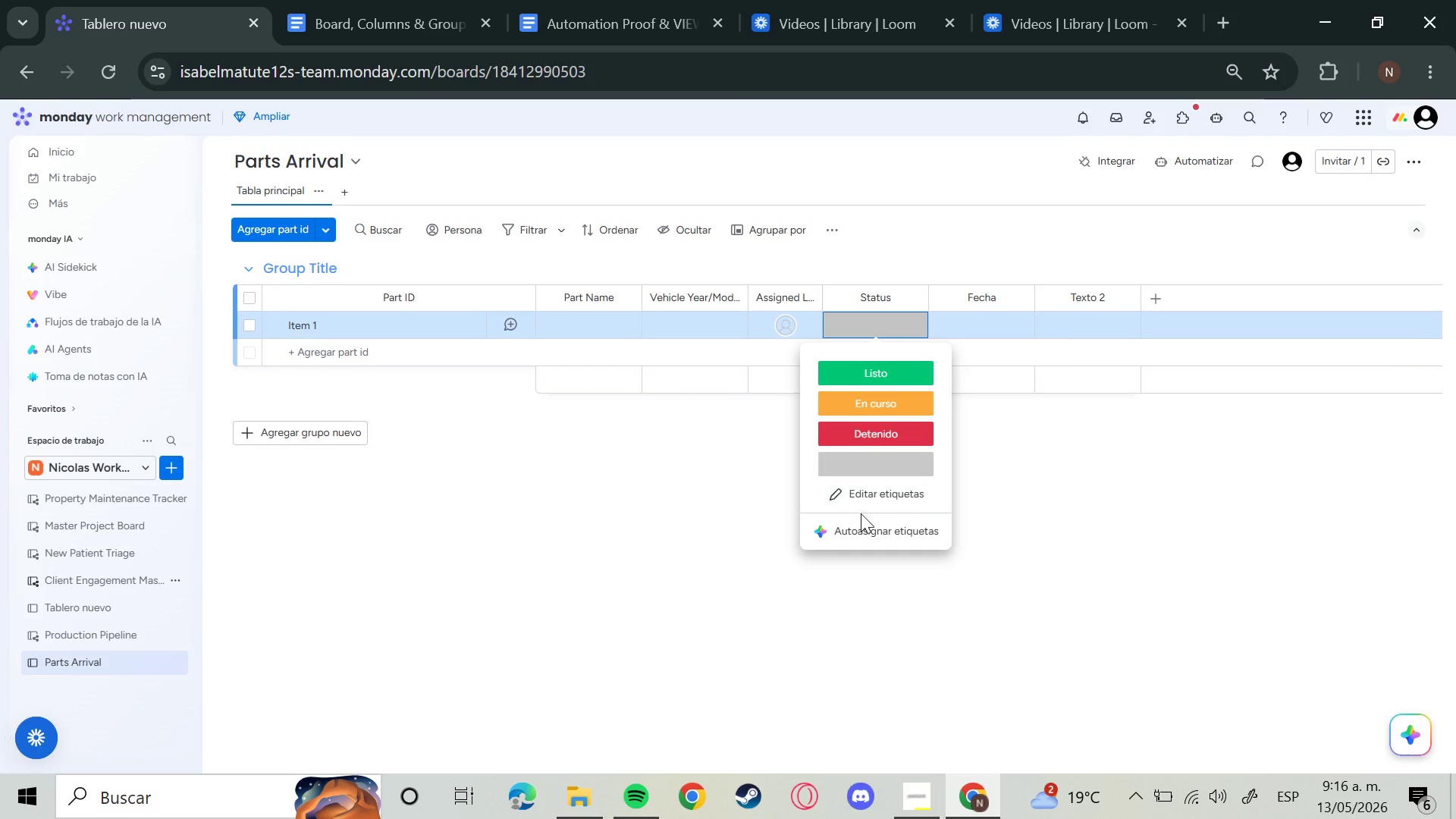 
left_click([861, 511])
 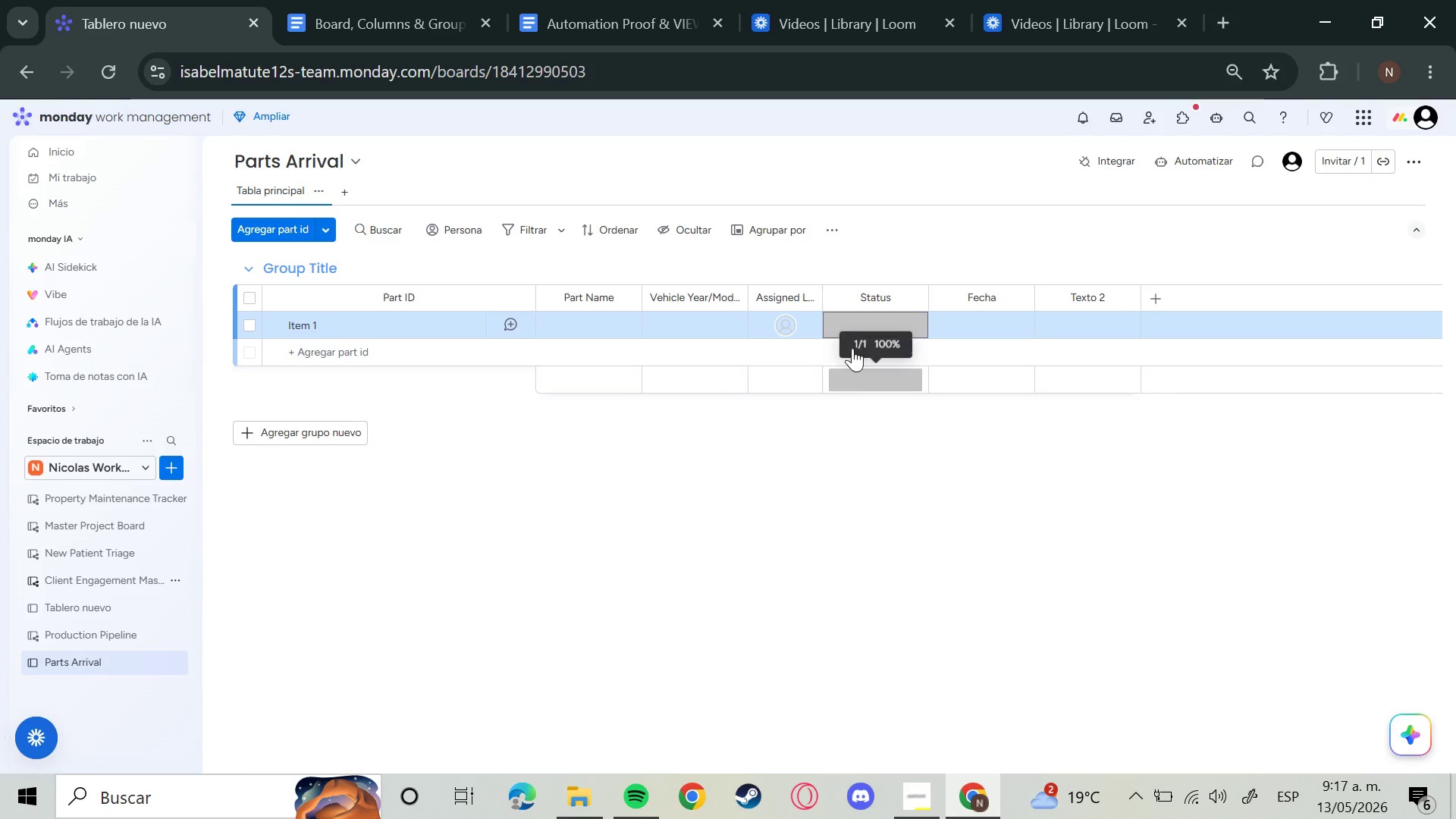 
left_click([870, 314])
 